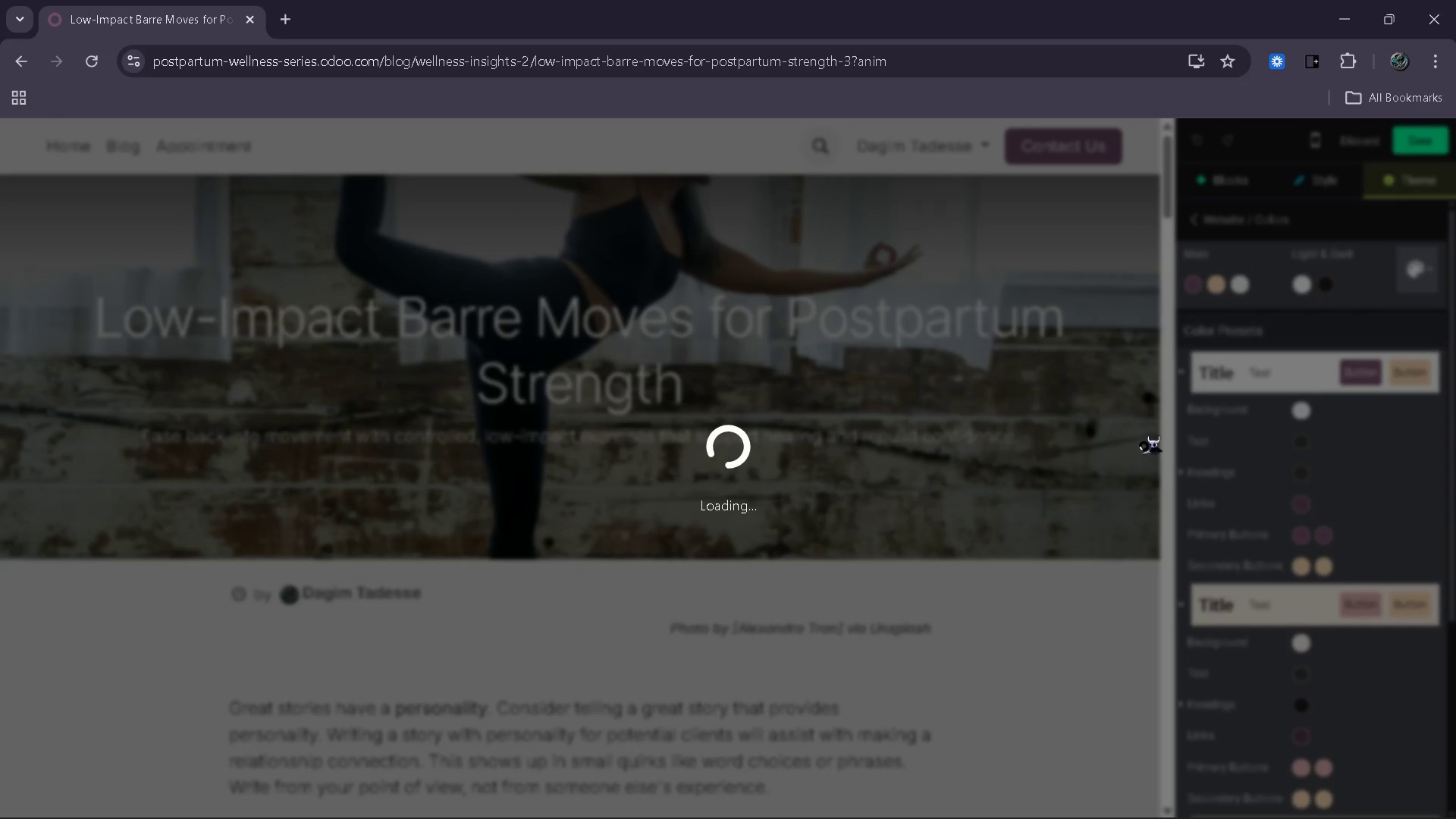 
scroll: coordinate [1142, 444], scroll_direction: down, amount: 15.0
 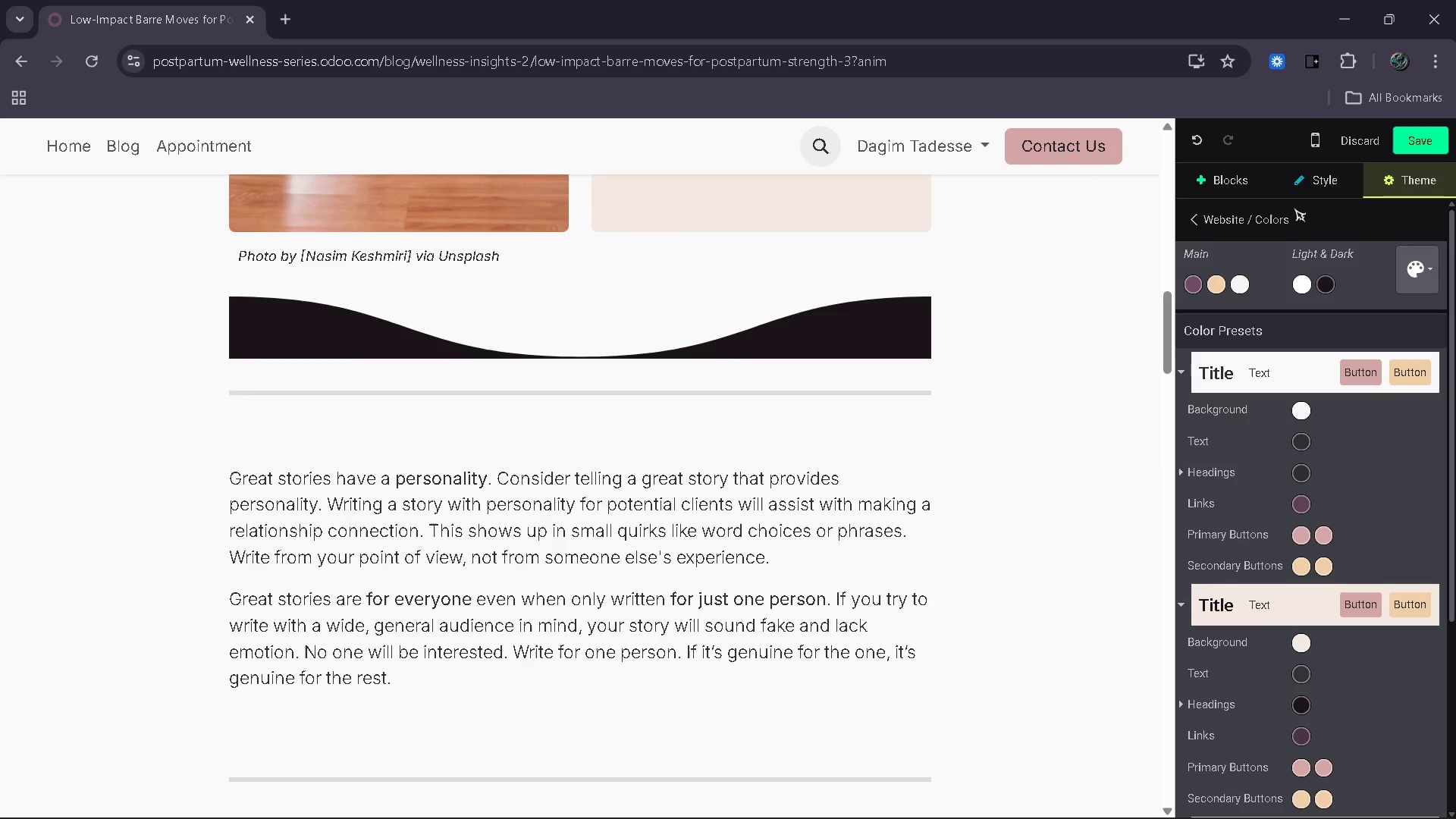 
left_click([1250, 181])
 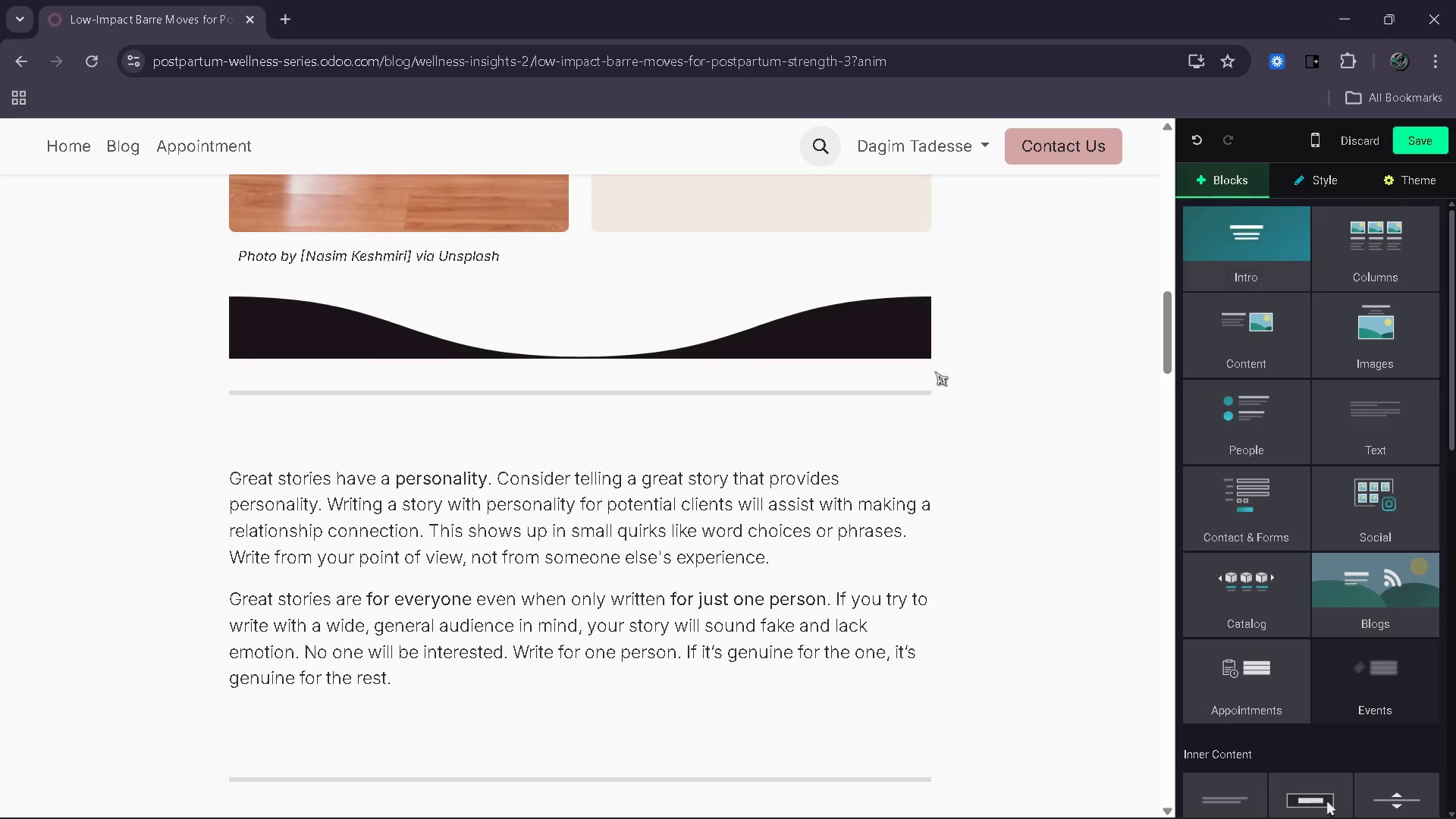 
scroll: coordinate [928, 380], scroll_direction: up, amount: 15.0
 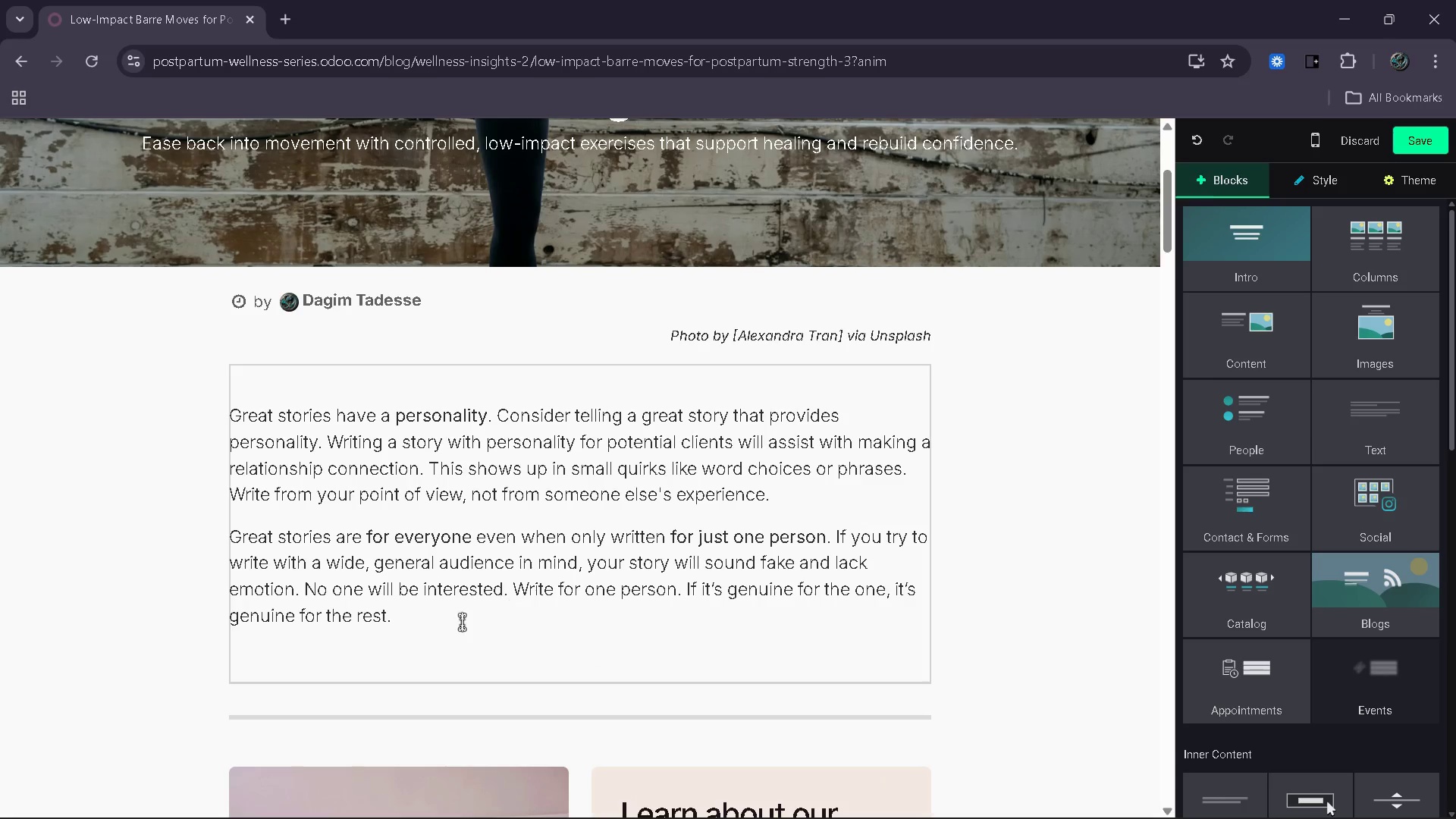 
left_click_drag(start_coordinate=[455, 626], to_coordinate=[218, 408])
 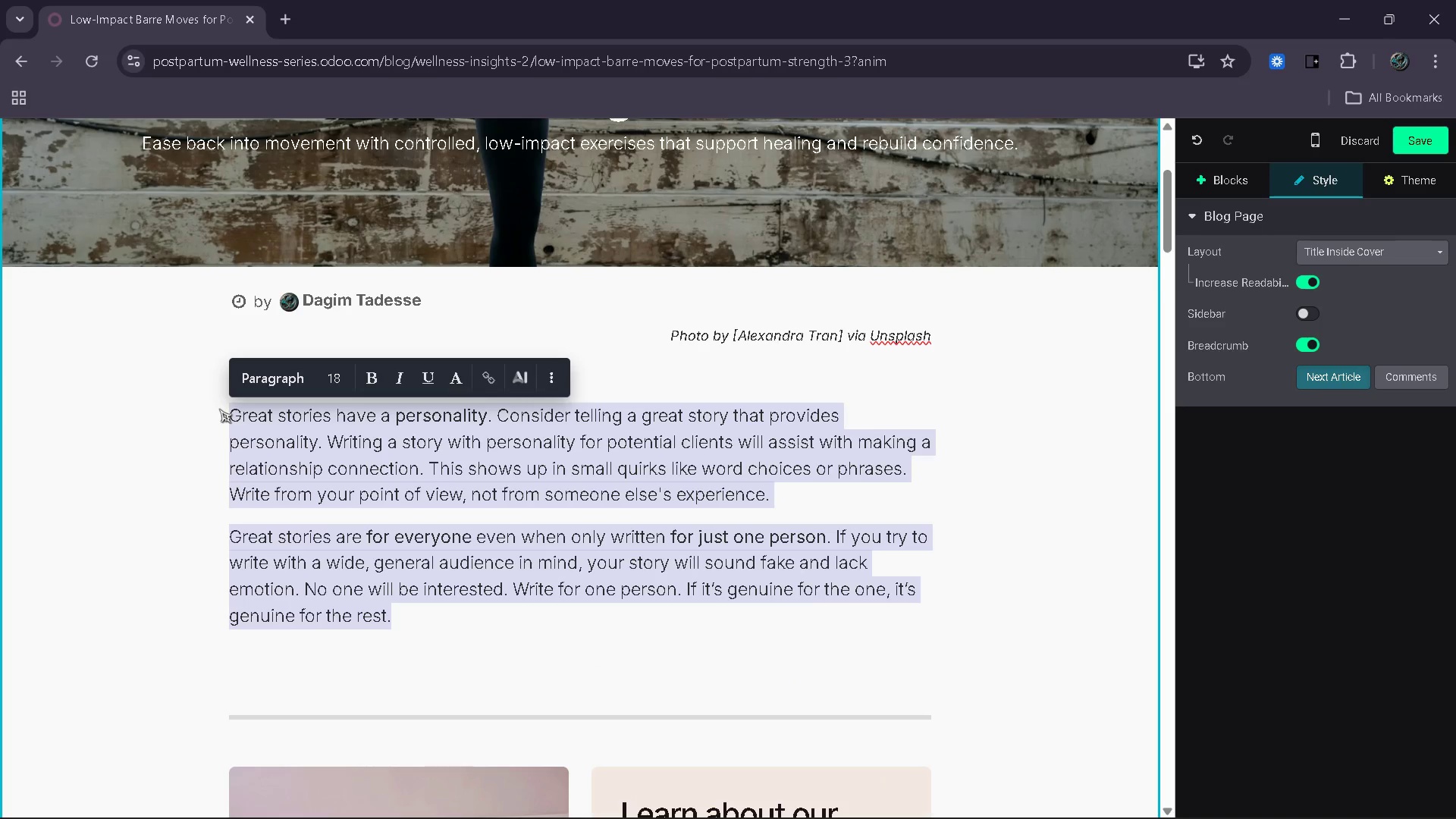 
wait(7.28)
 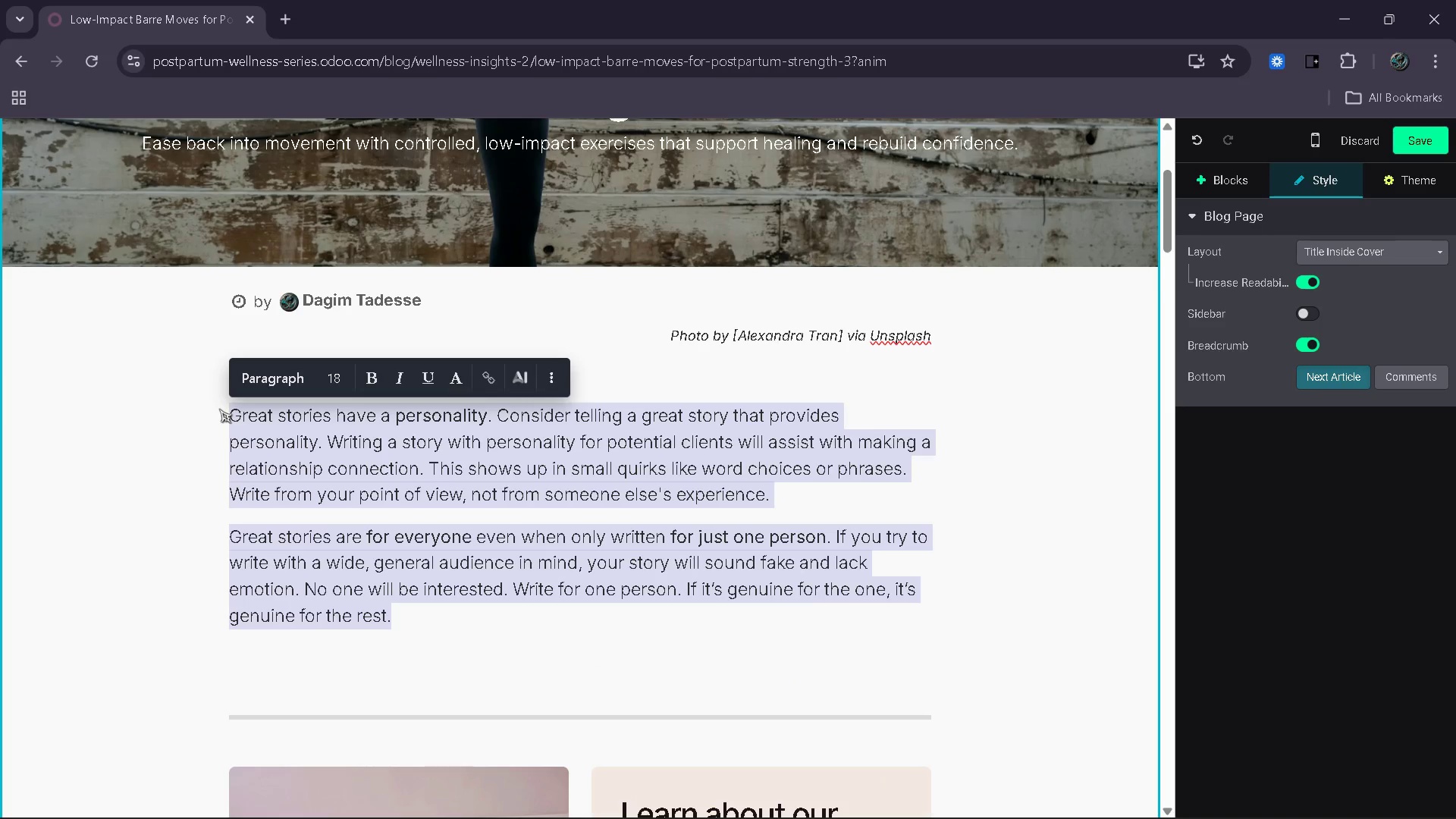 
type(Returning to movement with)
key(Backspace)
key(Backspace)
key(Backspace)
key(Backspace)
type(to Movement with Confiden)
key(Backspace)
type(ce )
key(Backspace)
key(Backspace)
key(Backspace)
key(Backspace)
type(ence )
key(Backspace)
 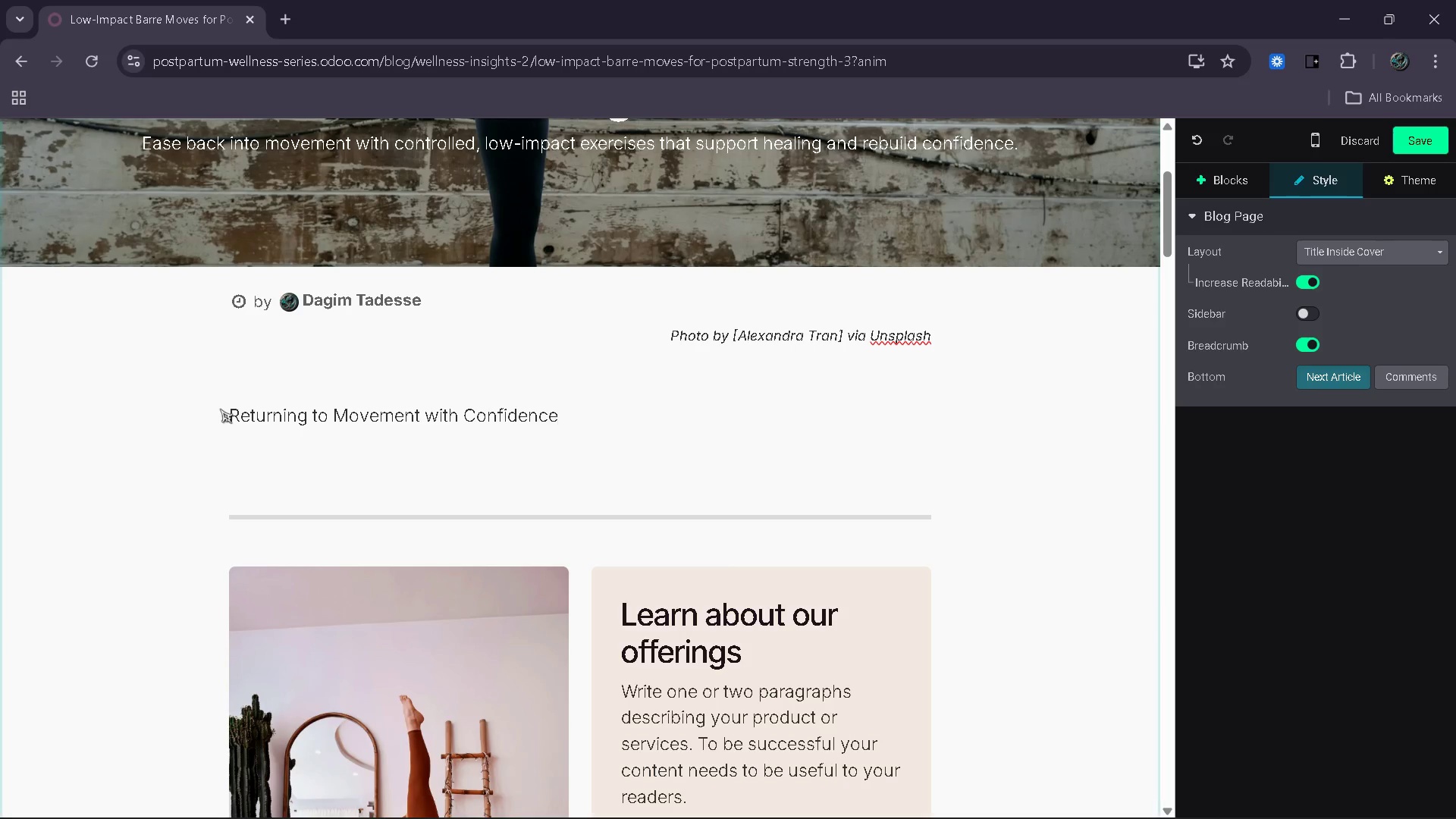 
left_click_drag(start_coordinate=[231, 413], to_coordinate=[569, 435])
 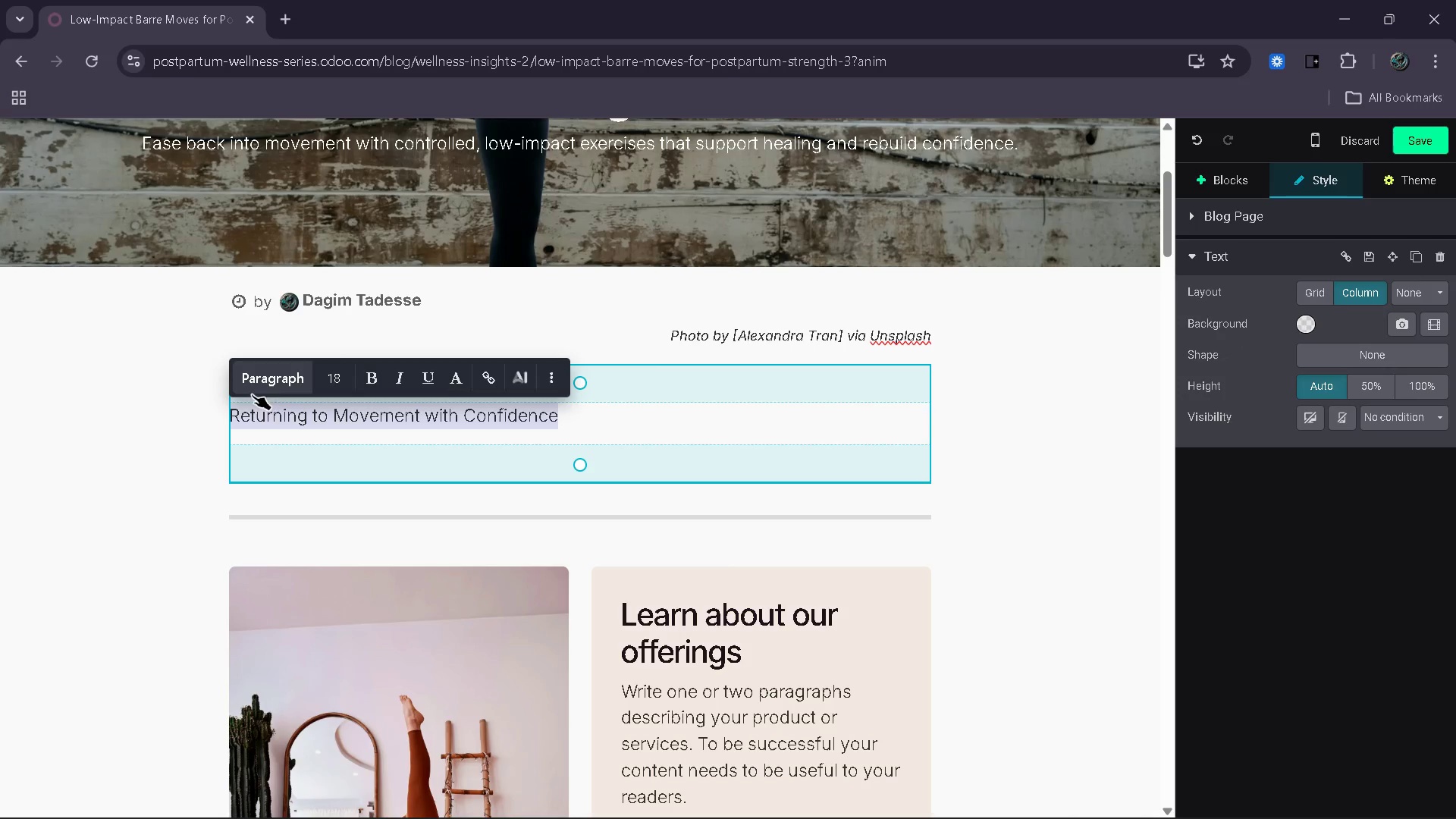 
left_click([272, 359])
 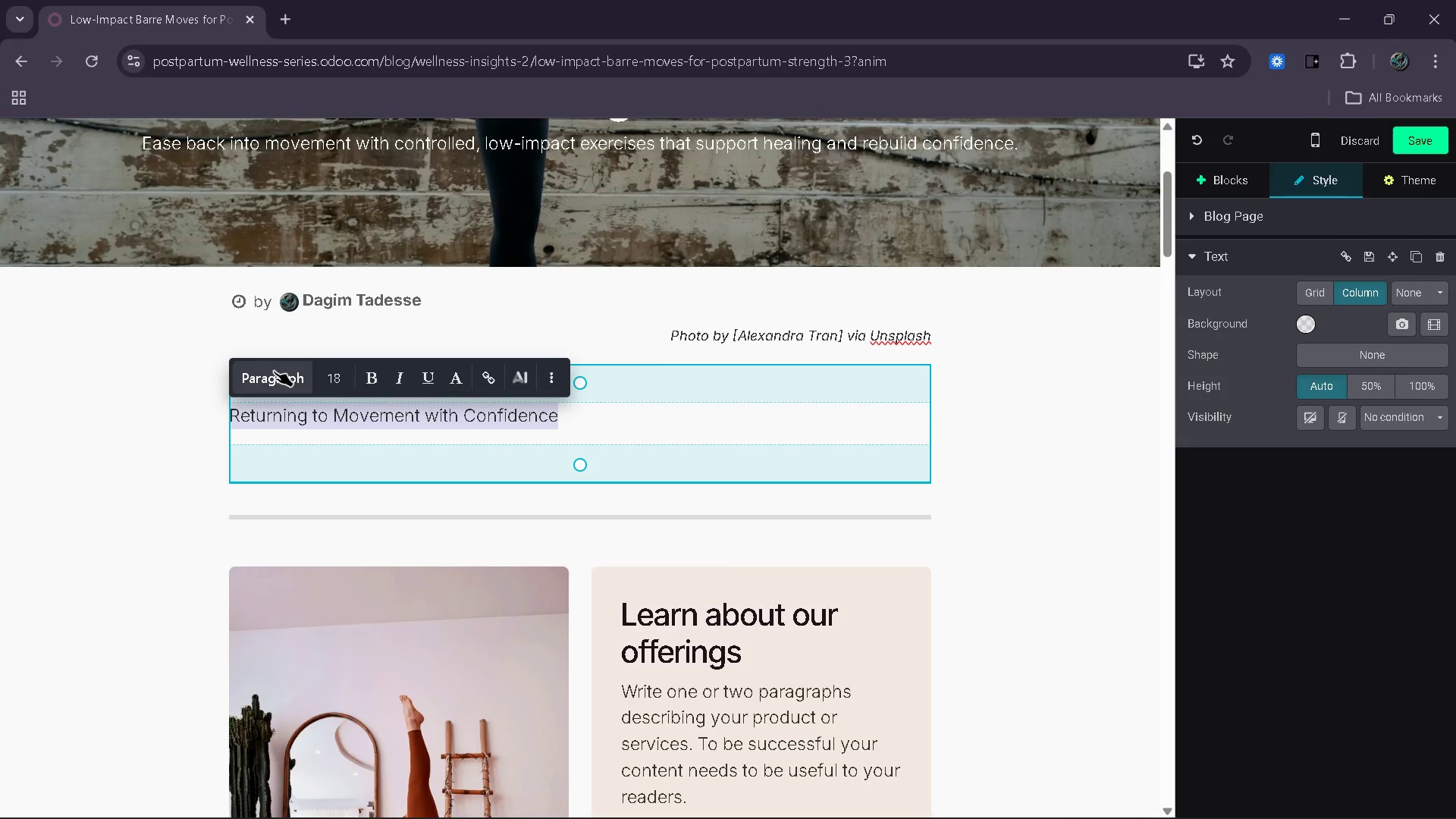 
left_click([274, 371])
 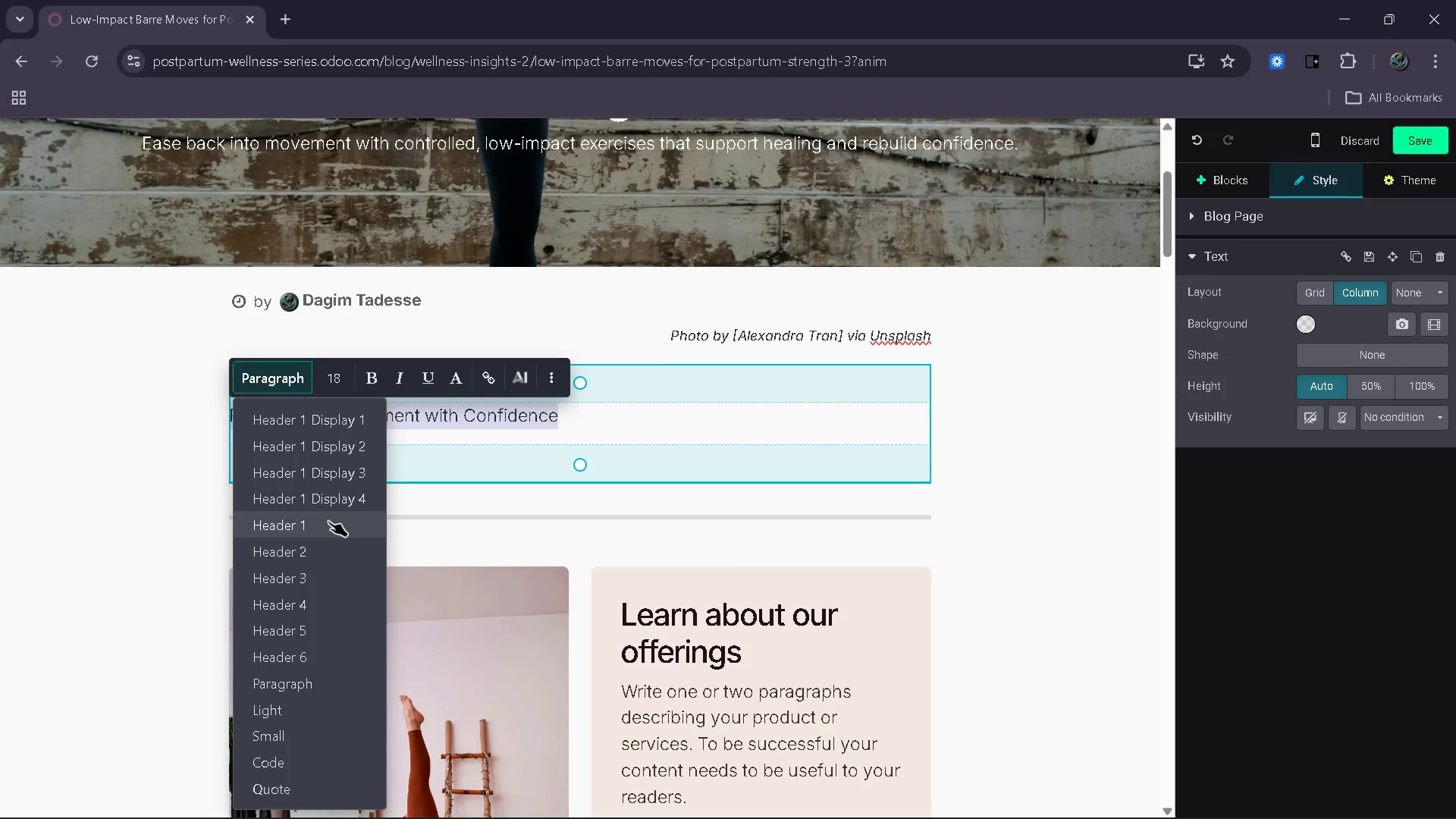 
left_click([321, 563])
 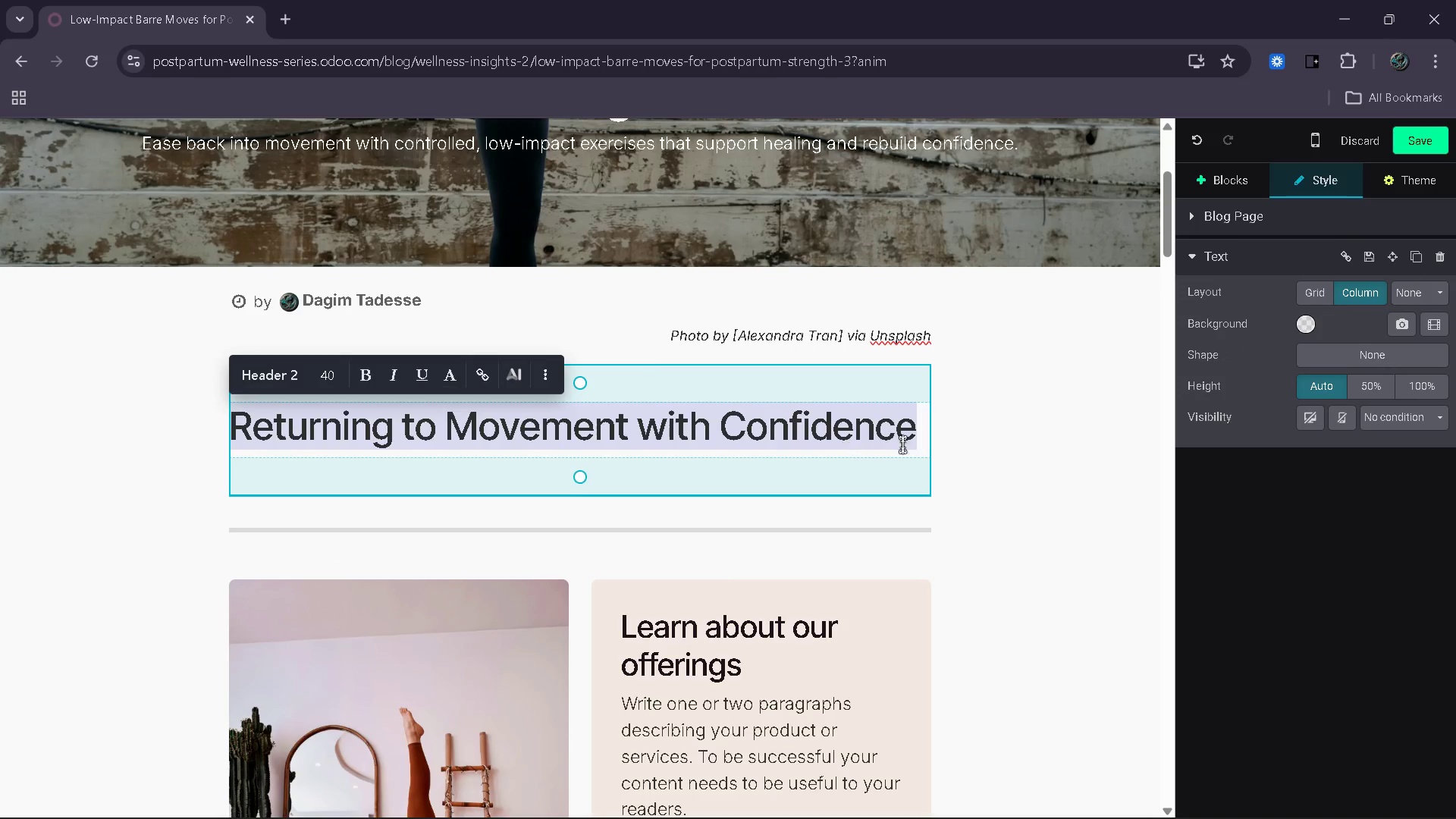 
left_click([921, 440])
 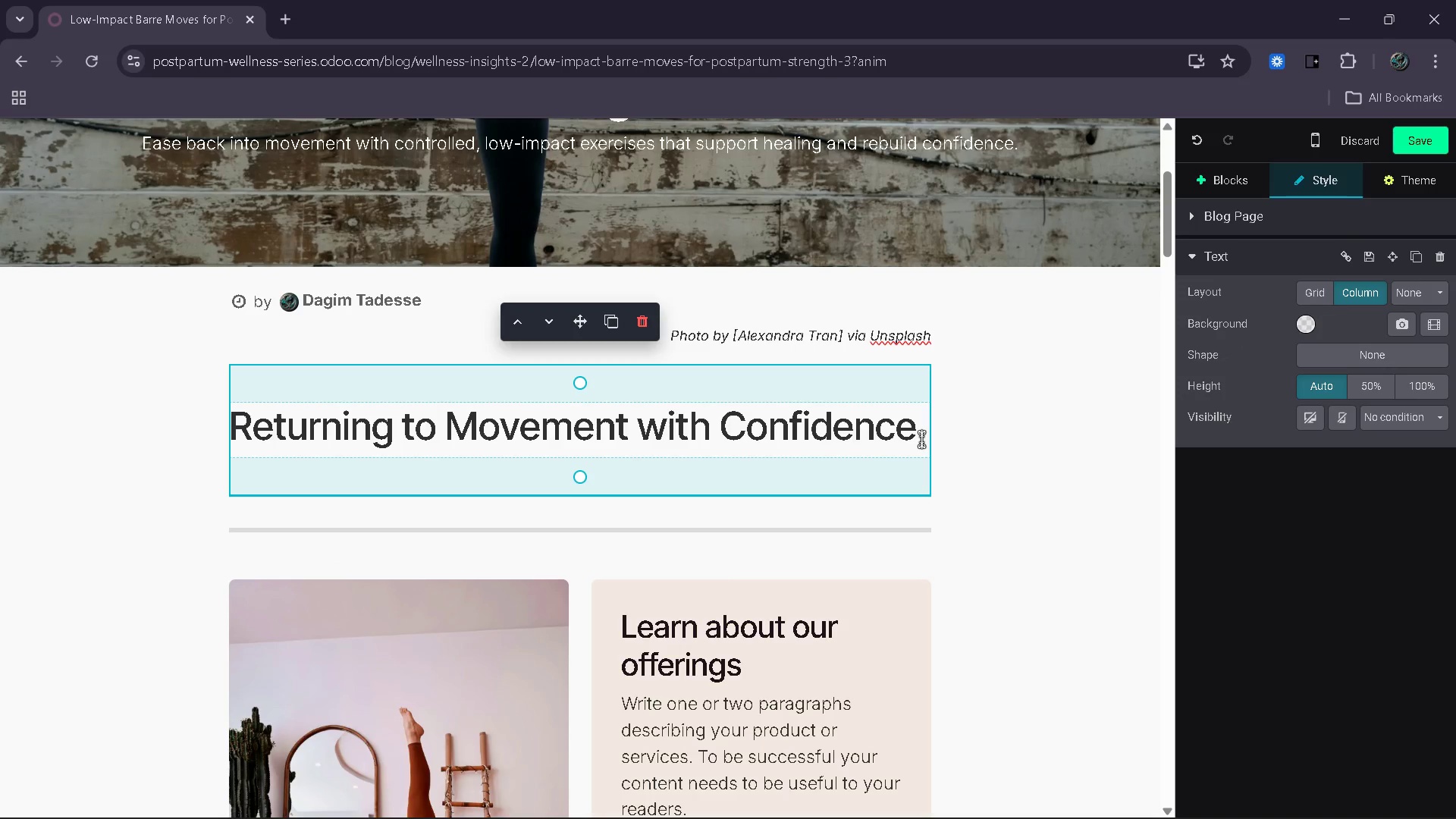 
key(Enter)
 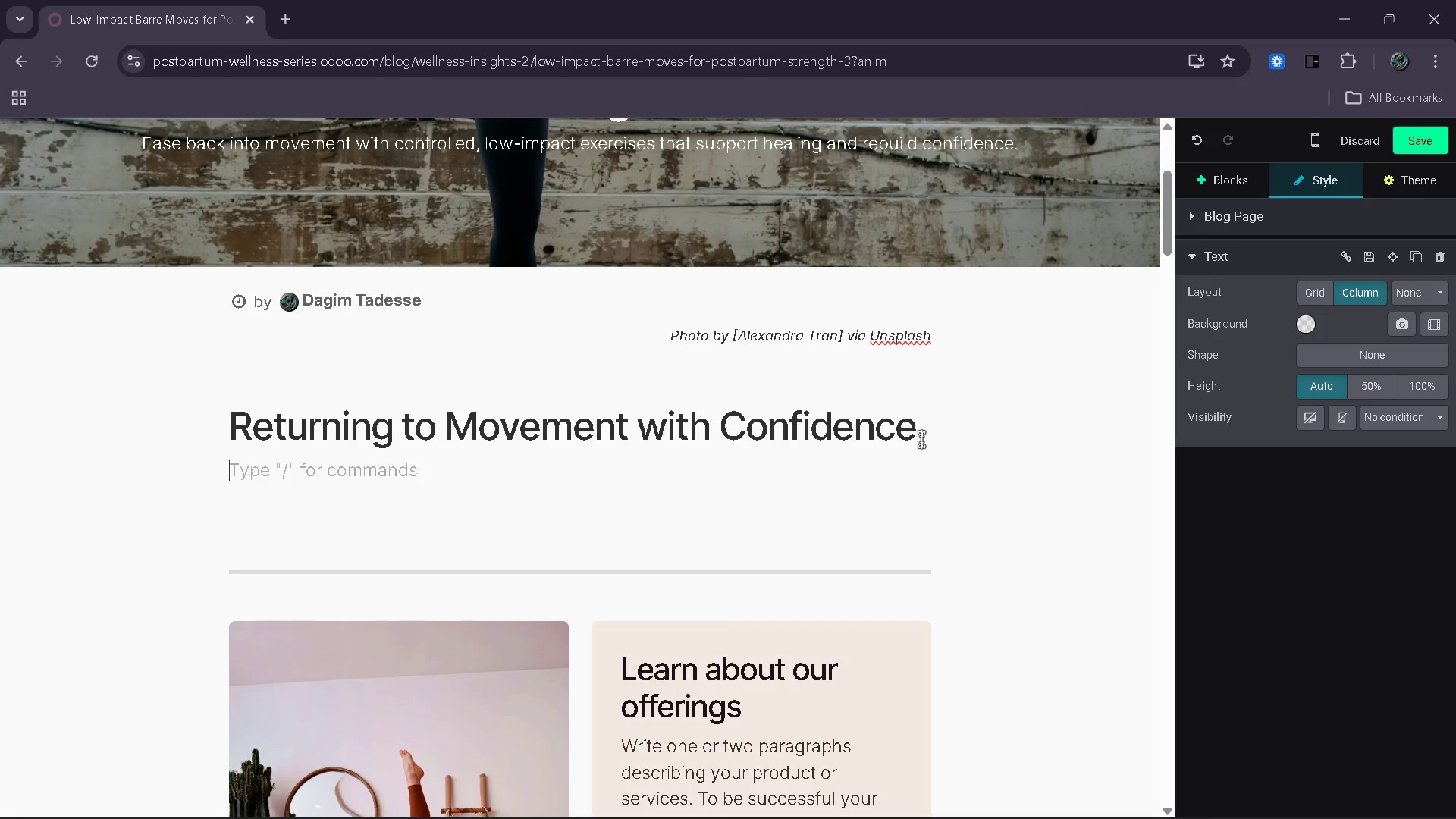 
type(After giving bit)
key(Backspace)
type(rth )
key(Backspace)
type(, many woma)
key(Backspace)
type(en feel a string )
key(Backspace)
key(Backspace)
key(Backspace)
key(Backspace)
type(ong desire to move agai )
key(Backspace)
type(n - but also )
 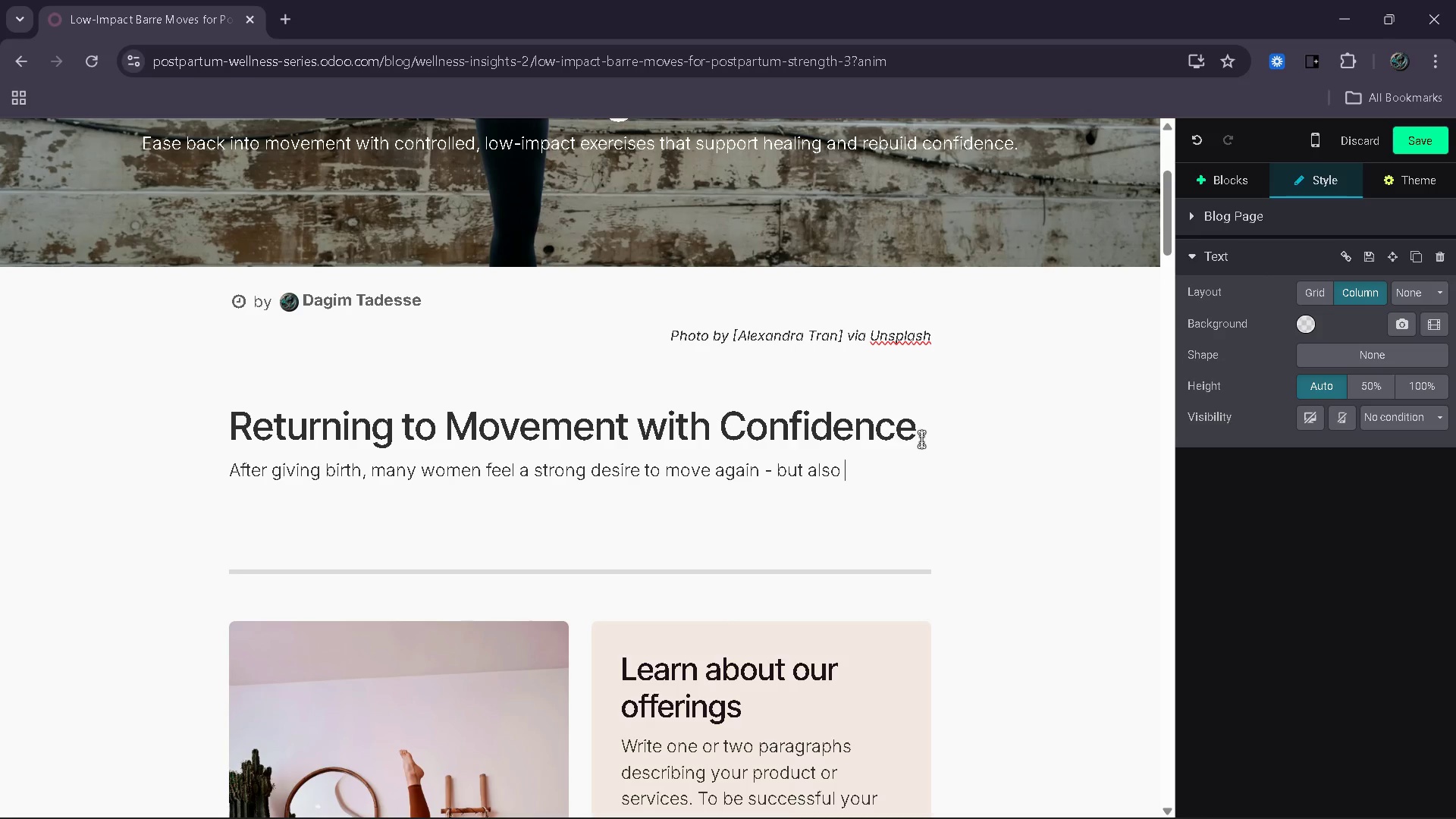 
type(uncertainty about where to begin. Your body has gone through a significant transformation and even simple movements can feel unfam)
 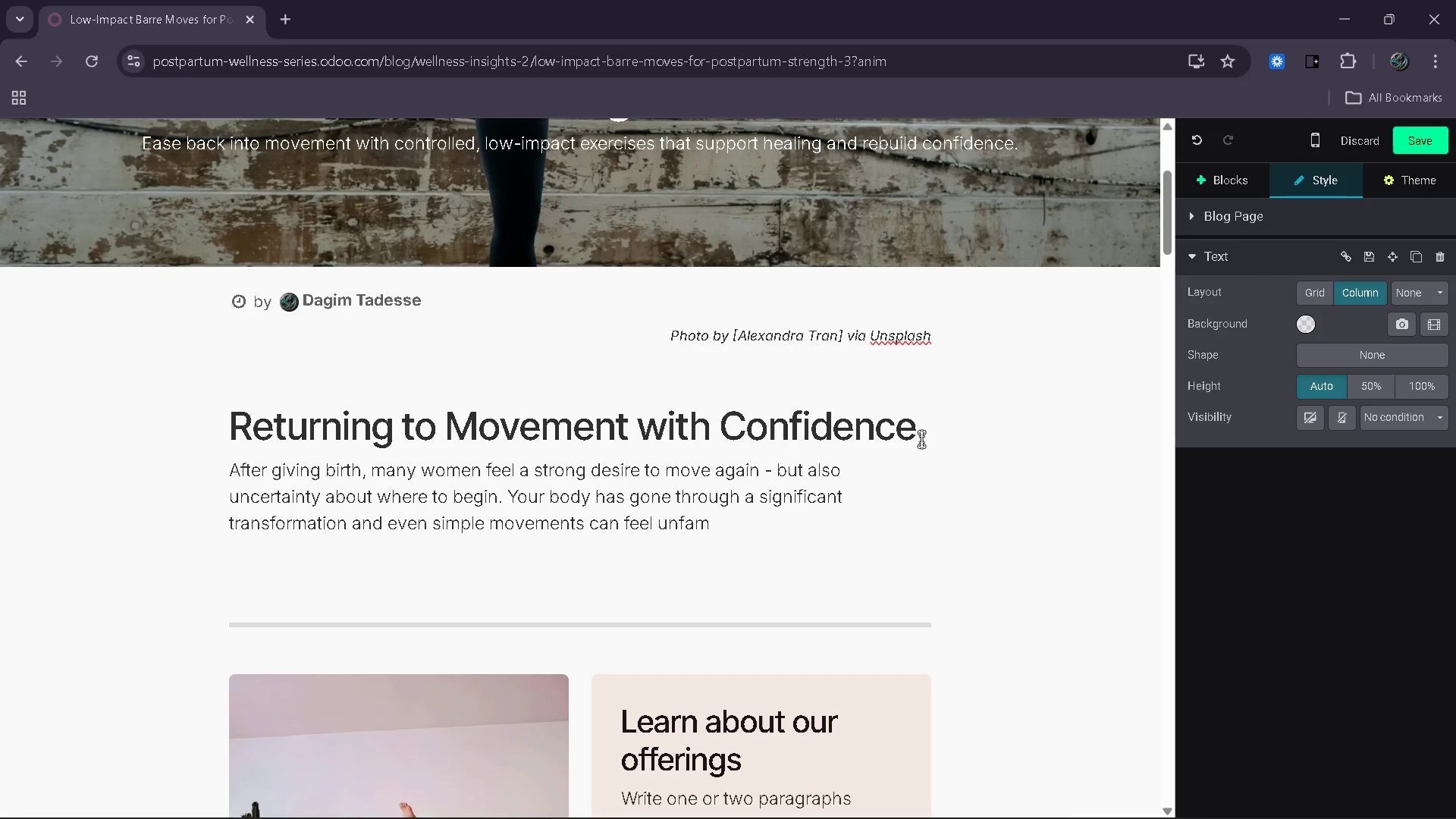 
type(iliar. This is espe)
 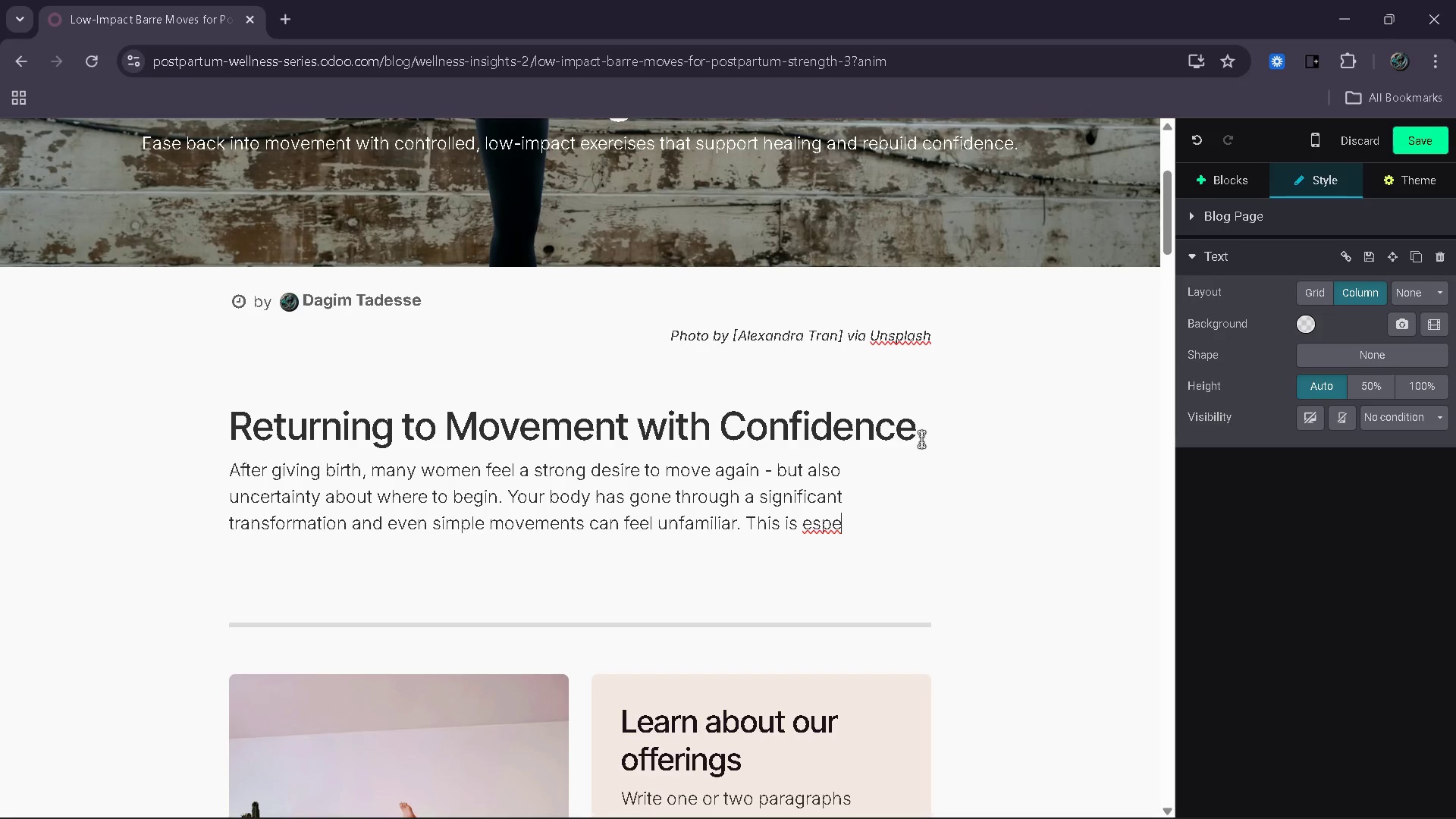 
type(e=cia)
key(Backspace)
key(Backspace)
key(Backspace)
key(Backspace)
key(Backspace)
key(Backspace)
type(ecially )
 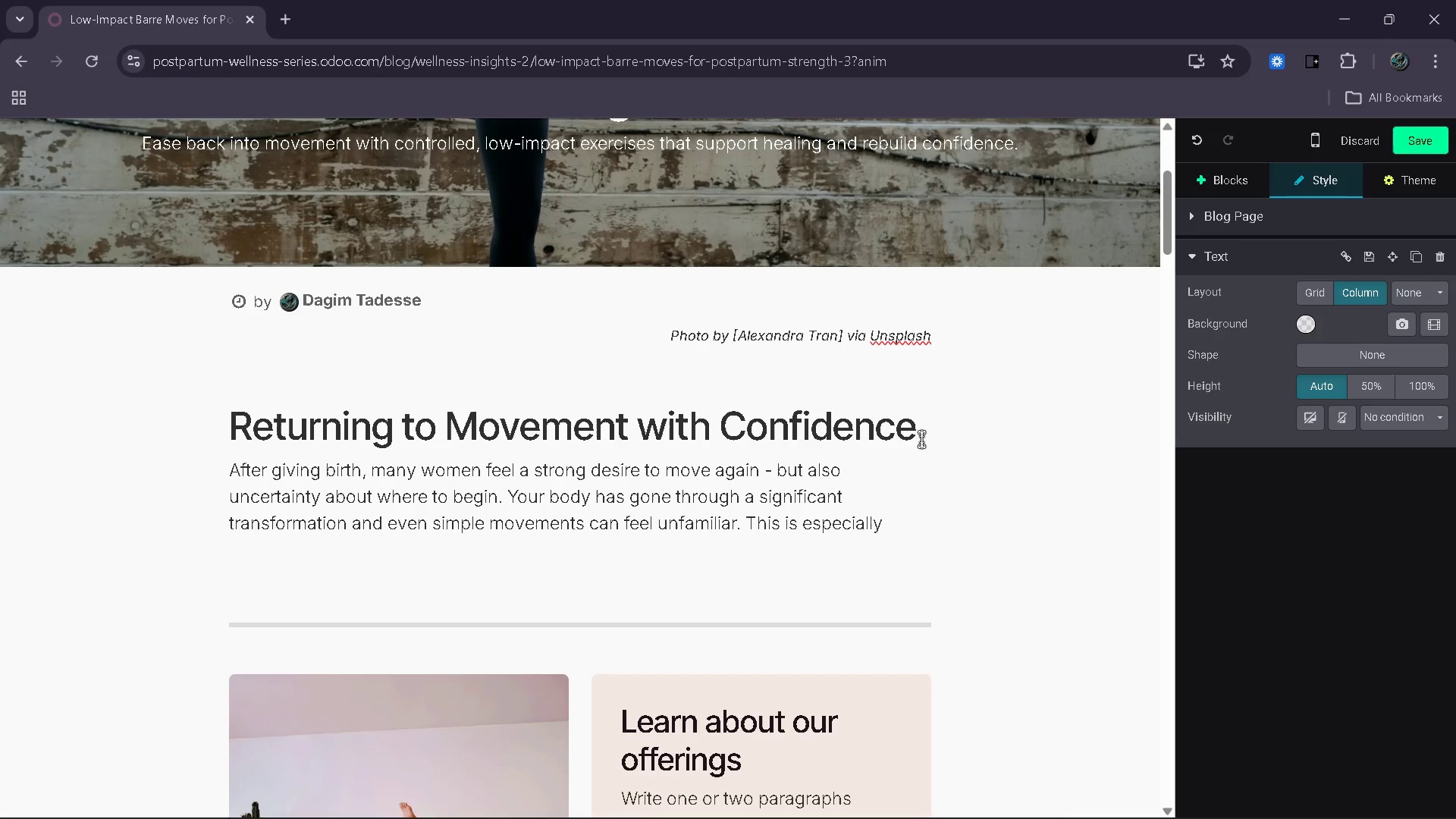 
wait(5.47)
 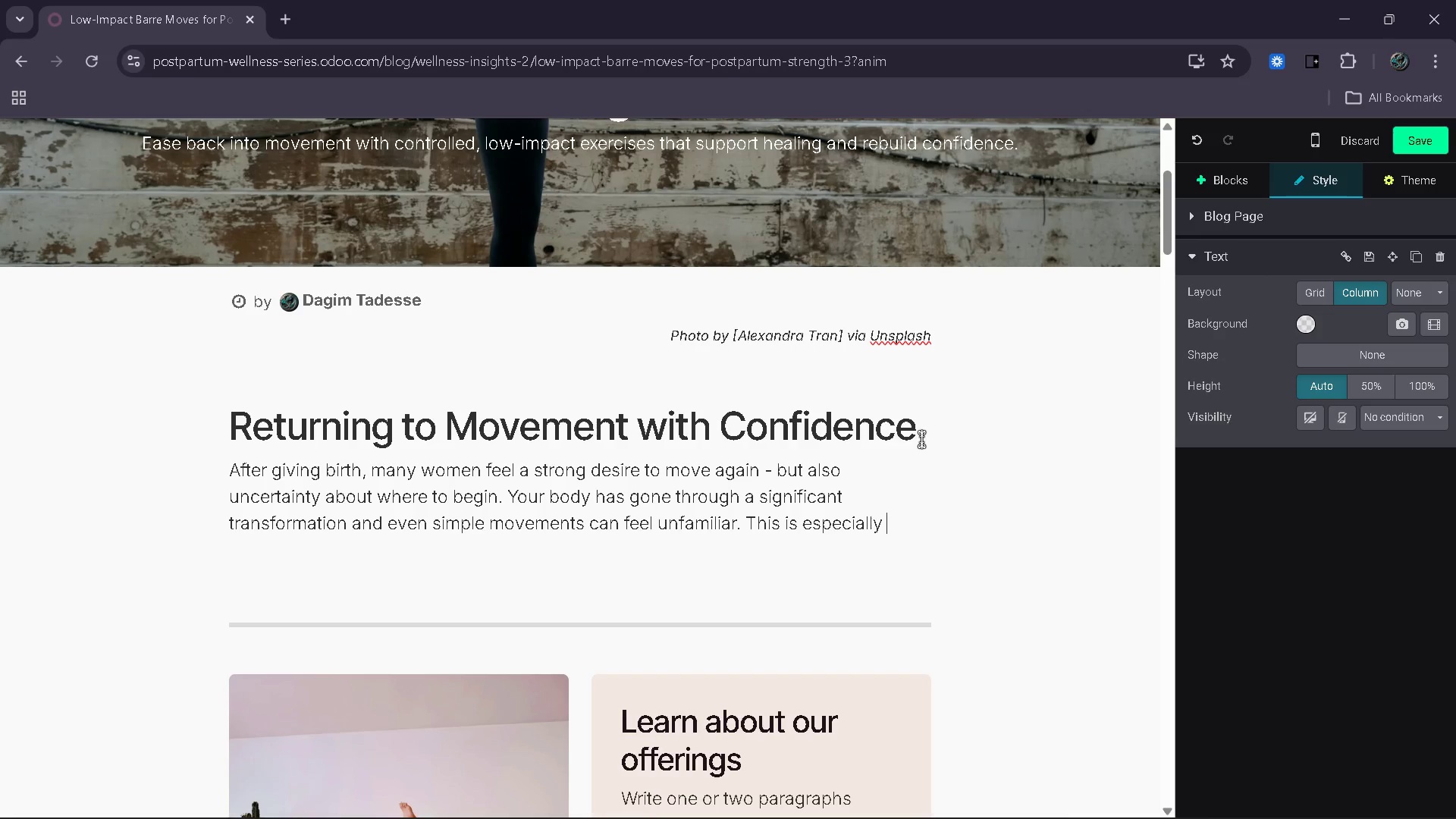 
type(tru =e)
key(Backspace)
key(Backspace)
key(Backspace)
type(e if you are experience)
key(Backspace)
type(ing core weakness or change )
key(Backspace)
type(s in your posture )
key(Backspace)
type(.)
 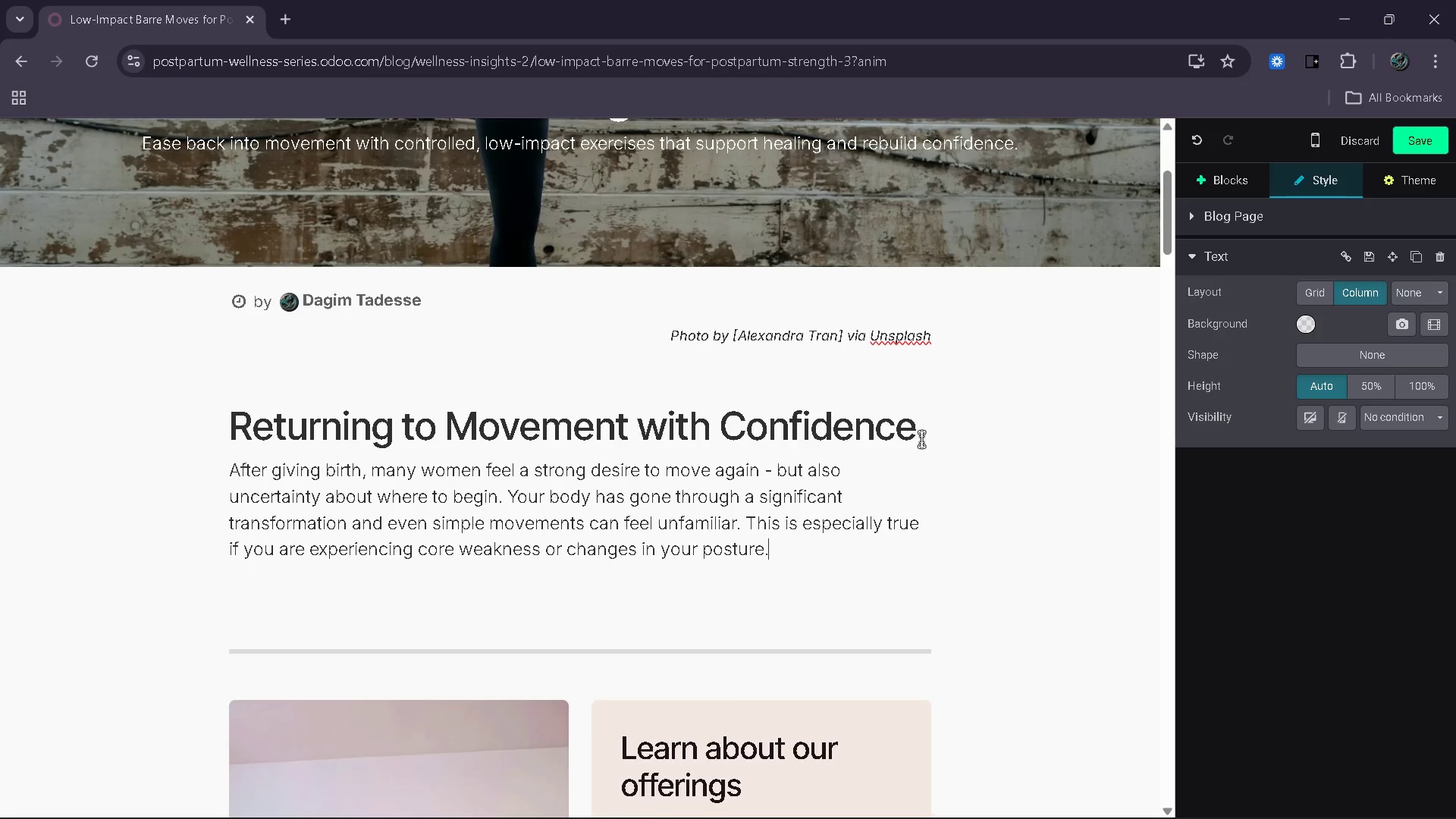 
key(Enter)
 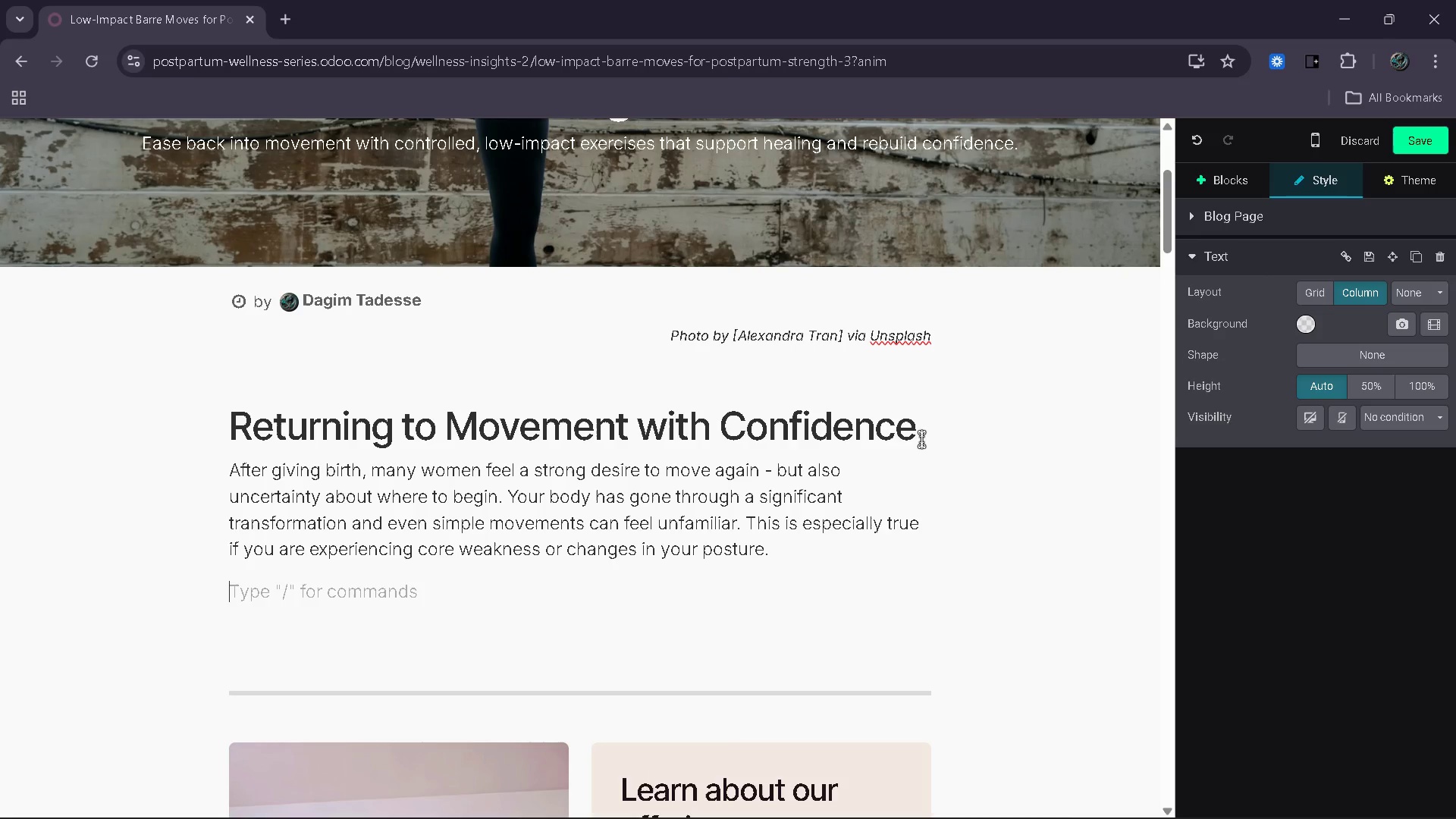 
type(Low-impact barre offes )
key(Backspace)
key(Backspace)
type(rs a supportive way to reintor)
key(Backspace)
key(Backspace)
type(ro)
key(Backspace)
type(oduce movement without overwe)
key(Backspace)
type(j)
key(Backspace)
type(helming your body )
key(Backspace)
type(. It focuses on control)
 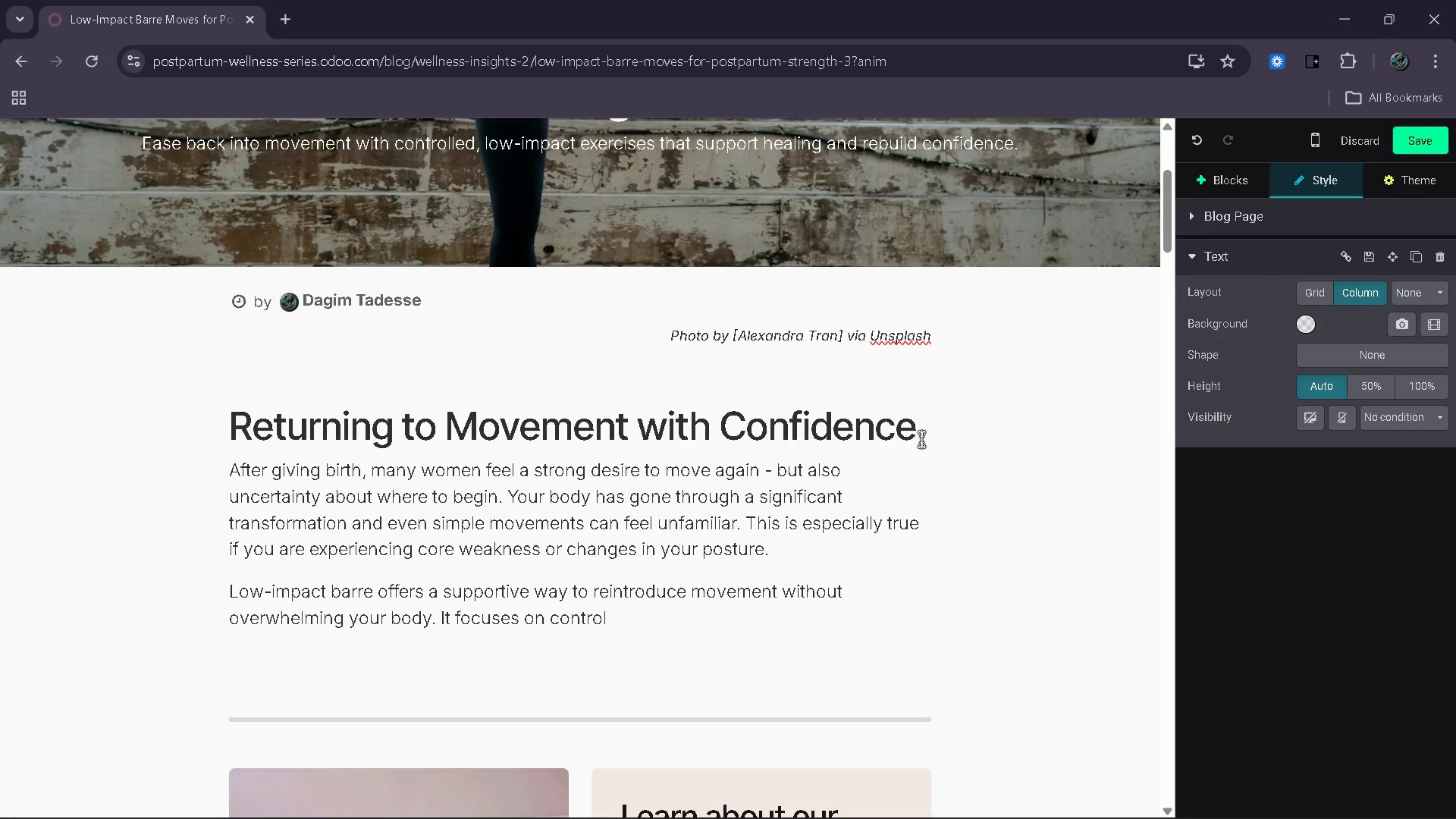 
key(Comma)
 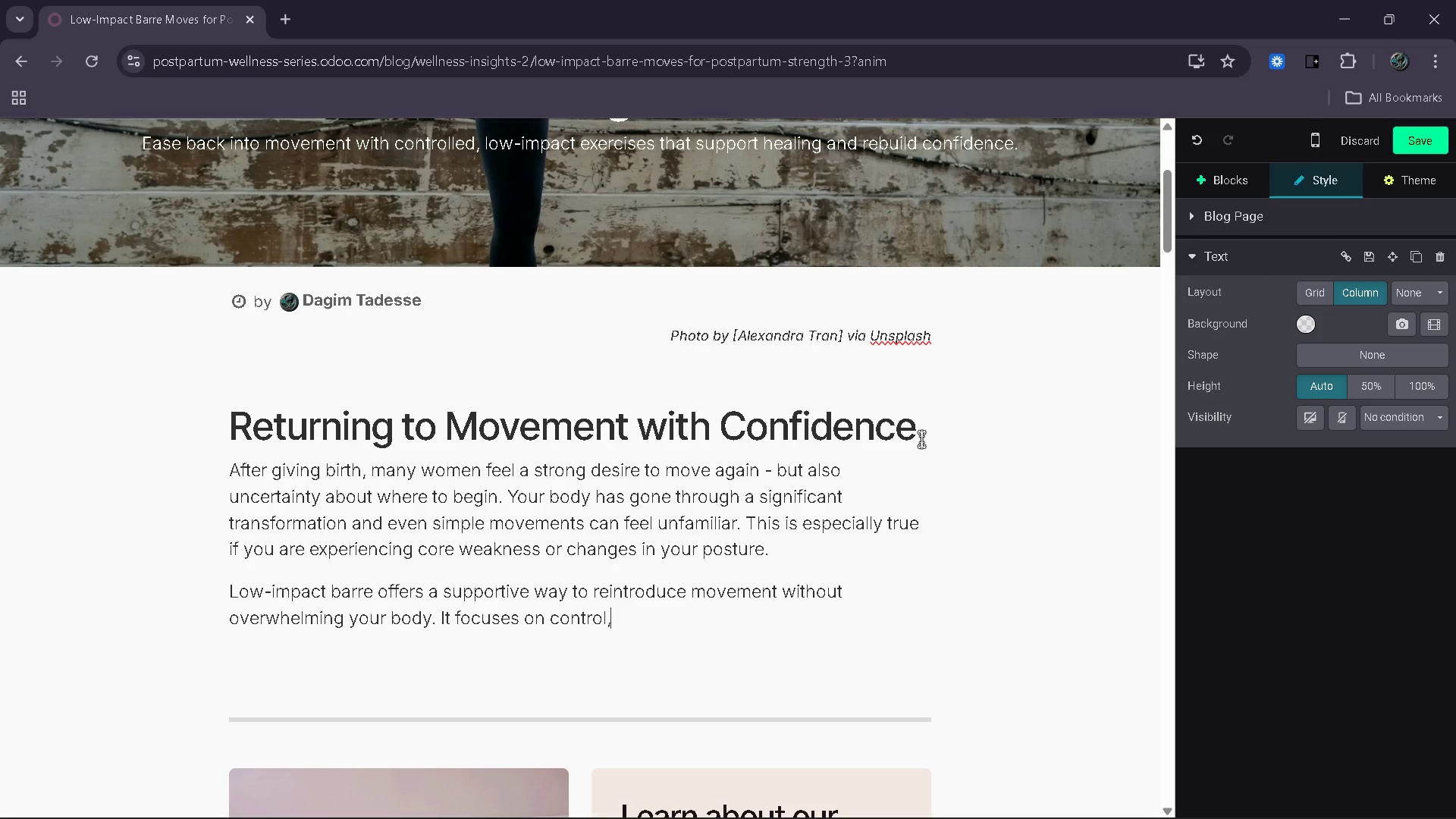 
key(Space)
 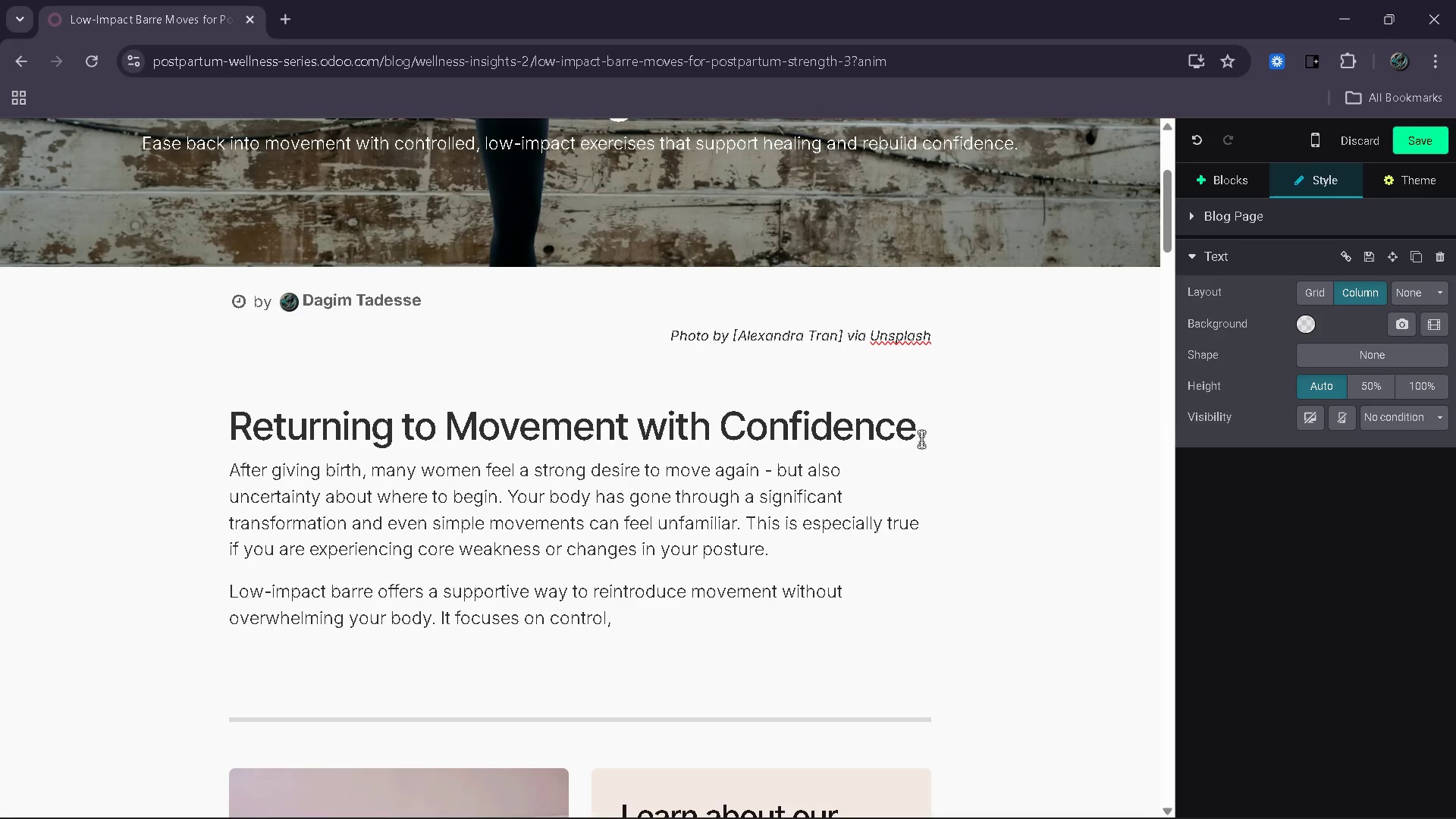 
wait(9.98)
 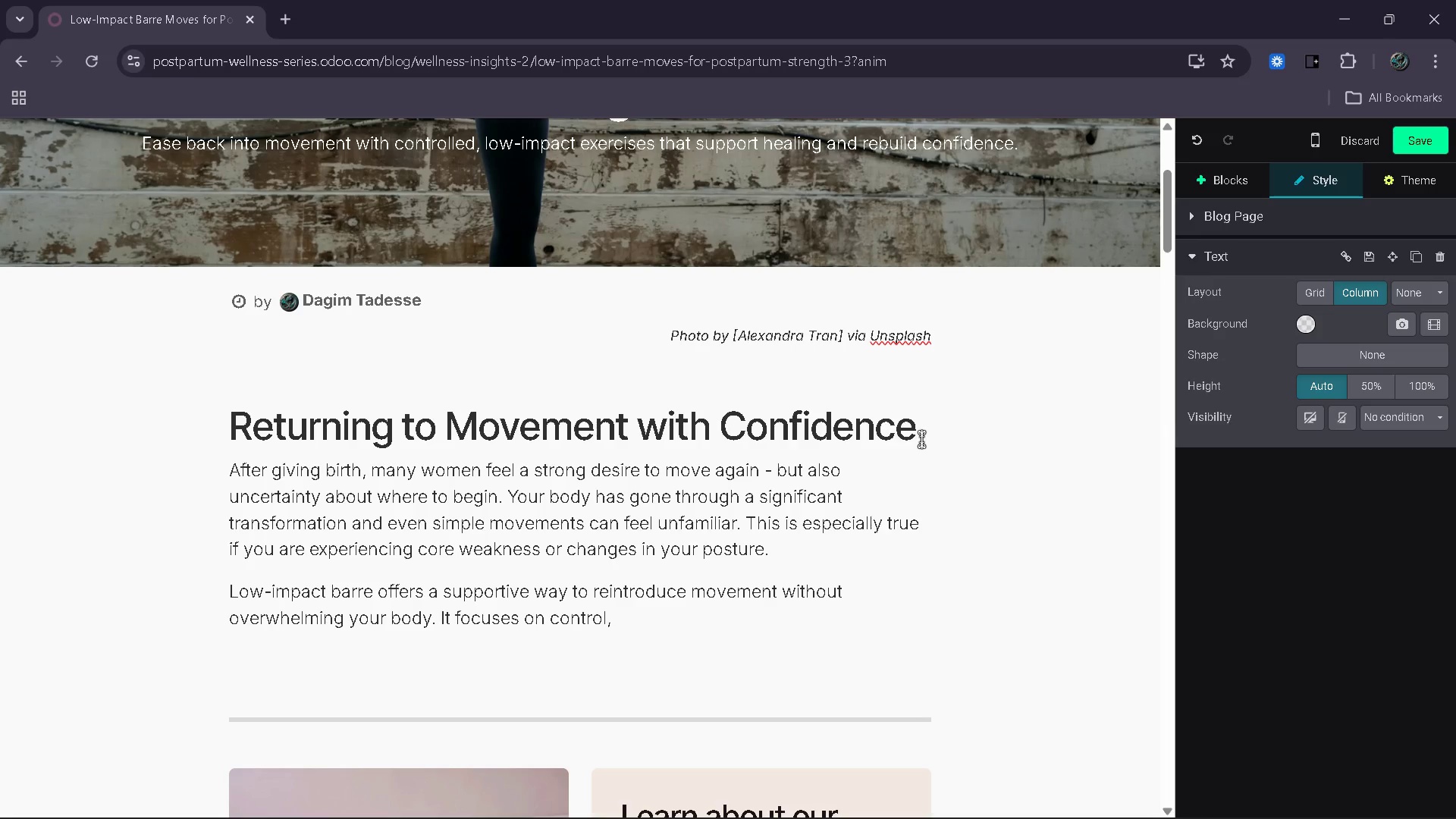 
type(alignment and stability rather than intensity )
 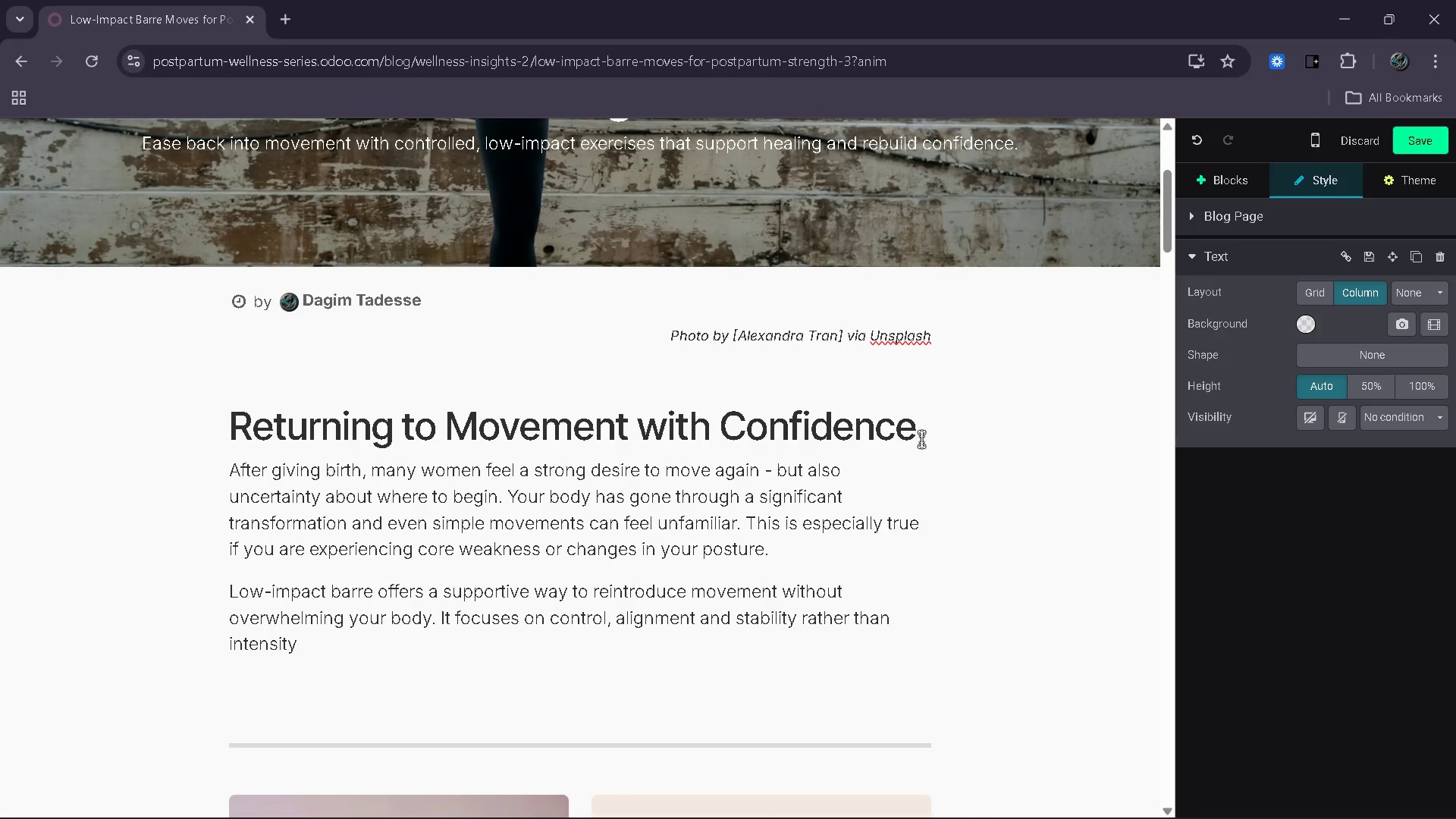 
key(Backspace)
 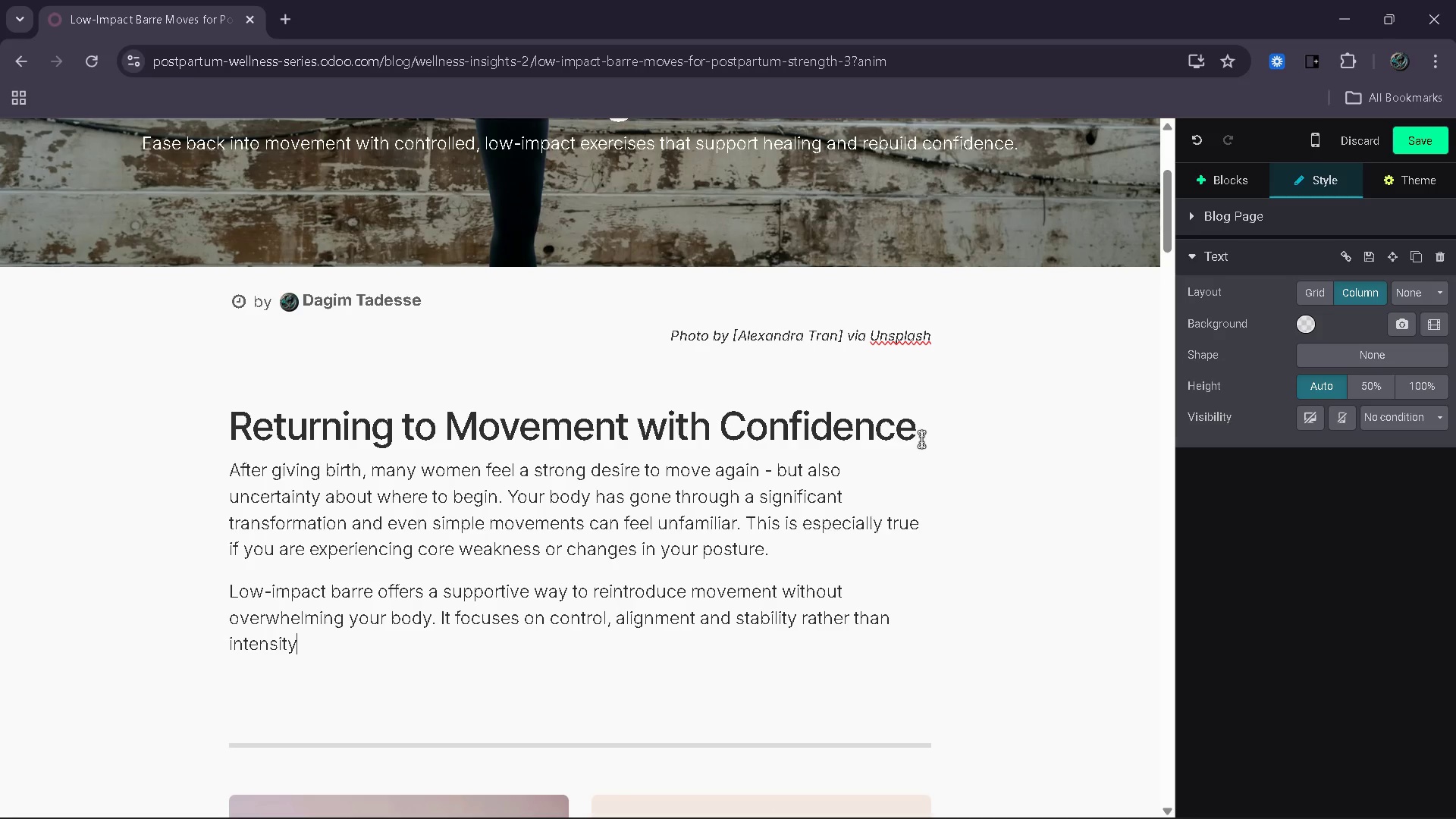 
key(Period)
 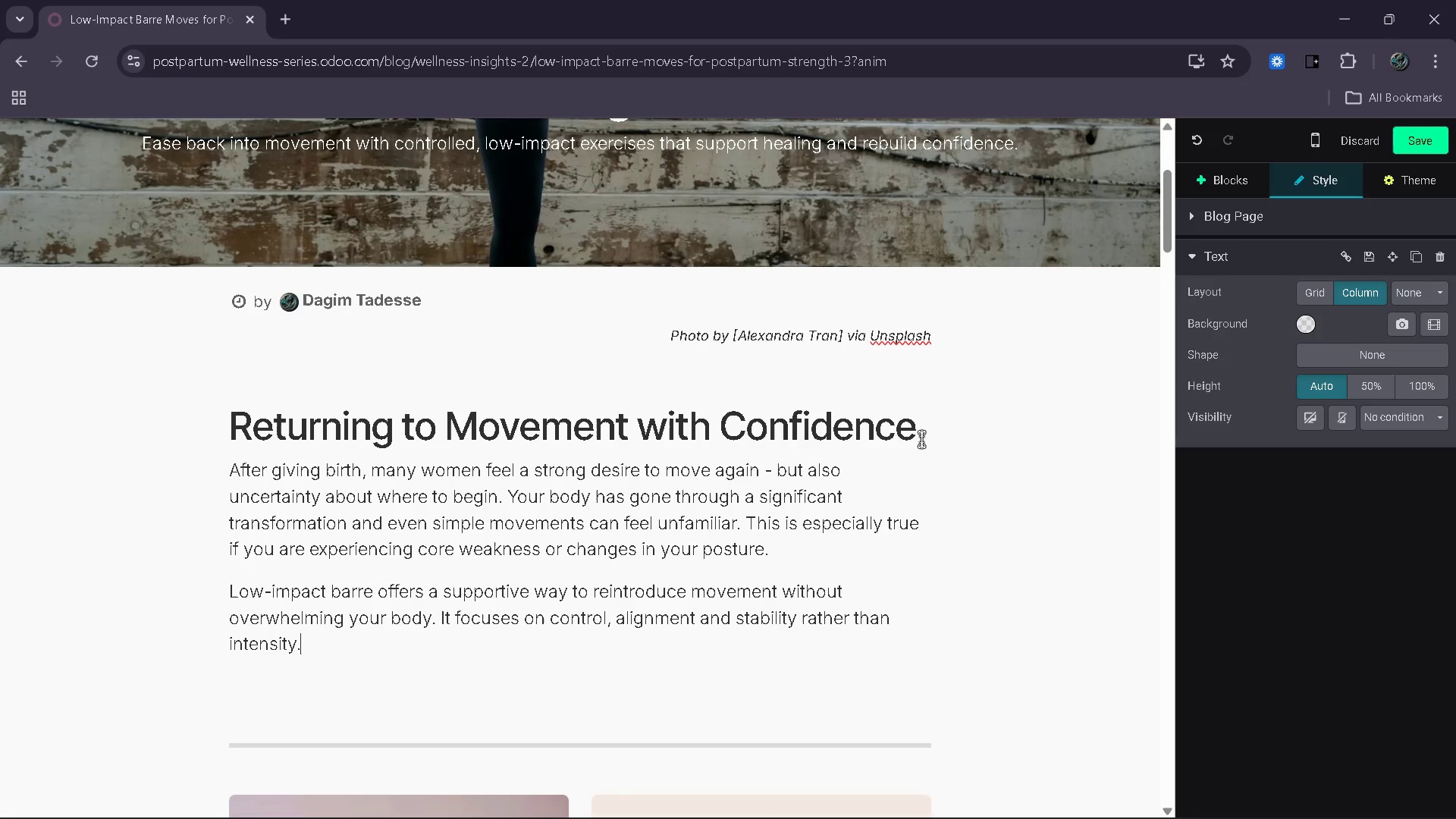 
key(Space)
 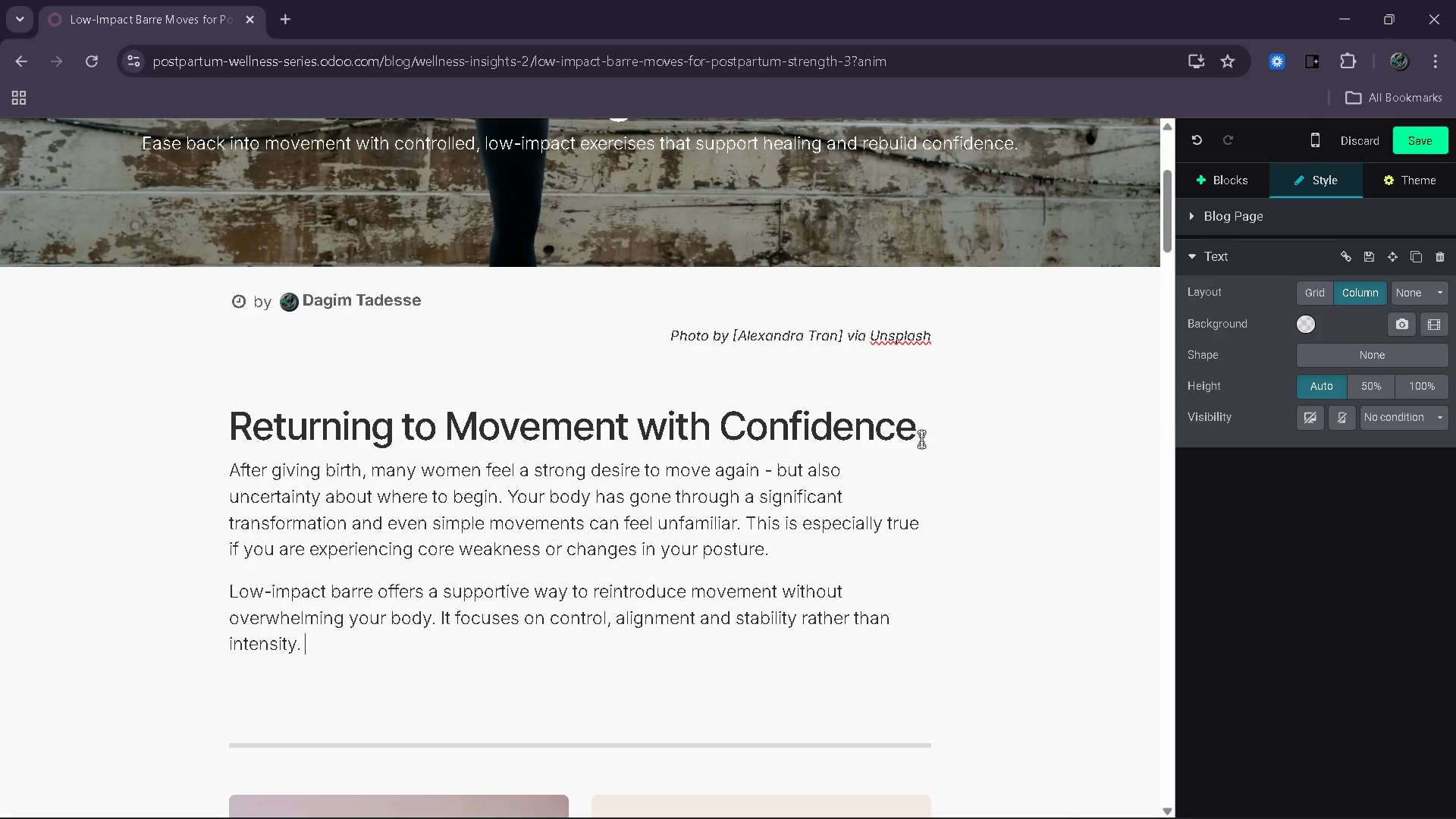 
type(This makes it ideal fr)
key(Backspace)
type(or postpartum recovery )
key(Backspace)
type(, where the goal is to rebuild strent)
key(Backspace)
type(gth )
key(Backspace)
type( gradually.)
 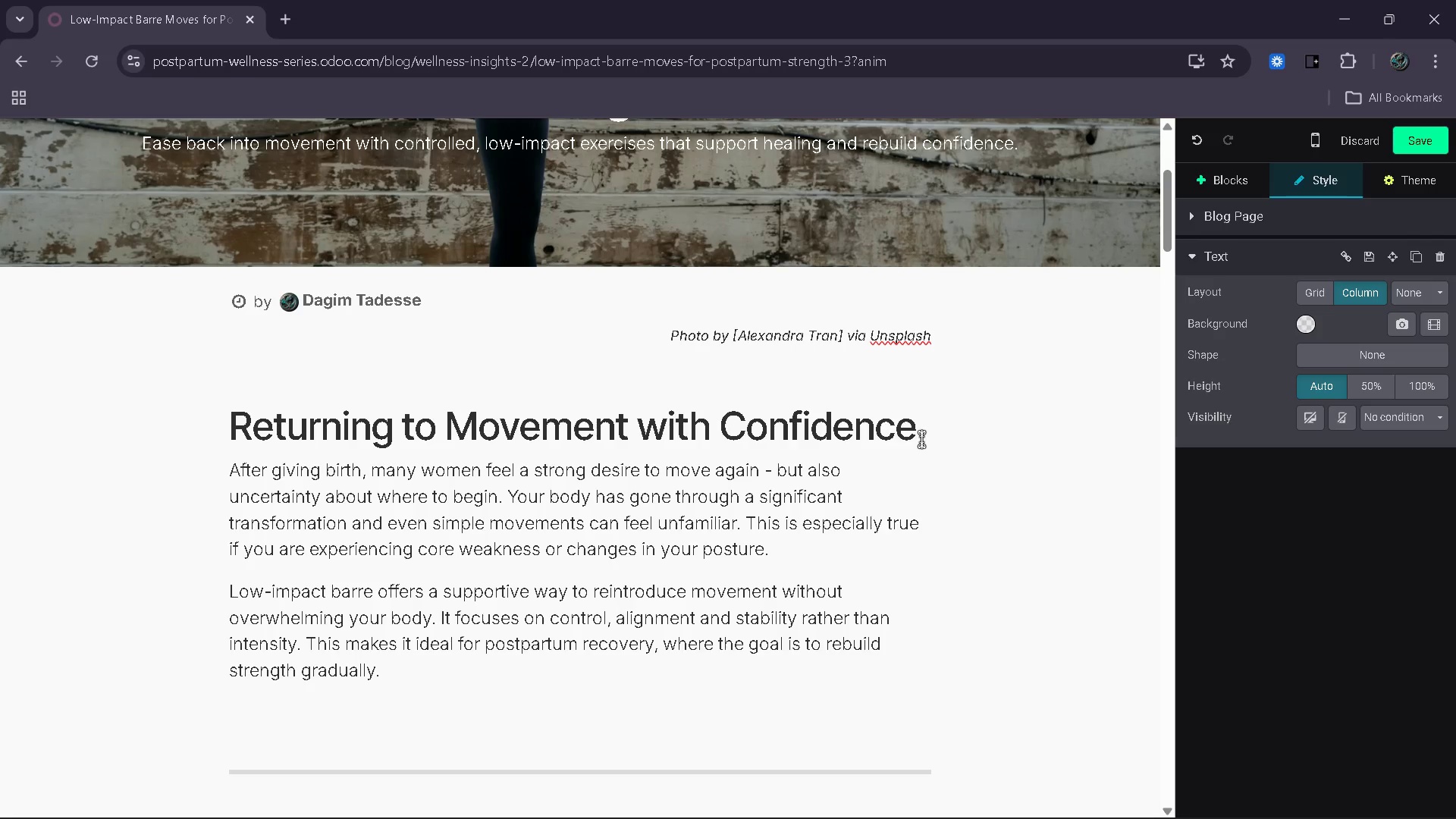 
wait(14.08)
 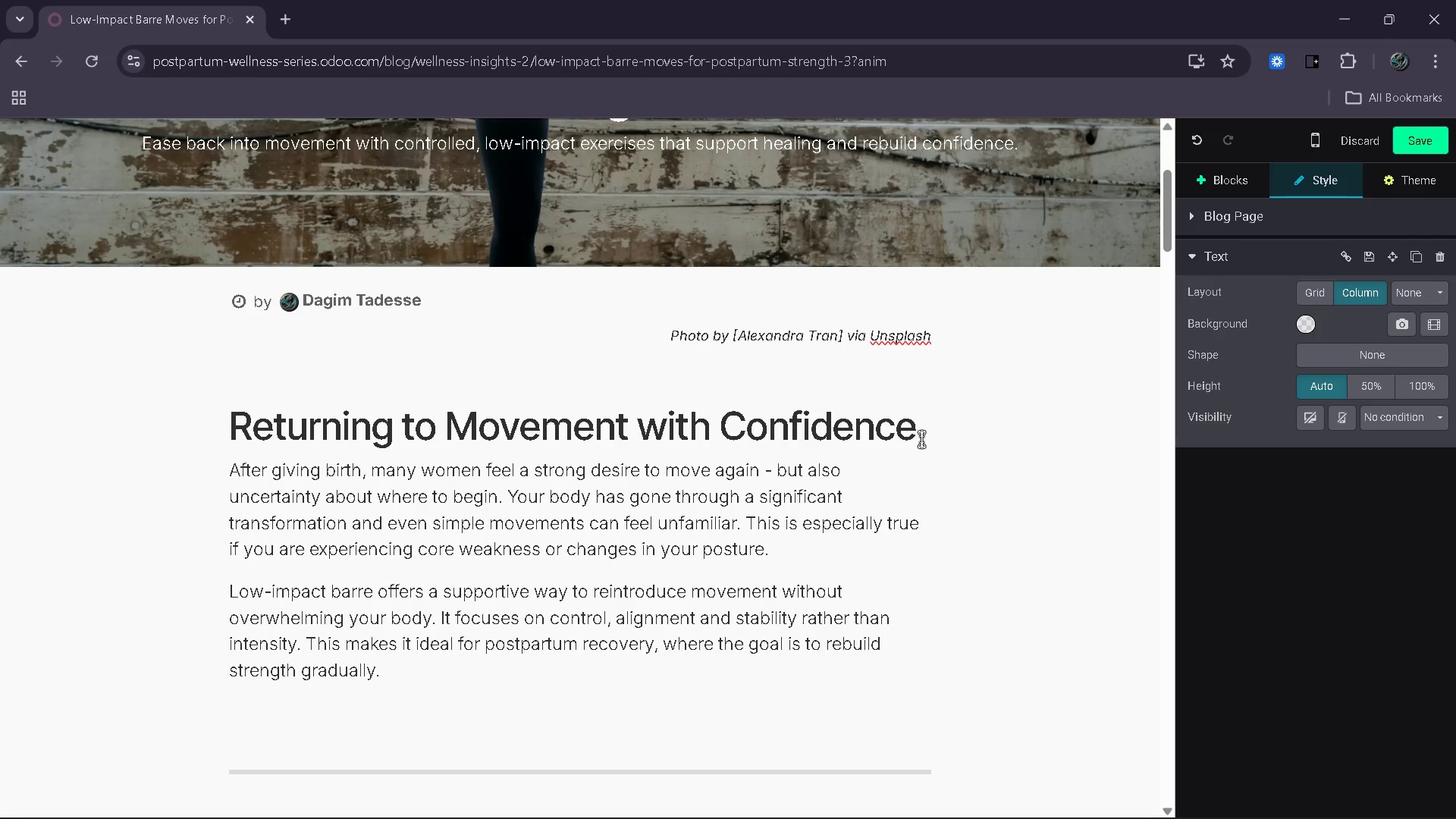 
key(Enter)
 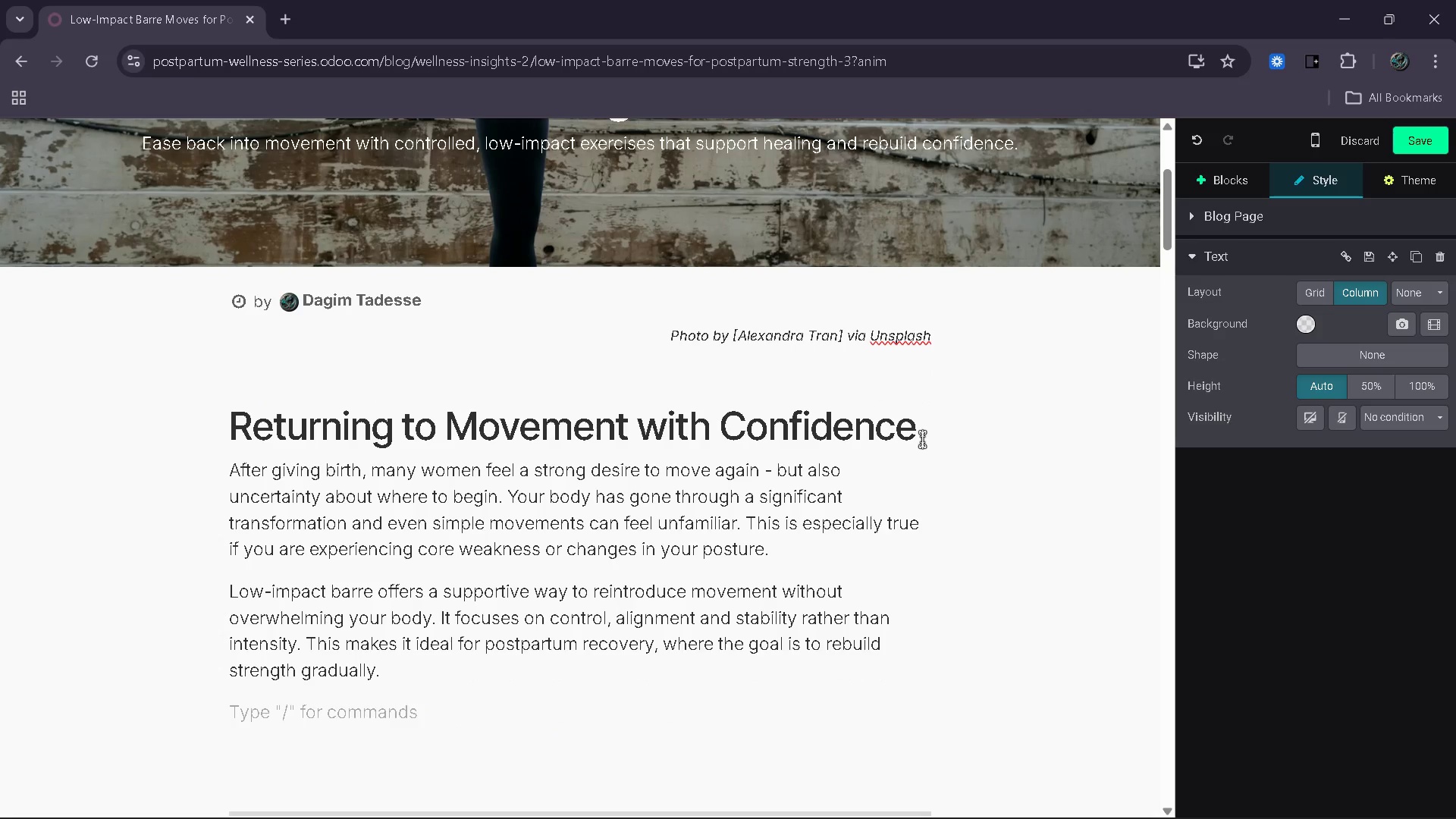 
type(Instead of pushing your limits, barre encourages mindful movement that supports healing )
 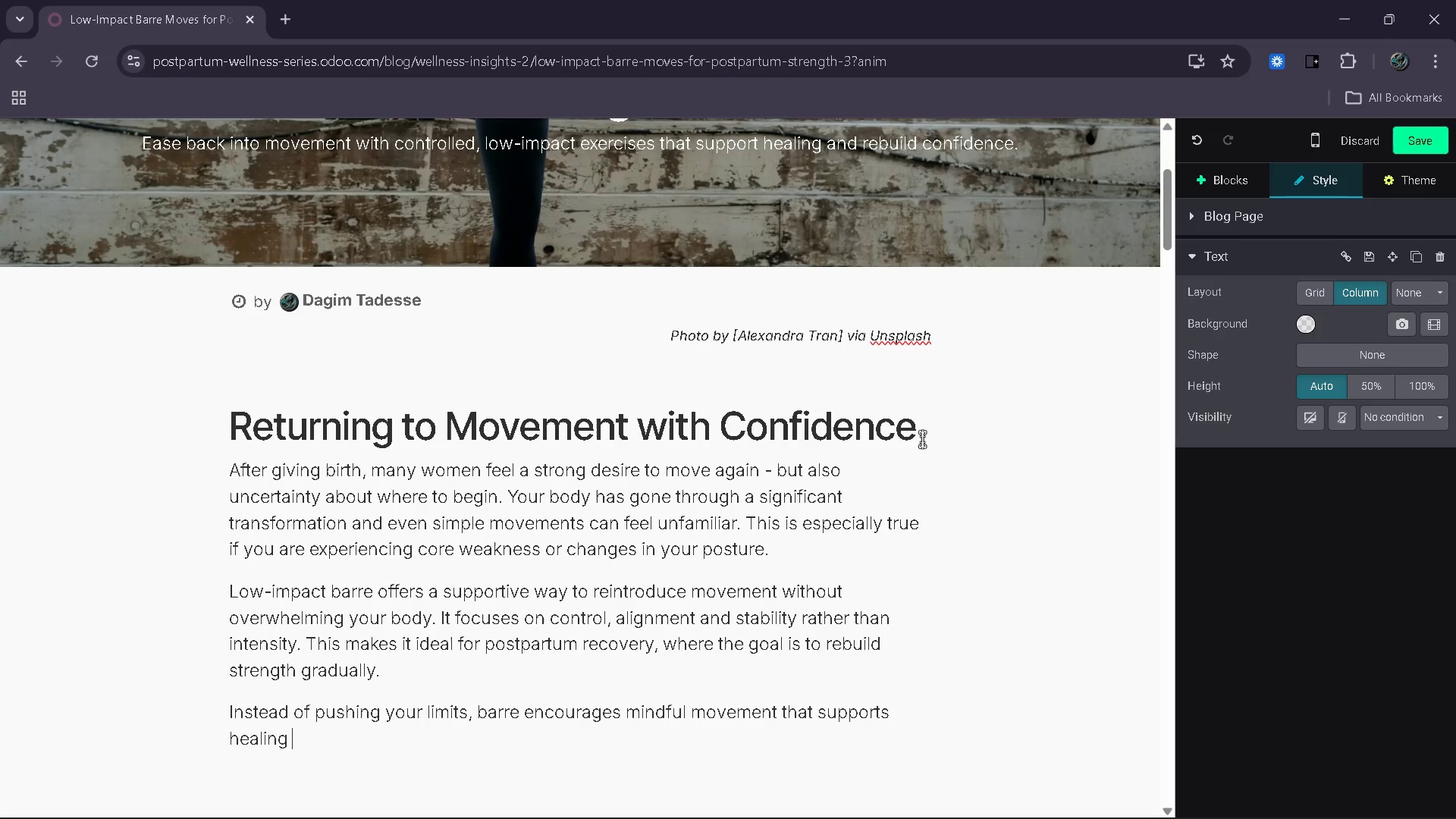 
key(Backspace)
type(. By starting )
 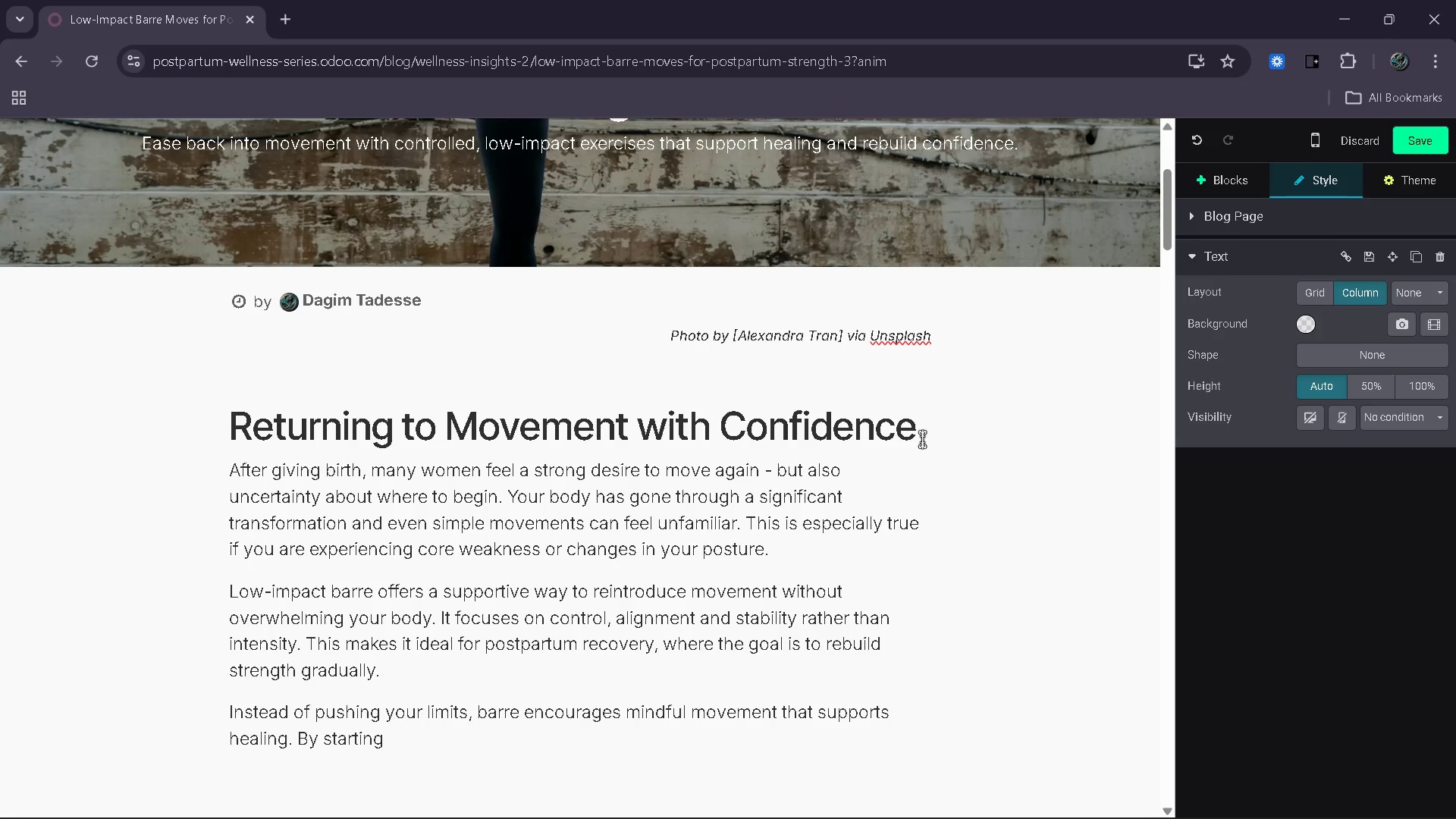 
wait(5.2)
 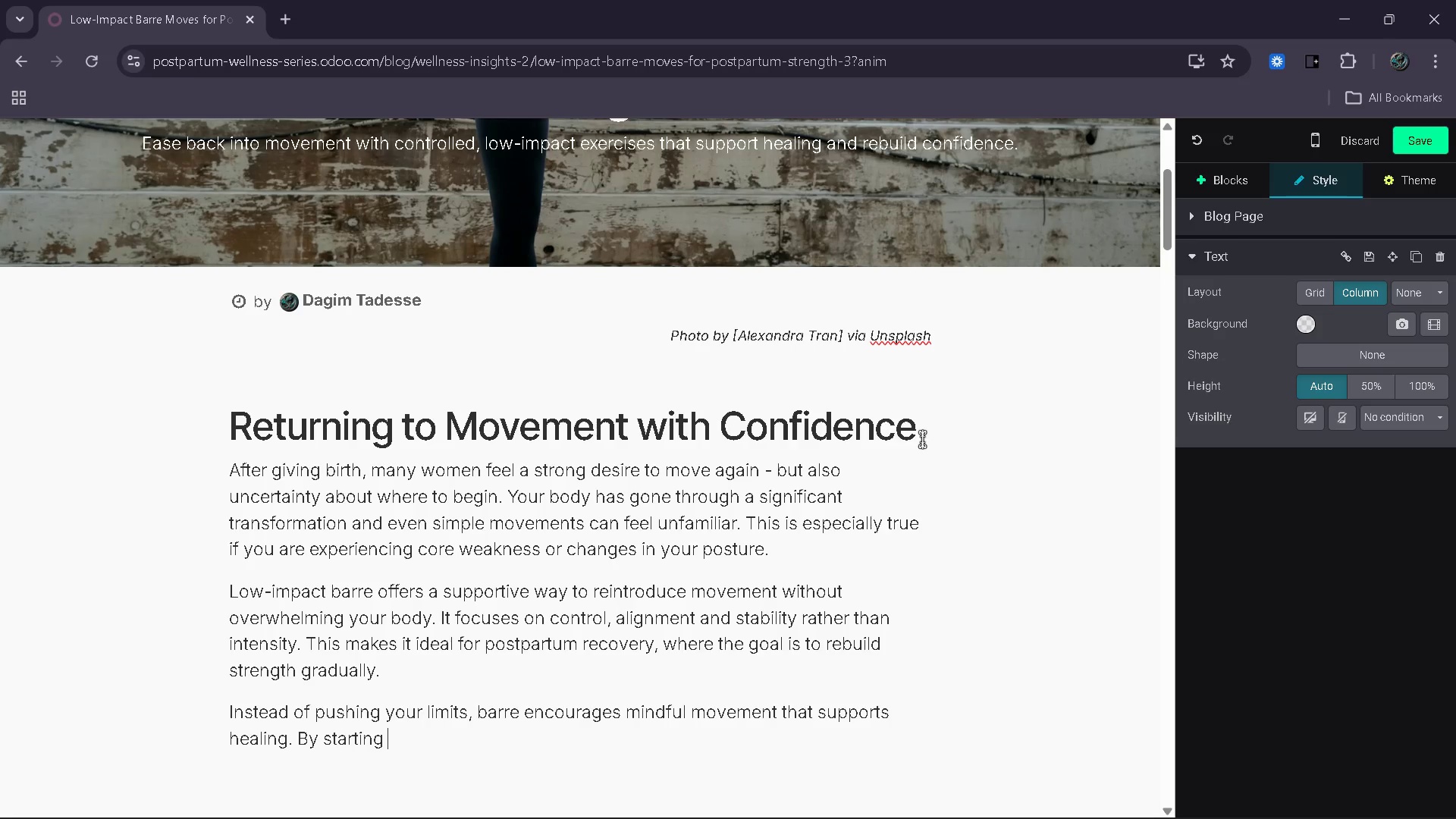 
type(with gentle )
key(Backspace)
type(, )
 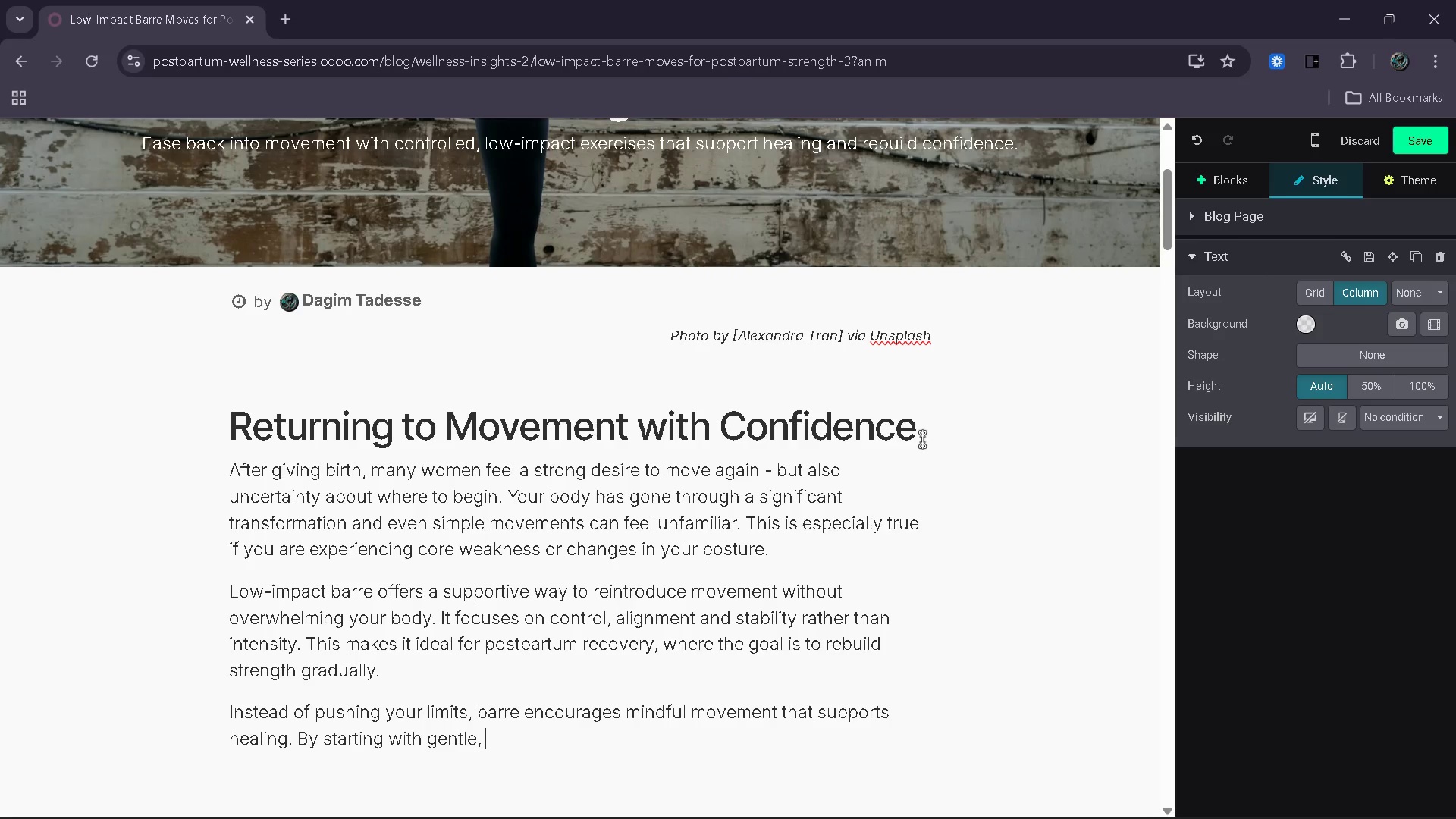 
type(controlled exercise )
key(Backspace)
type(s )
 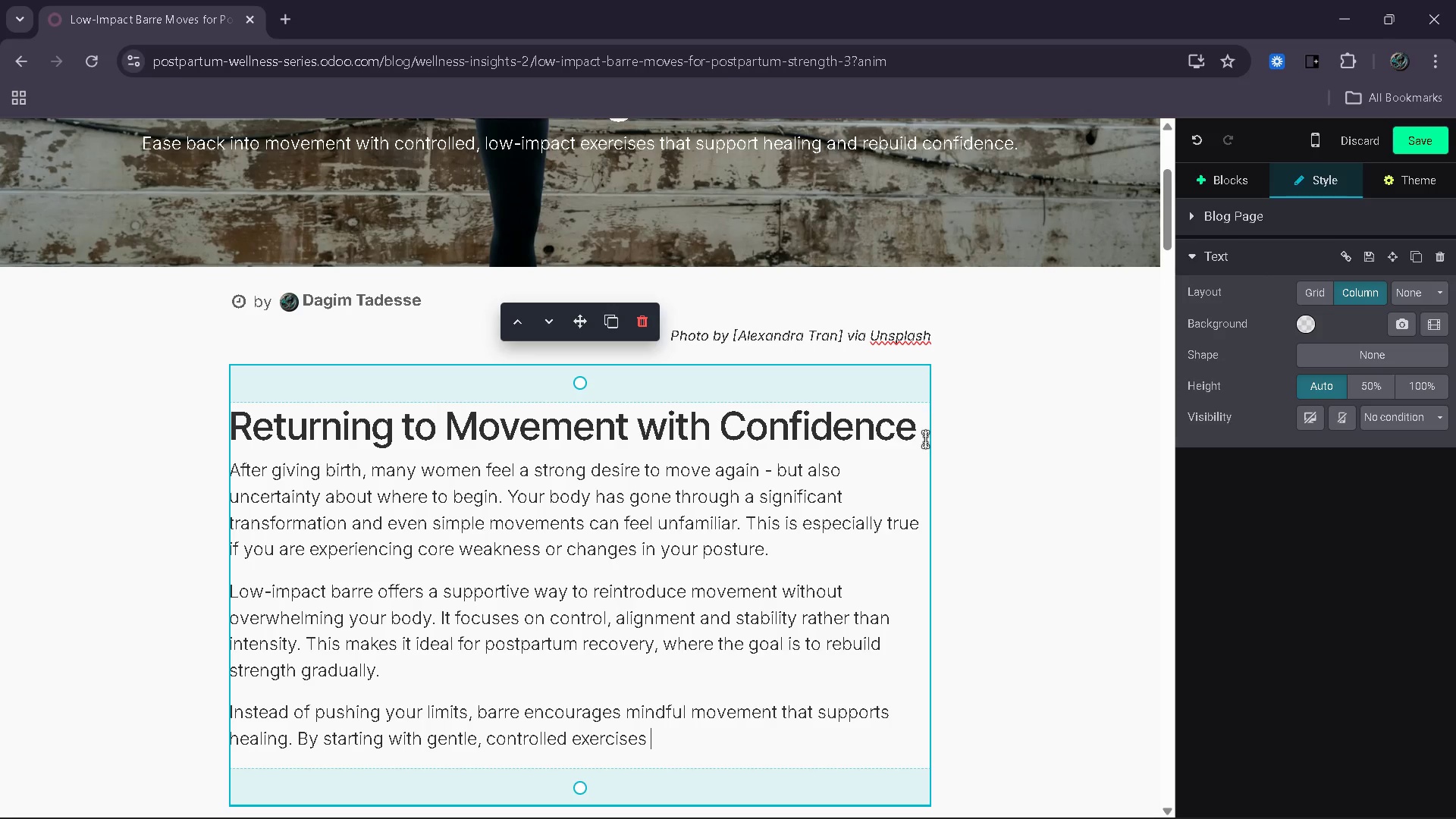 
wait(19.0)
 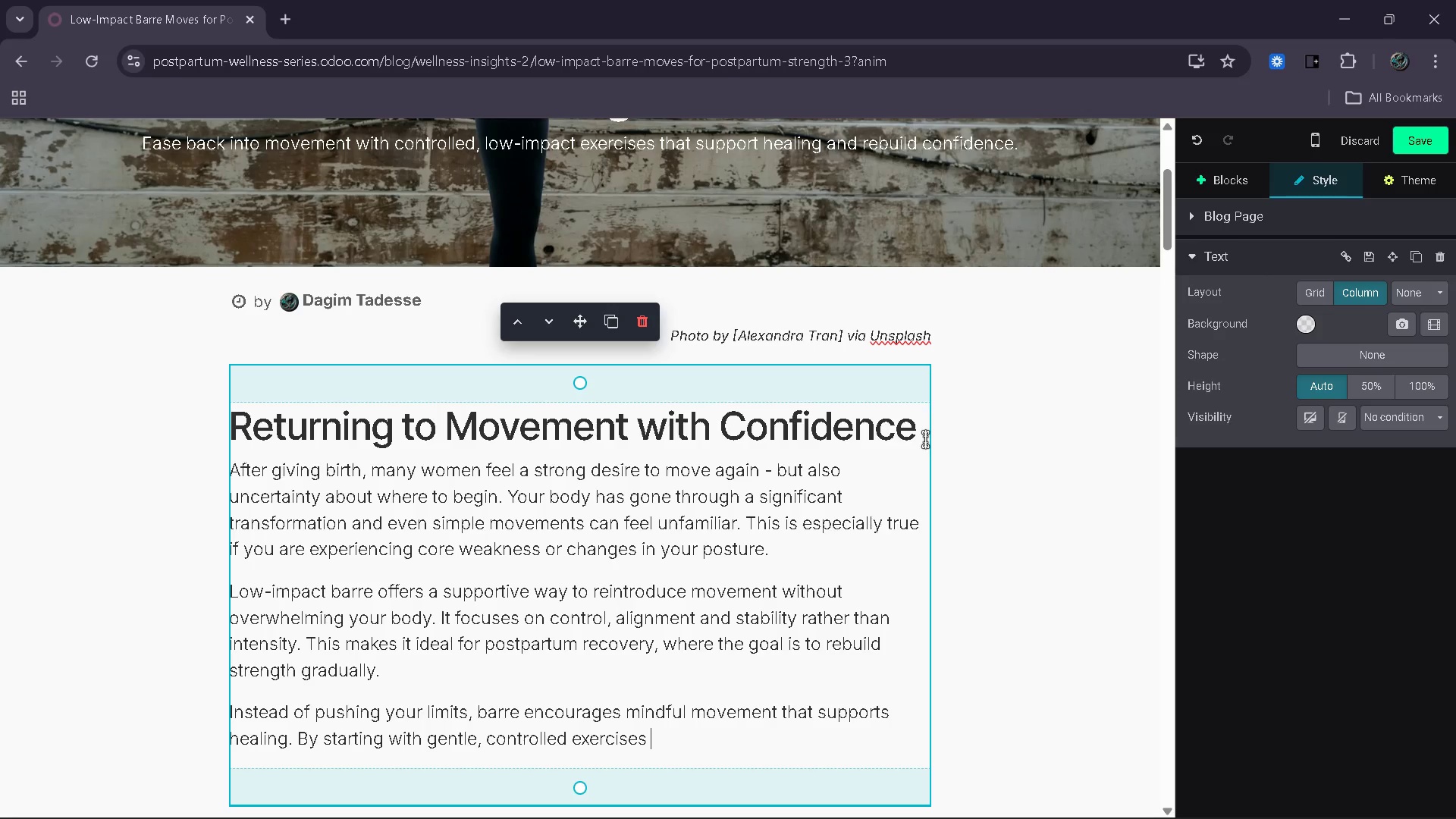 
key(Backspace)
 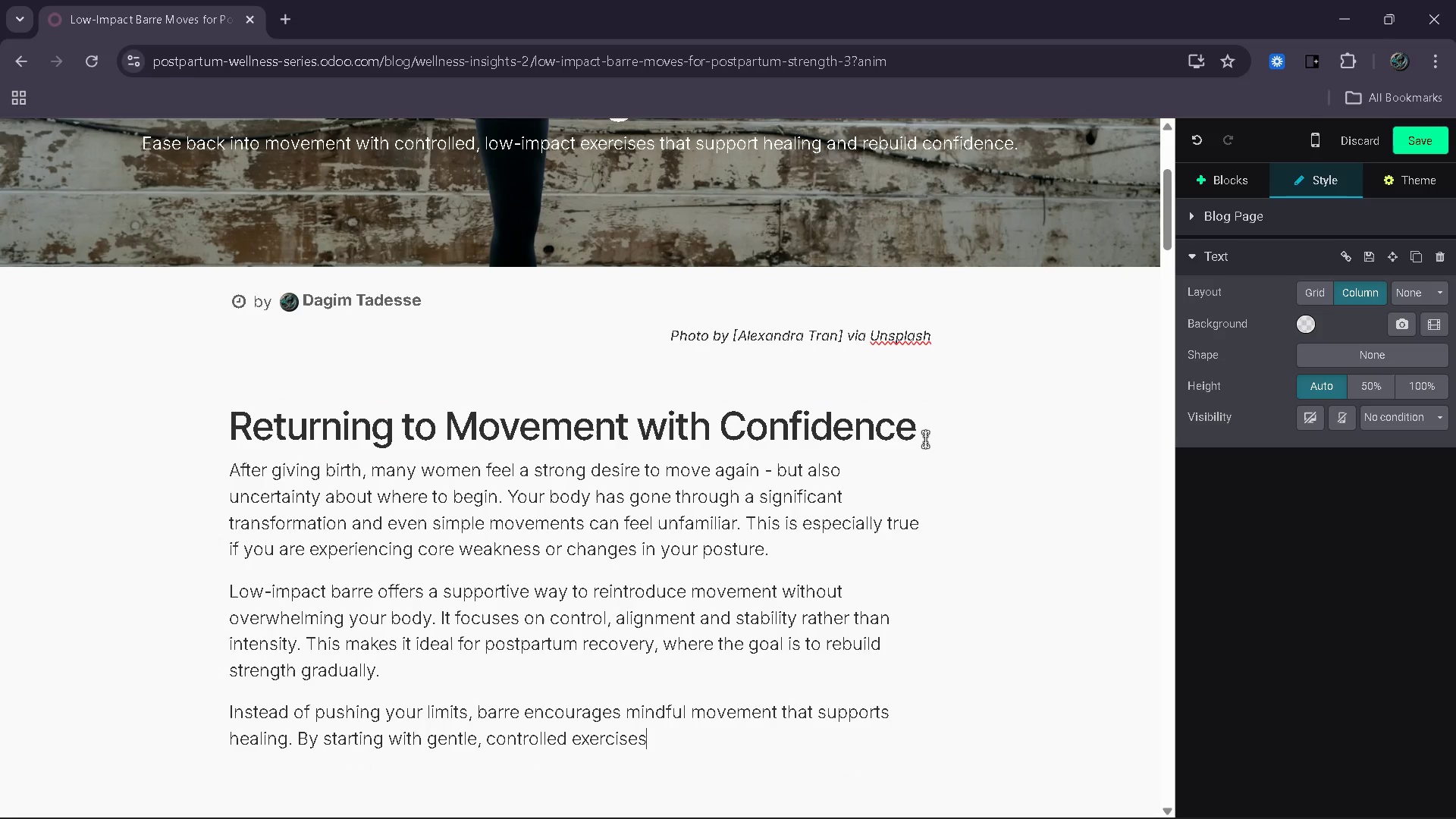 
key(Comma)
 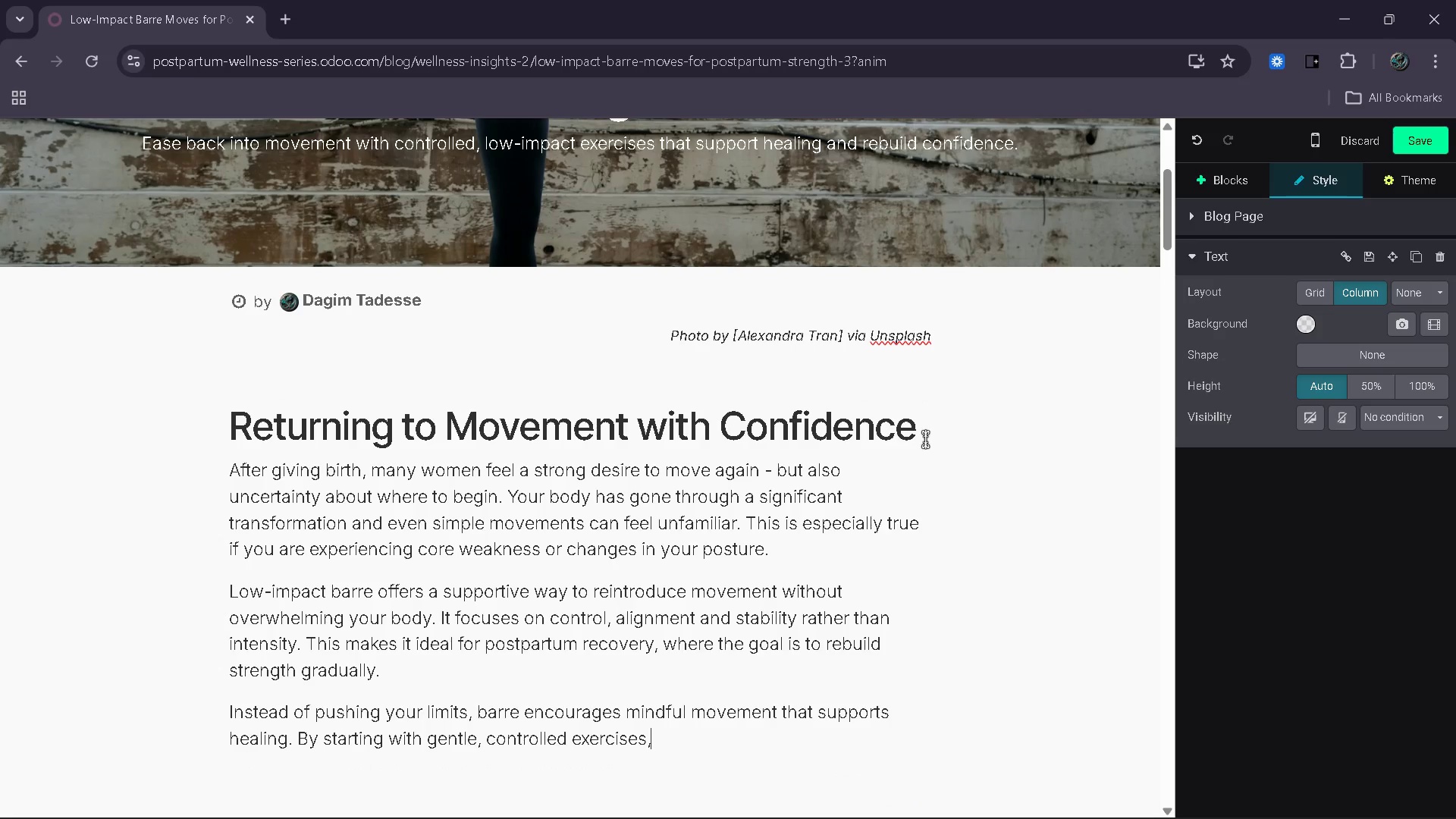 
key(Space)
 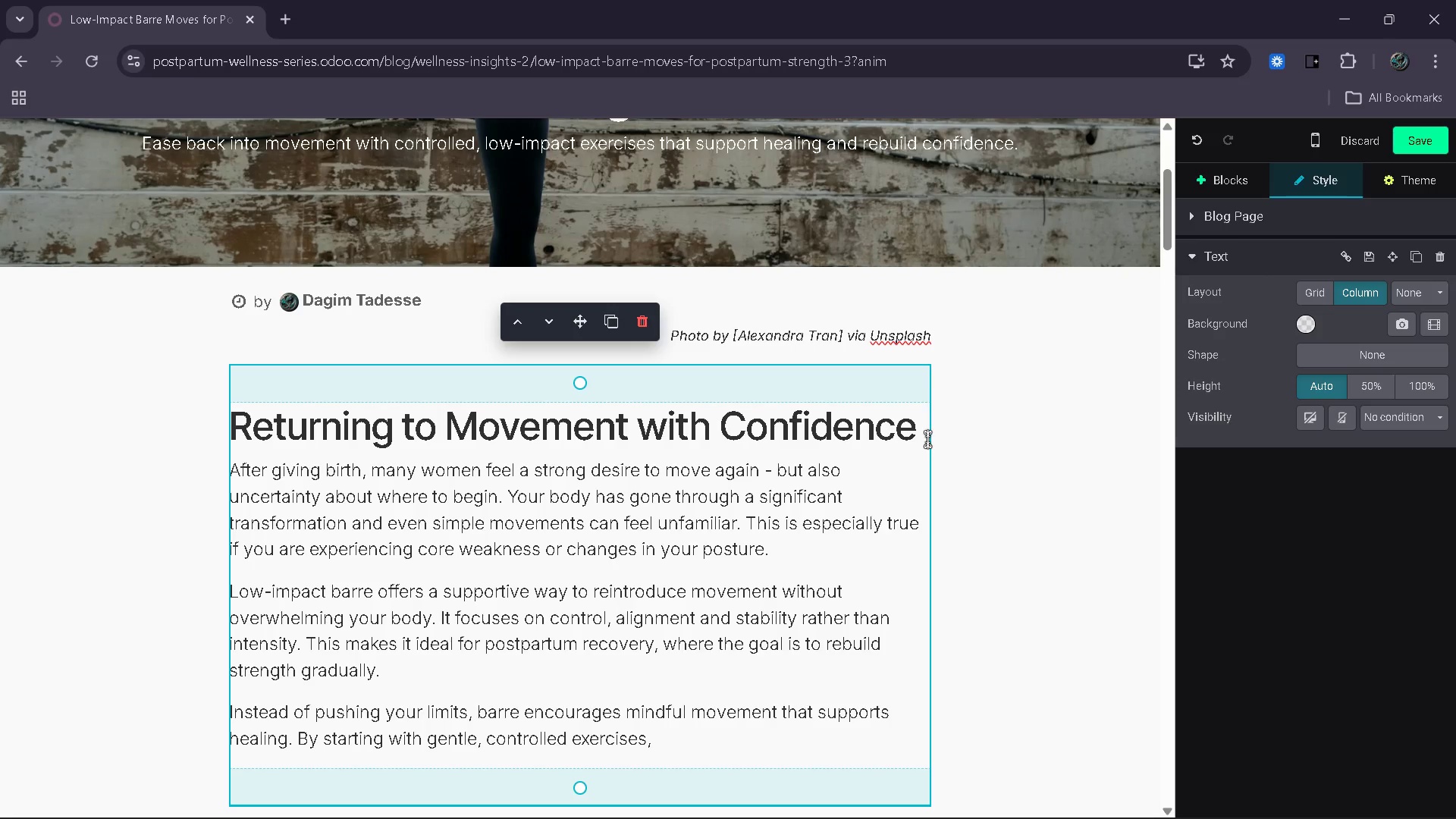 
type(you a;l)
key(Backspace)
key(Backspace)
type(llow you )
key(Backspace)
type(r body to regain coordination and confidence )
key(Backspace)
type(. This approach helps you transition and confidence. This appo]r)
key(Backspace)
key(Backspace)
key(Backspace)
type(roach helps )
 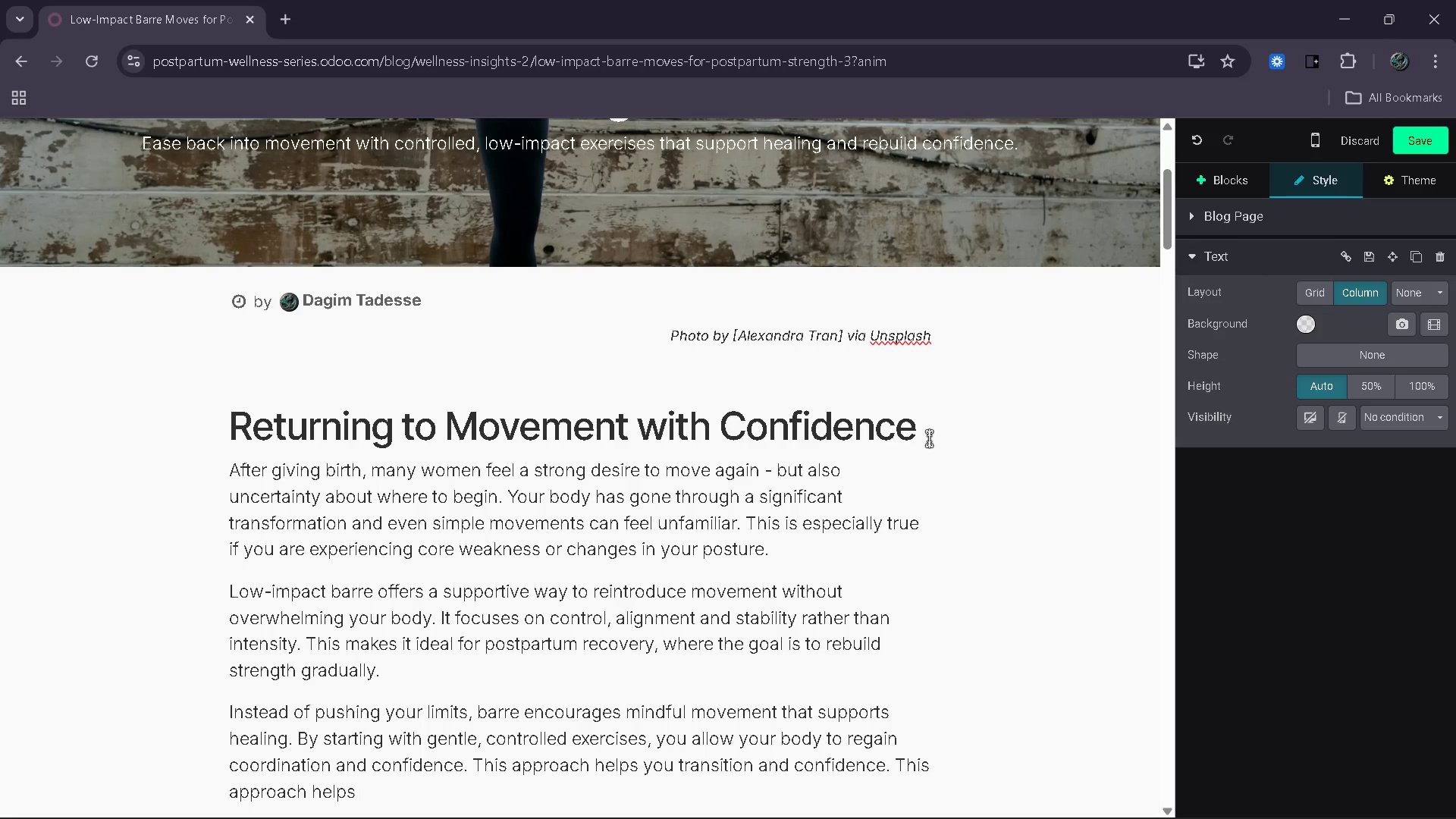 
scroll: coordinate [929, 438], scroll_direction: down, amount: 3.0
 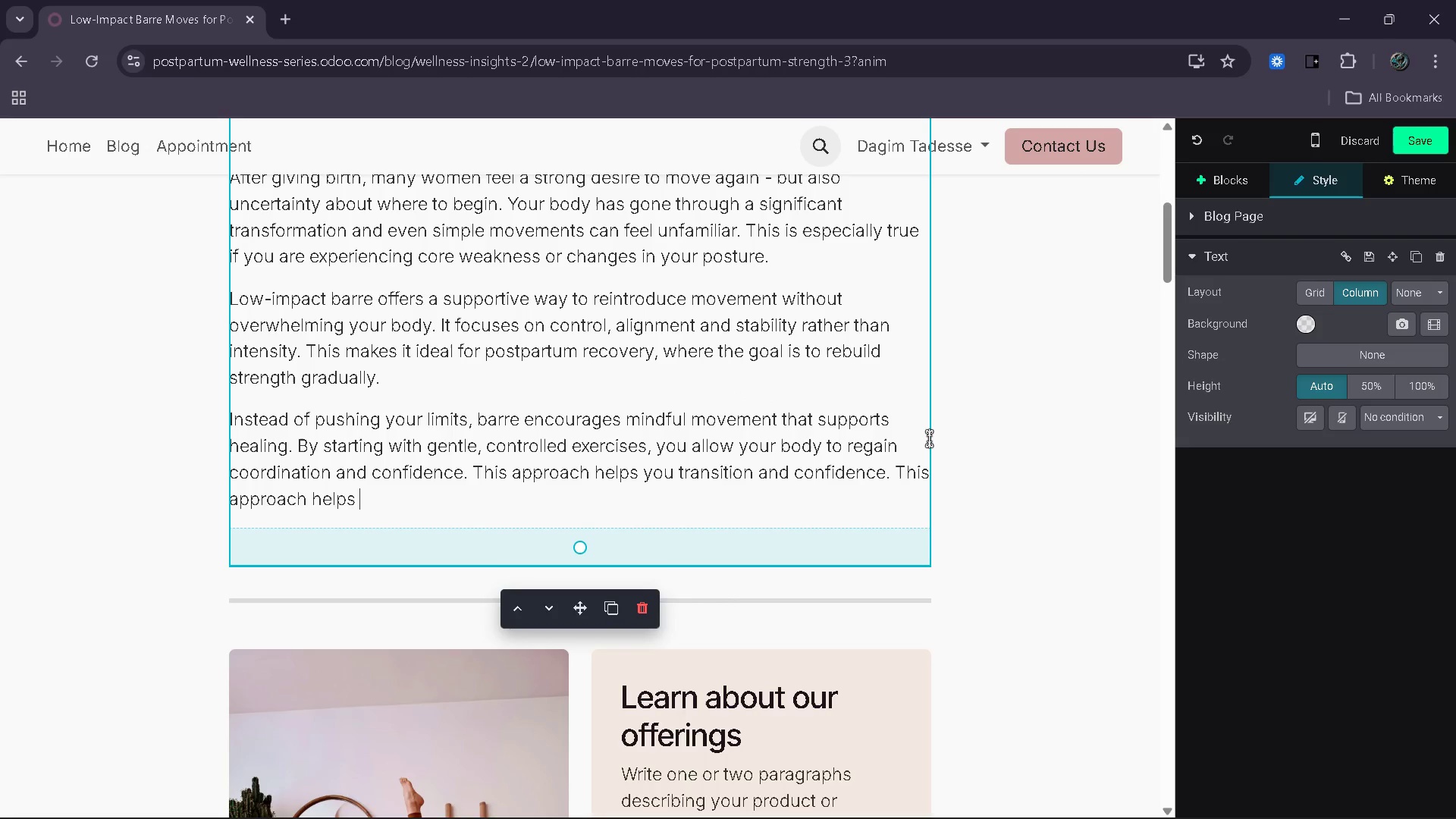 
type(you transition back into )
 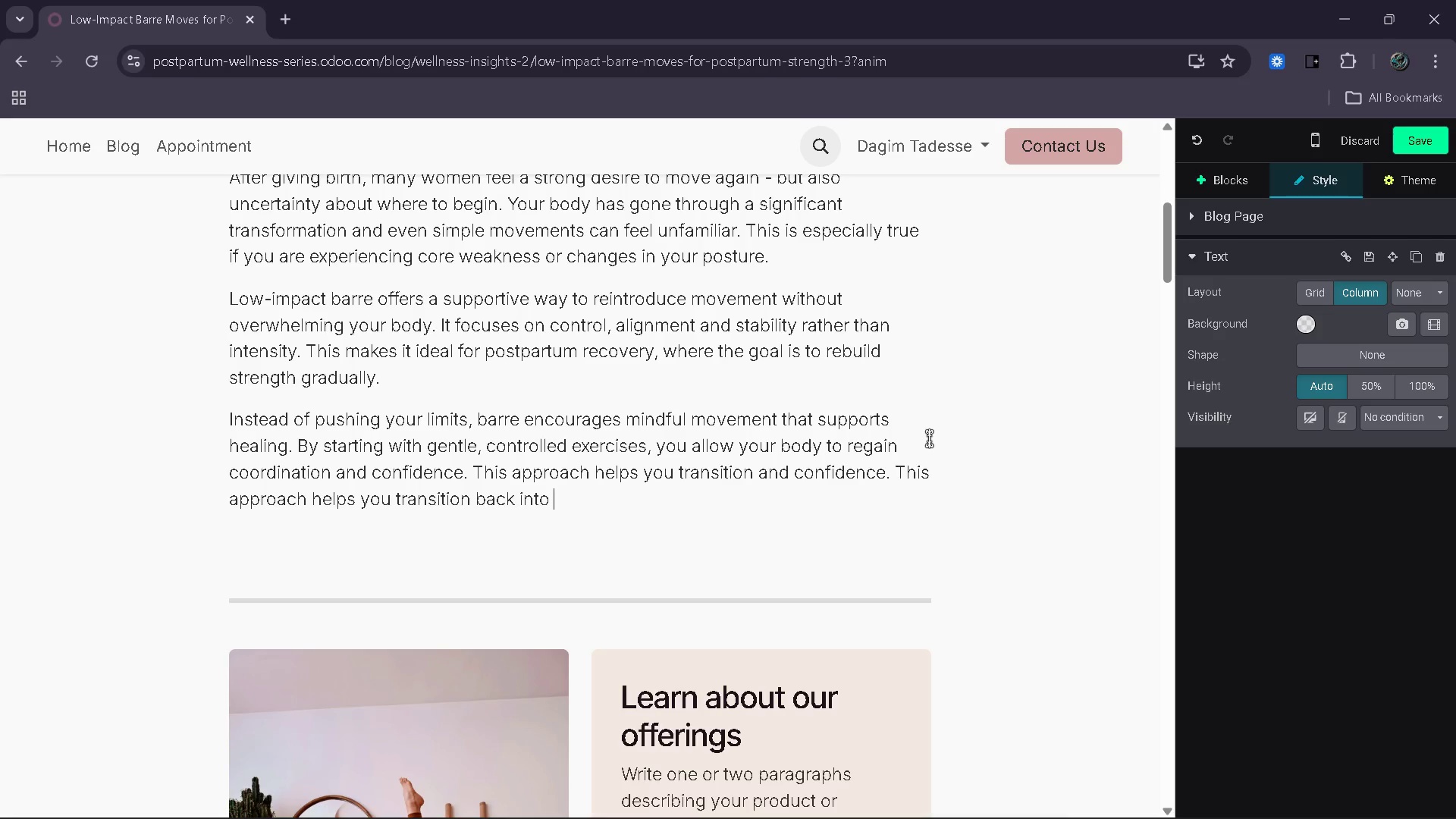 
type(movement safely while building  a )
key(Backspace)
key(Backspace)
key(Backspace)
type(a strinf)
key(Backspace)
type(g )
key(Backspace)
key(Backspace)
key(Backspace)
key(Backspace)
key(Backspace)
type(og foundation for future strength.)
 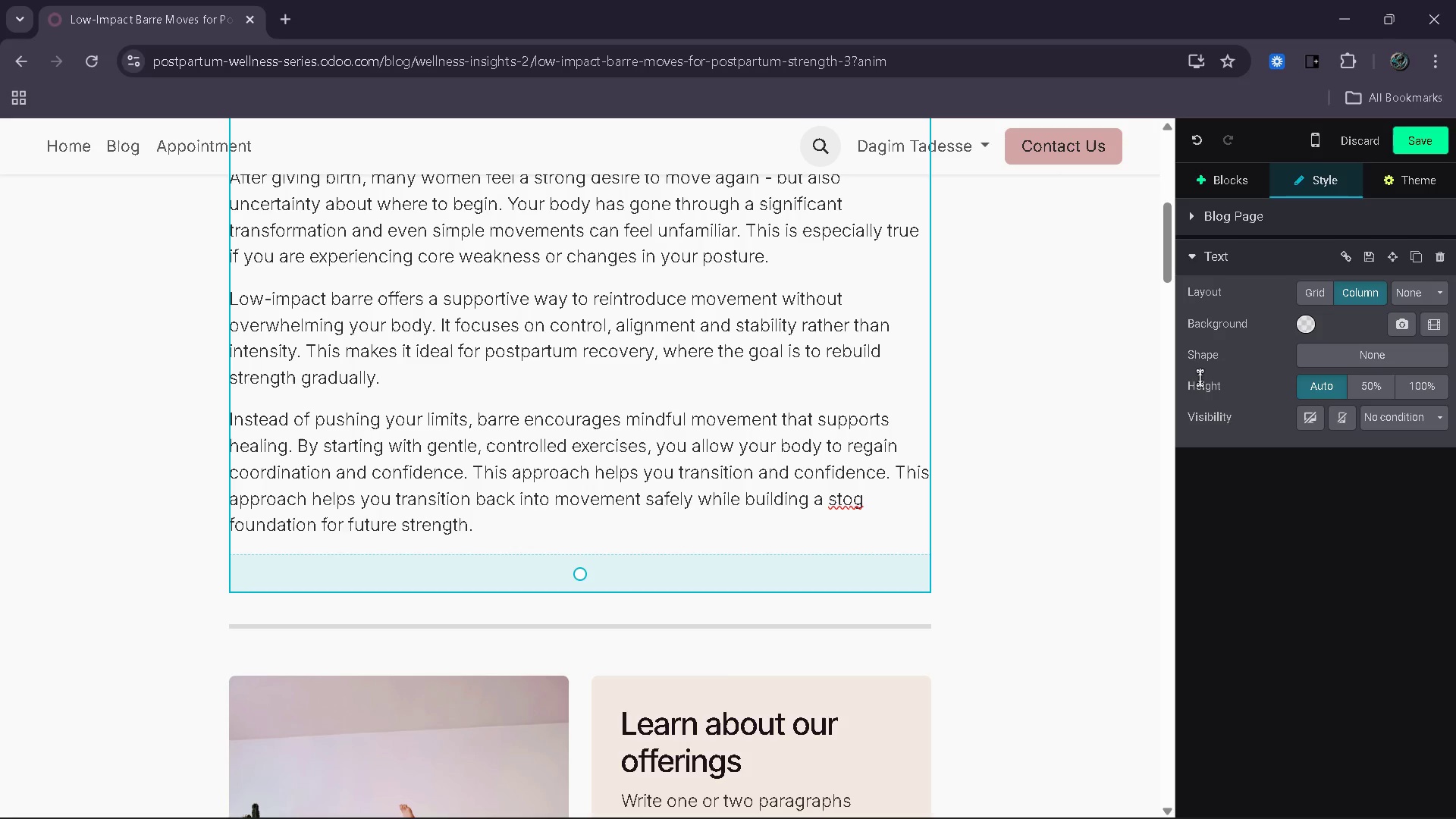 
key(ArrowUp)
 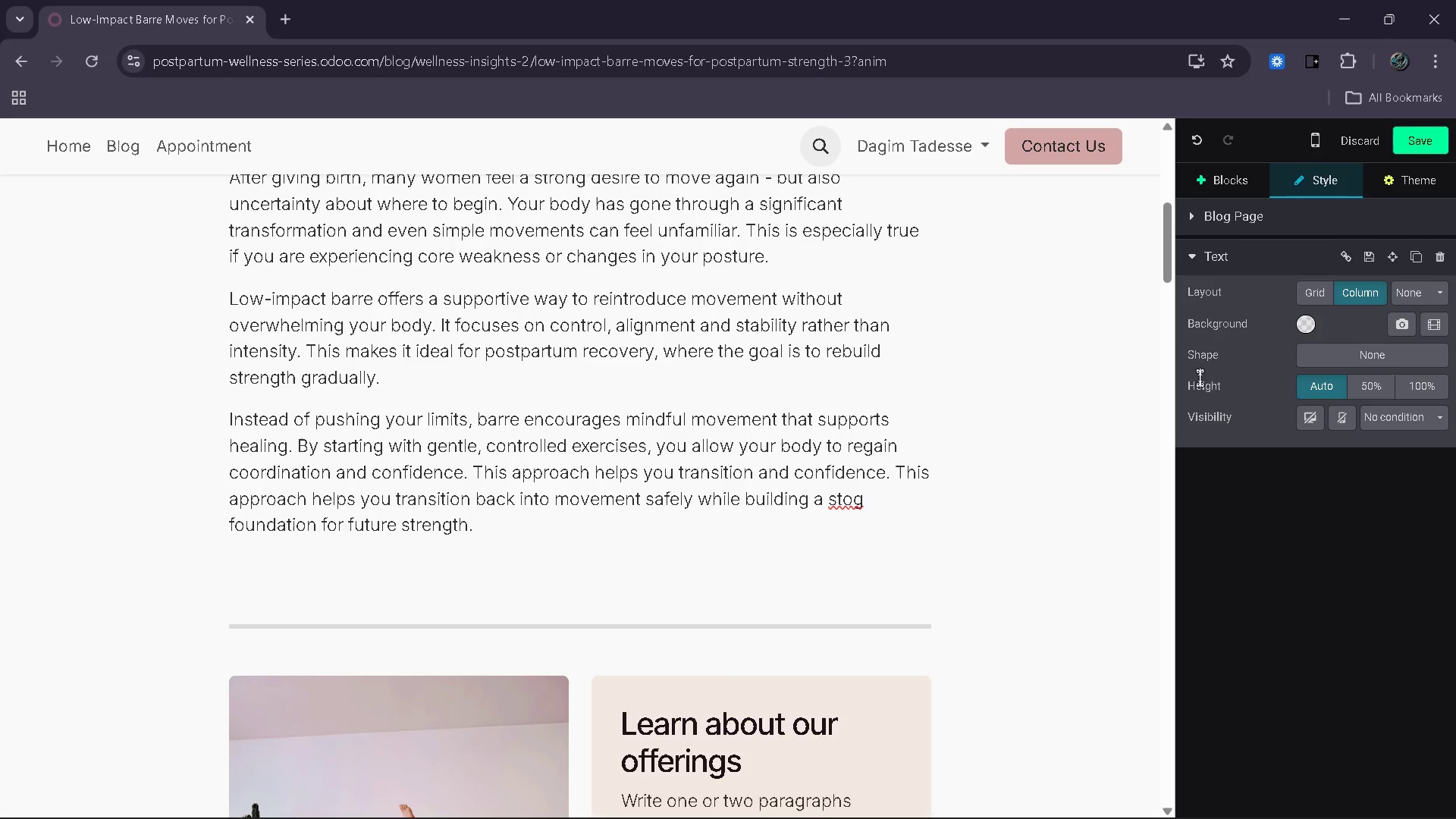 
type([End])
key(Backspace)
type(n)
key(Backspace)
key(Backspace)
key(Backspace)
key(Backspace)
key(Backspace)
type(striog)
key(Backspace)
key(Backspace)
key(Backspace)
type(ong )
 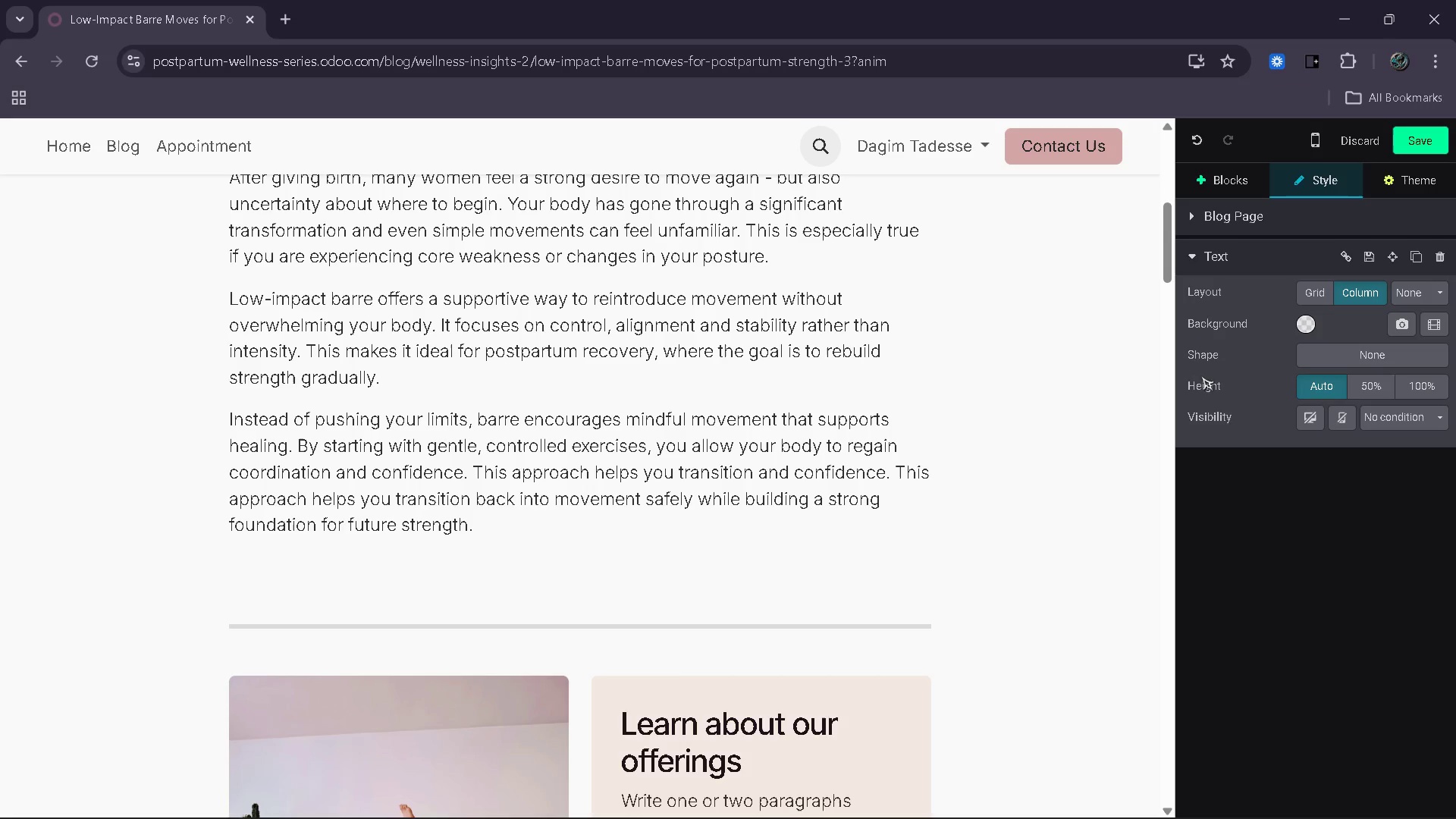 
wait(6.25)
 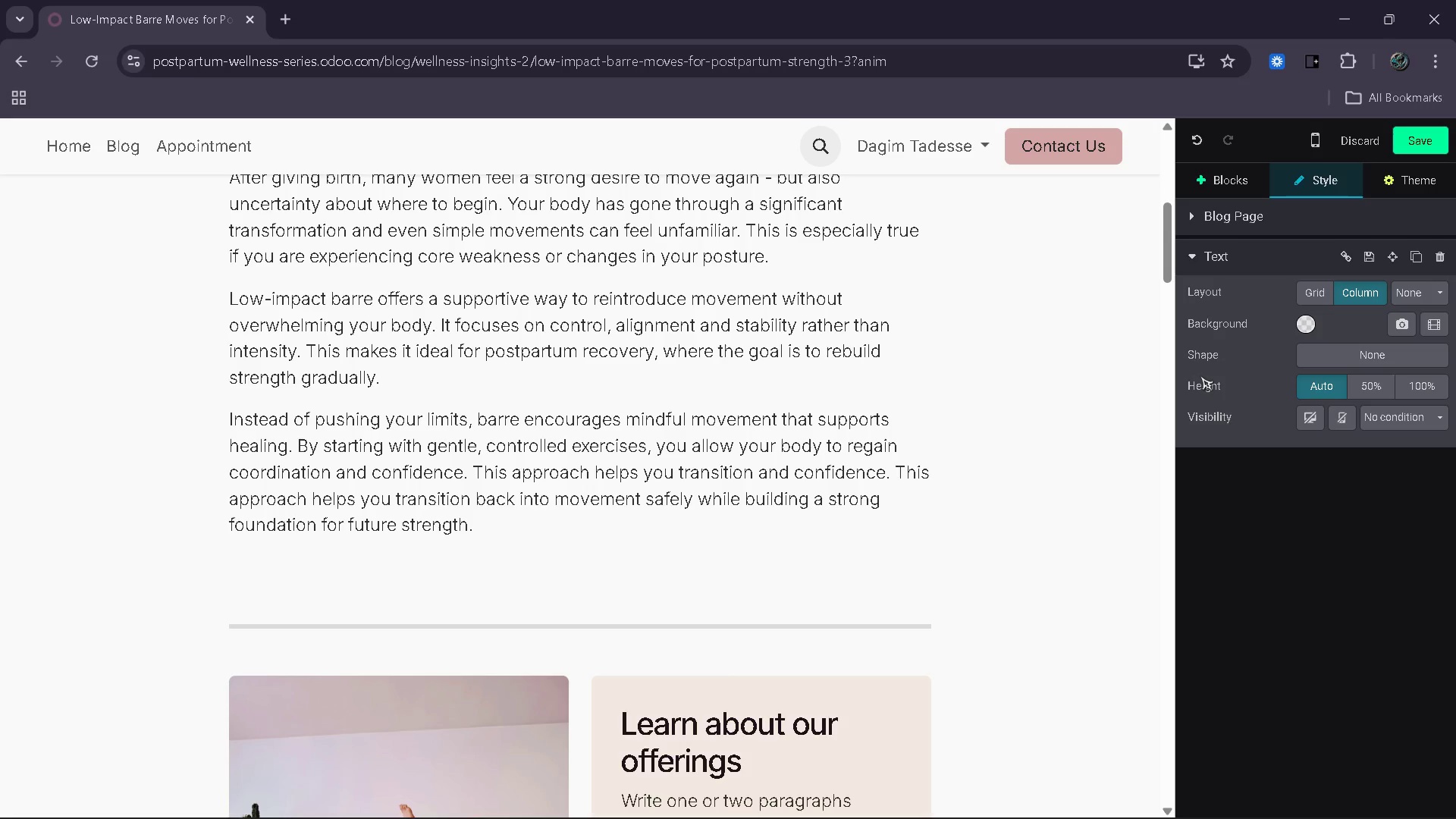 
scroll: coordinate [858, 569], scroll_direction: down, amount: 3.0
 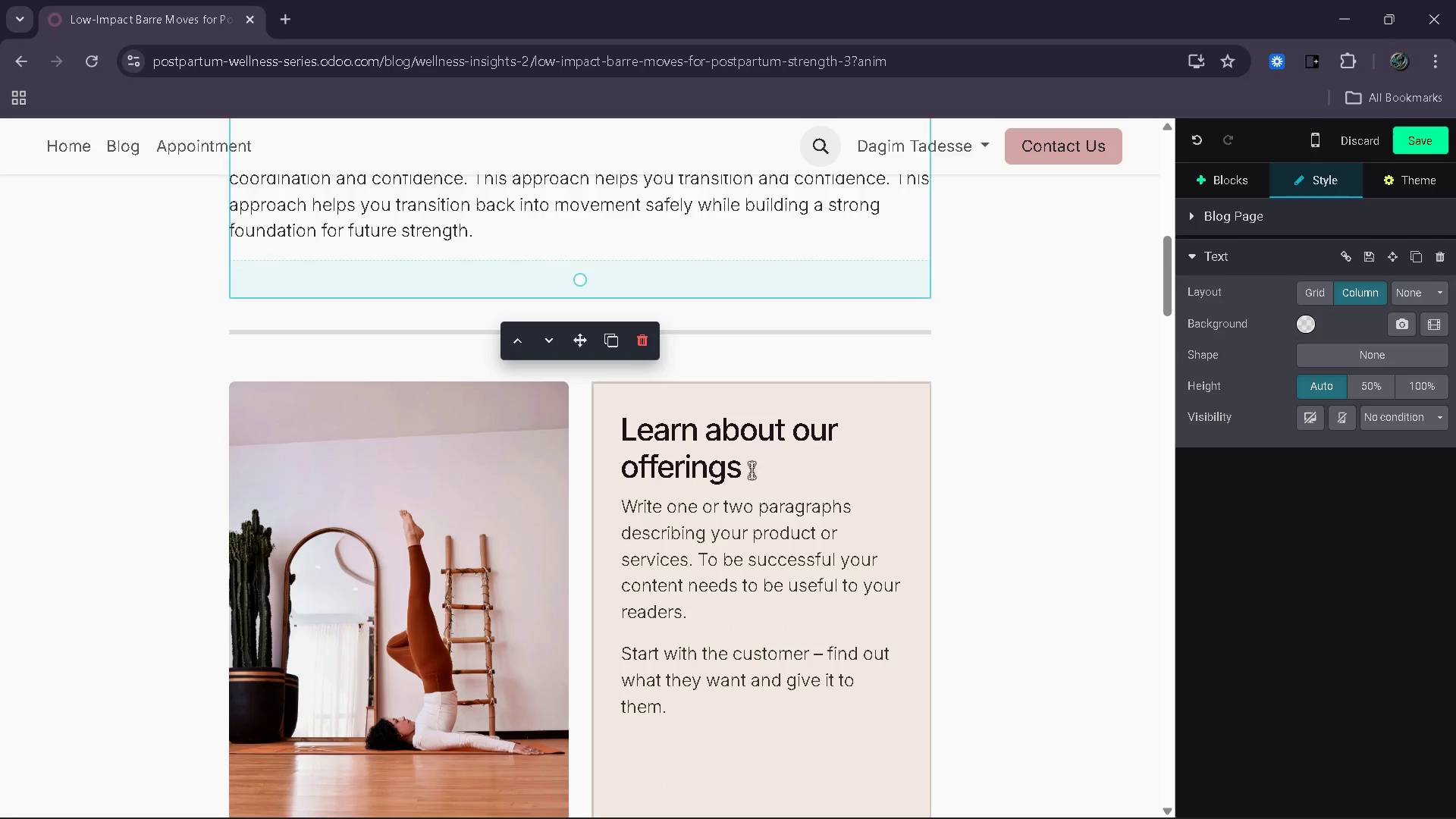 
left_click_drag(start_coordinate=[752, 470], to_coordinate=[620, 413])
 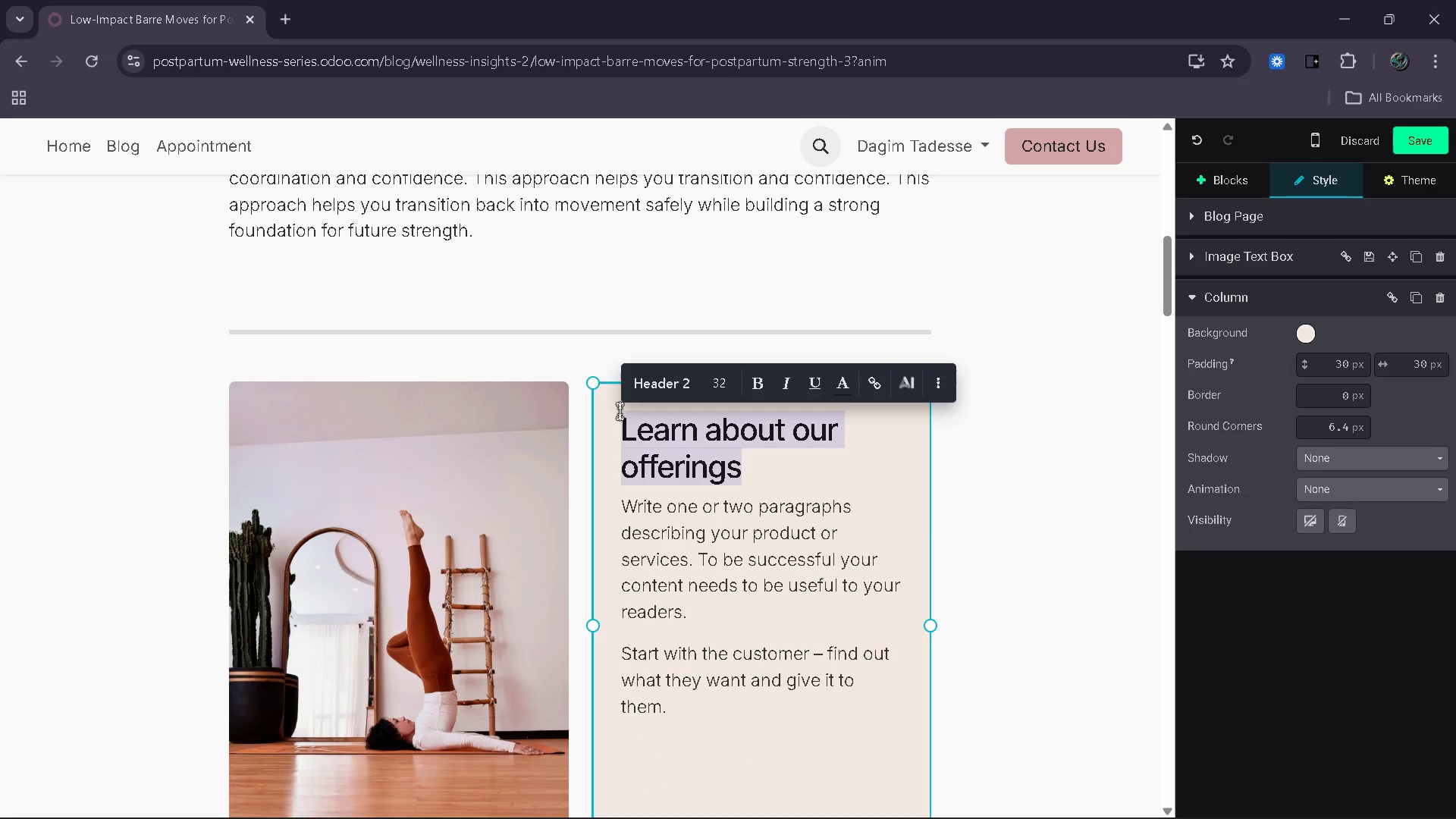 
type(Why Barre Works F)
key(Backspace)
type(fi)
key(Backspace)
type(or Postpartum Recovery)
 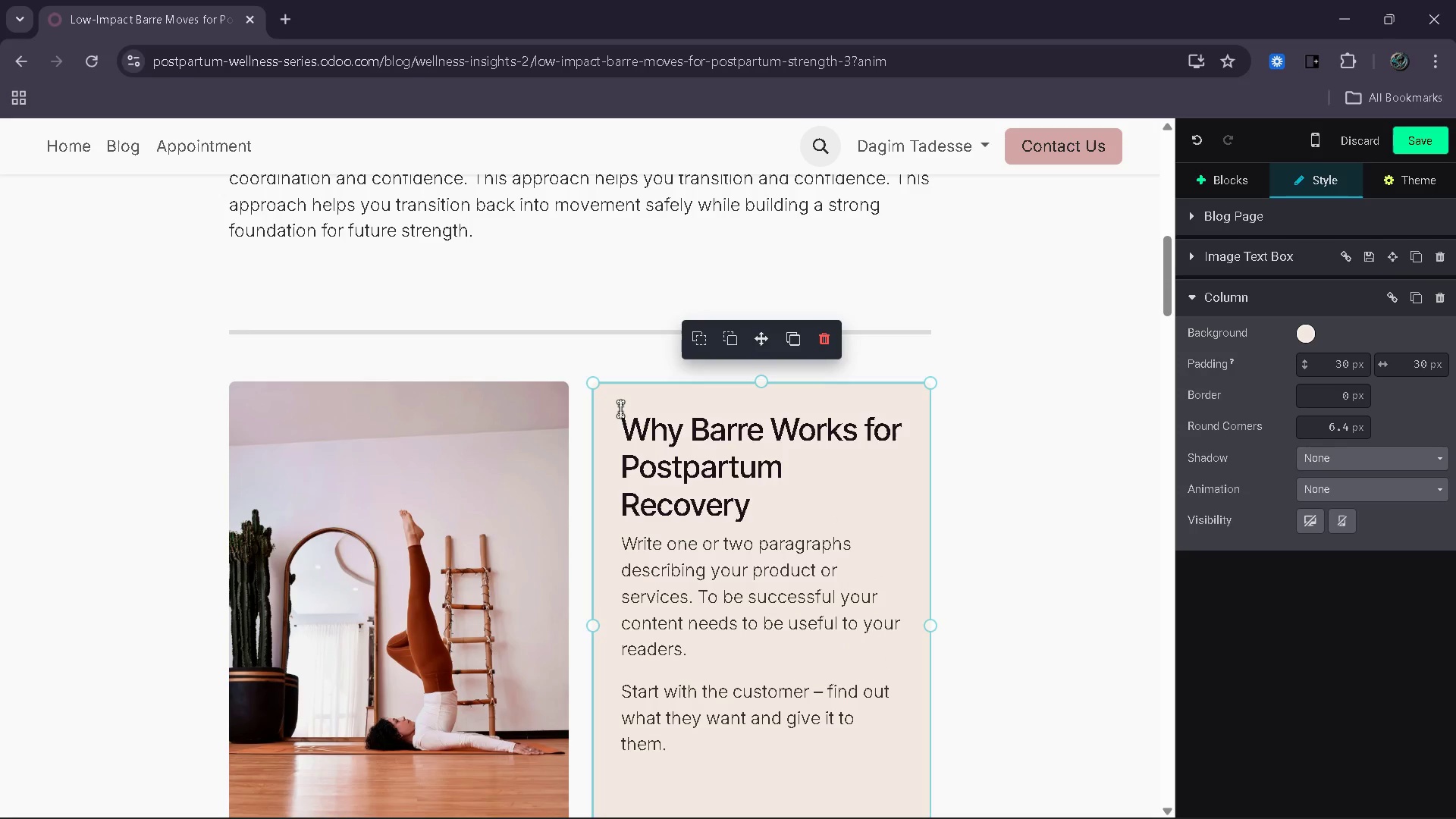 
scroll: coordinate [793, 673], scroll_direction: down, amount: 2.0
 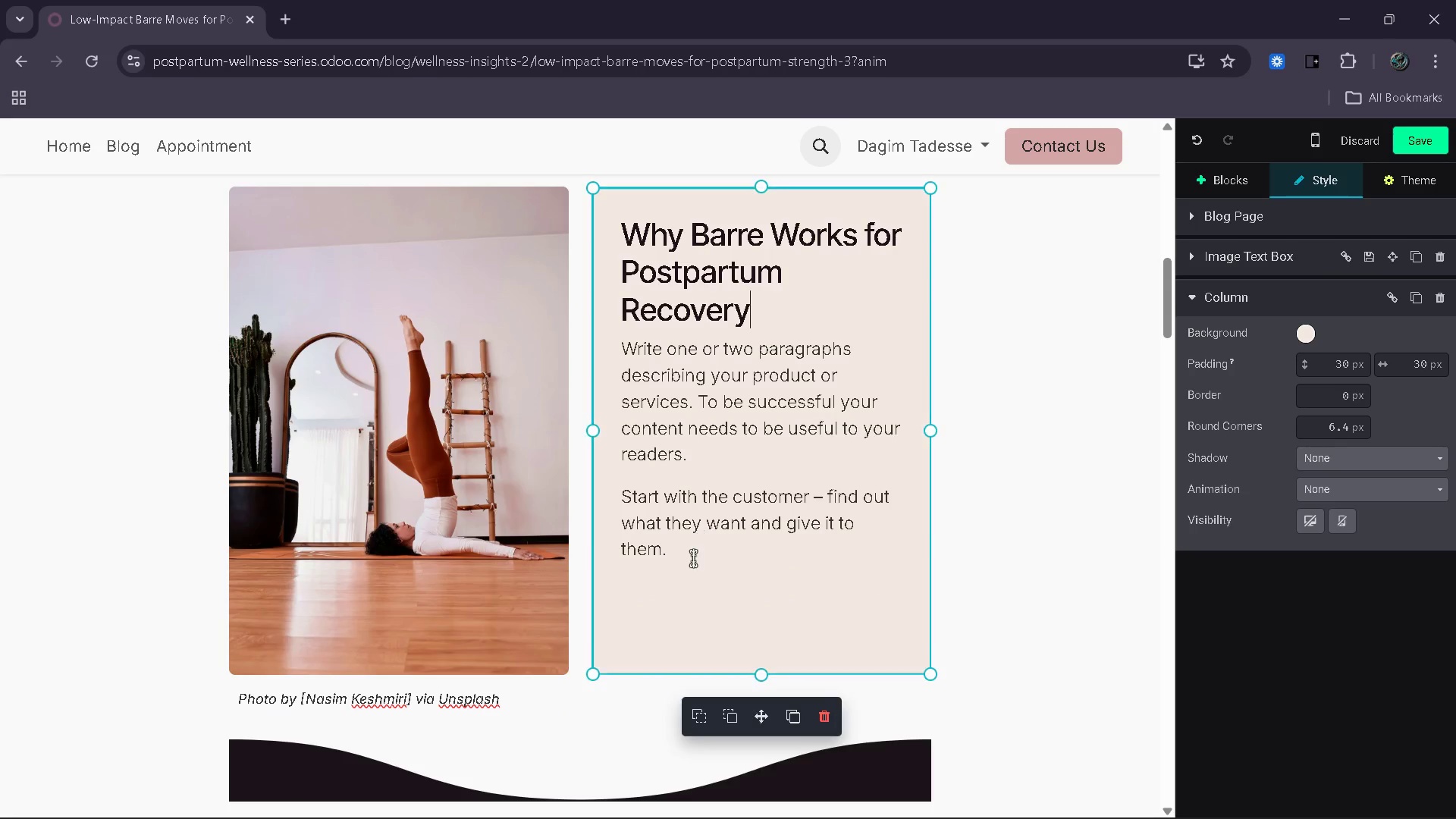 
left_click_drag(start_coordinate=[689, 557], to_coordinate=[607, 356])
 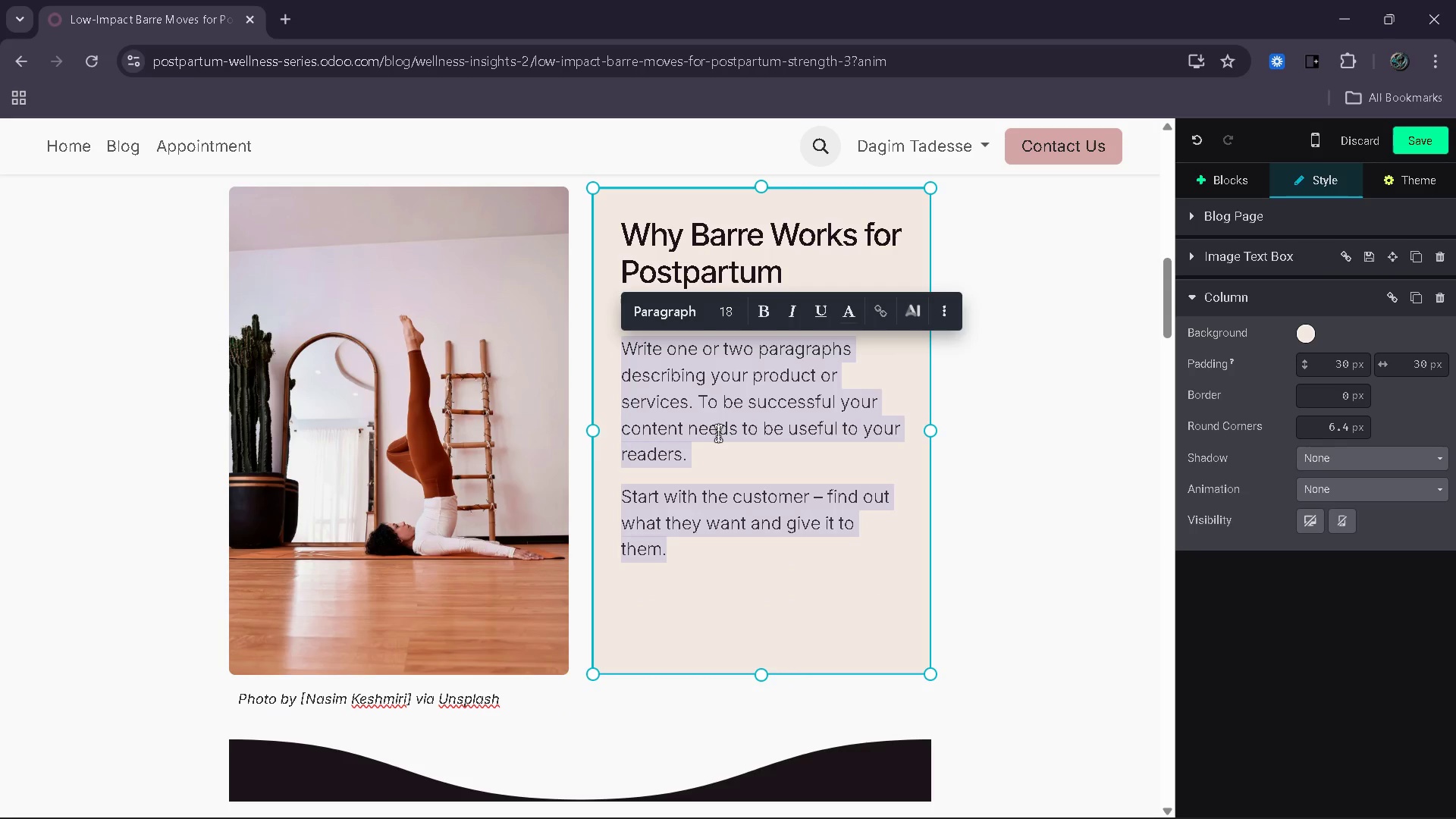 
key(Backspace)
type(Barre is uniquely suites=d ====)
key(Backspace)
key(Backspace)
key(Backspace)
key(Backspace)
key(Backspace)
key(Backspace)
key(Backspace)
key(Backspace)
key(Backspace)
type(d)
key(Backspace)
type(ed for postpartum bodies ba)
key(Backspace)
type(ecause it emphasi)
 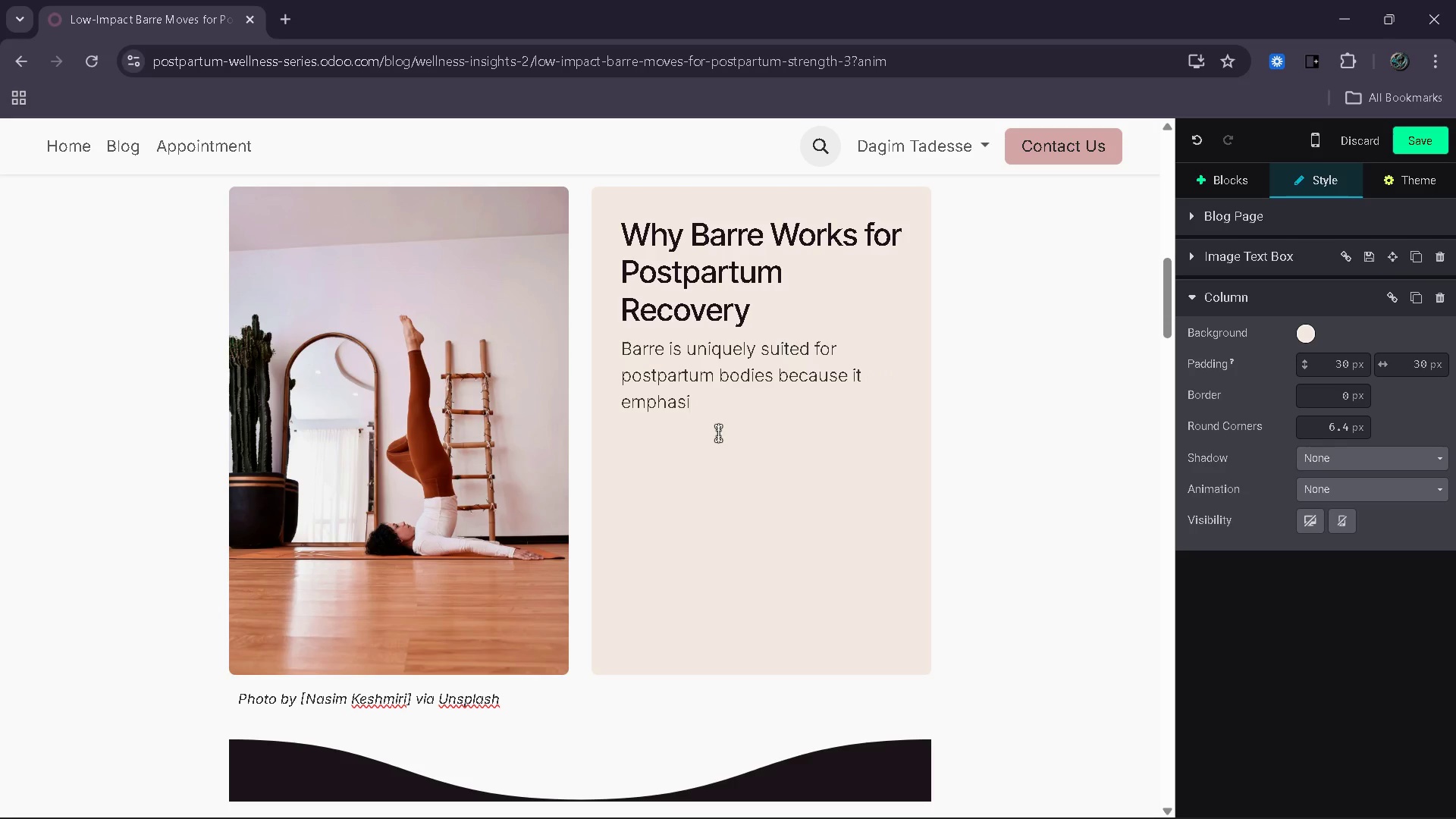 
type(zes small, contl)
key(Backspace)
type(roles )
key(Backspace)
key(Backspace)
key(Backspace)
type(les movements. These)
 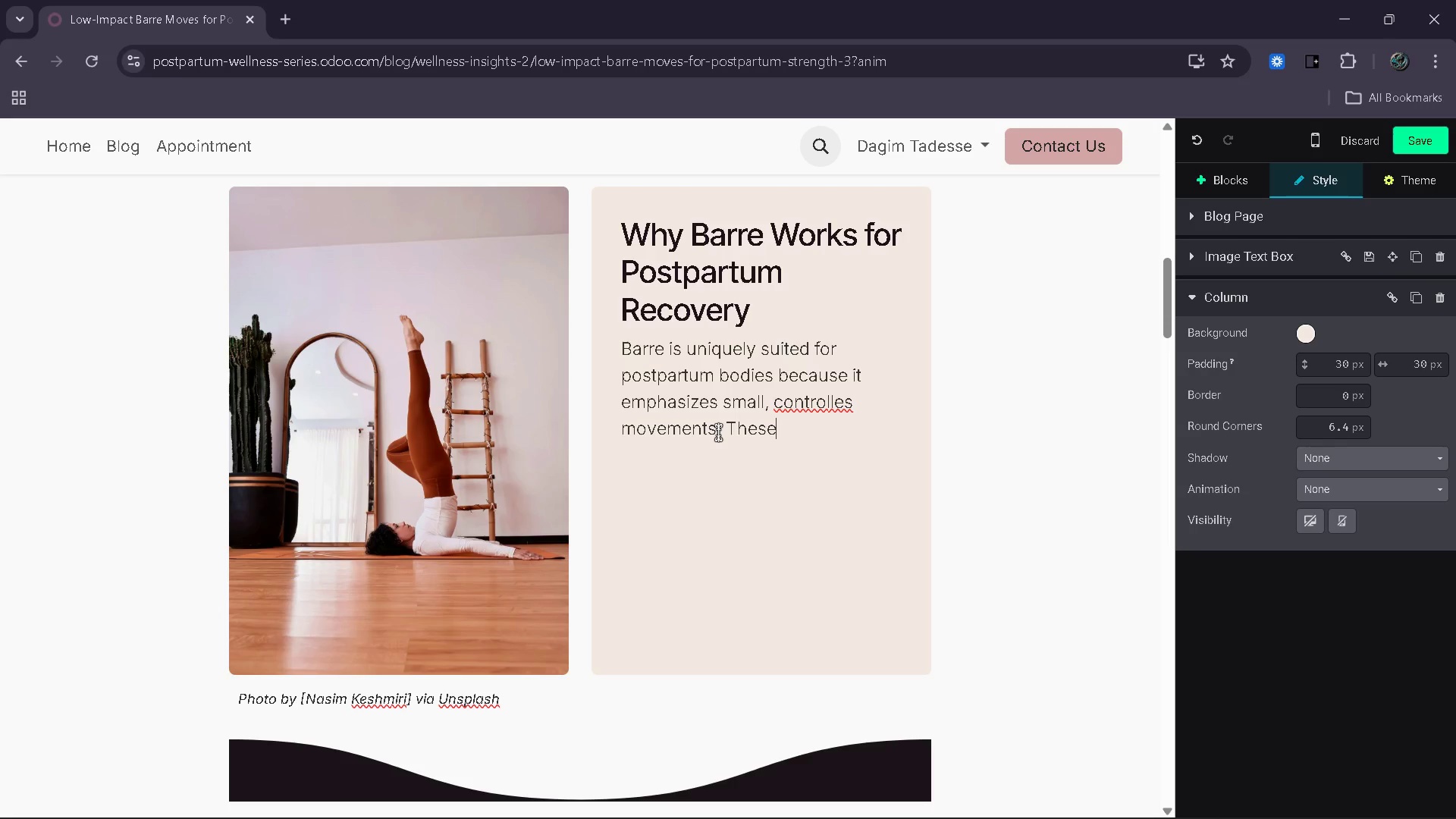 
type( maens)
key(Backspace)
key(Backspace)
key(Backspace)
key(Backspace)
type(eans )
 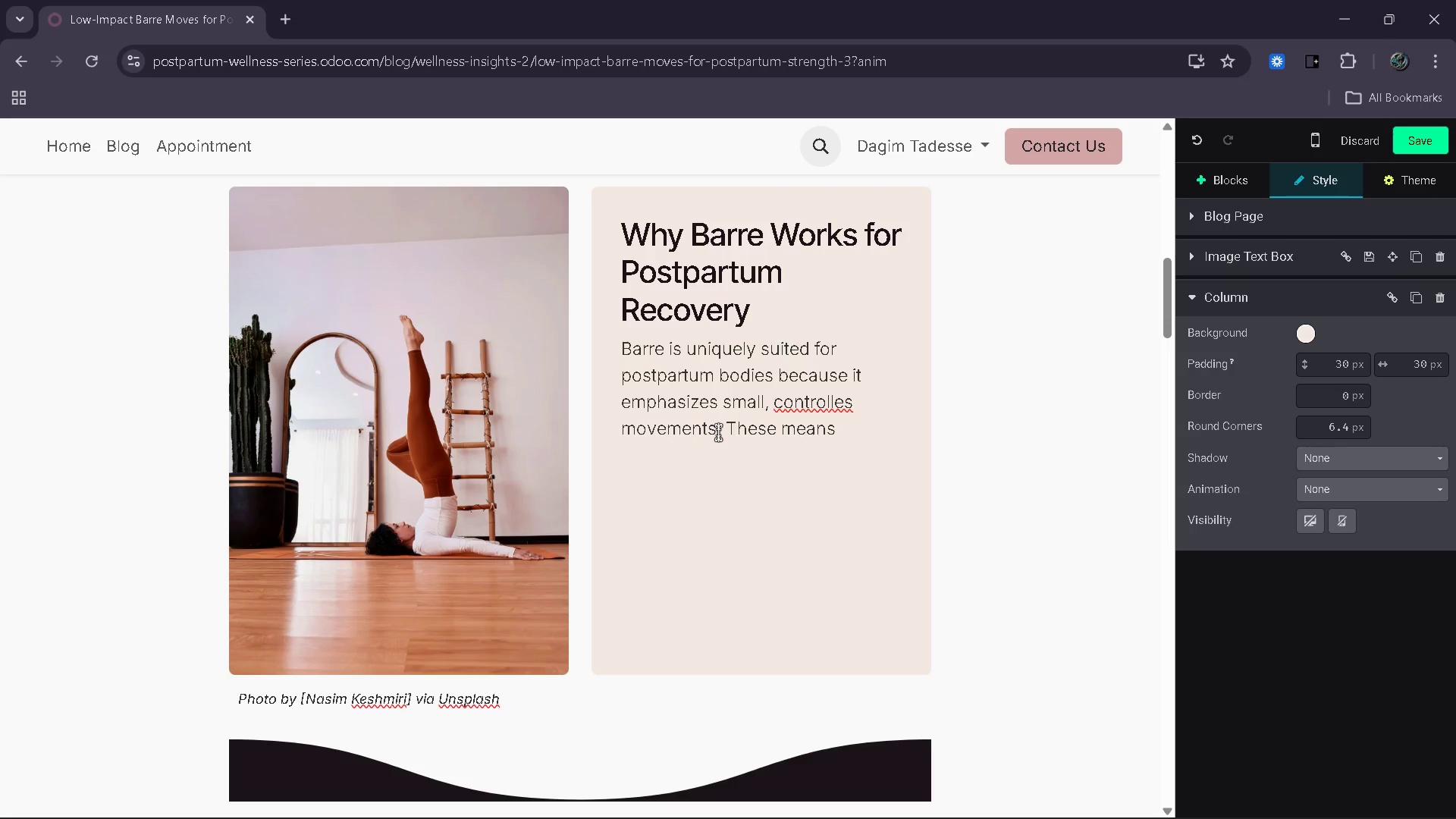 
type(o)
key(Backspace)
type(you can begin rebuilding strength )
 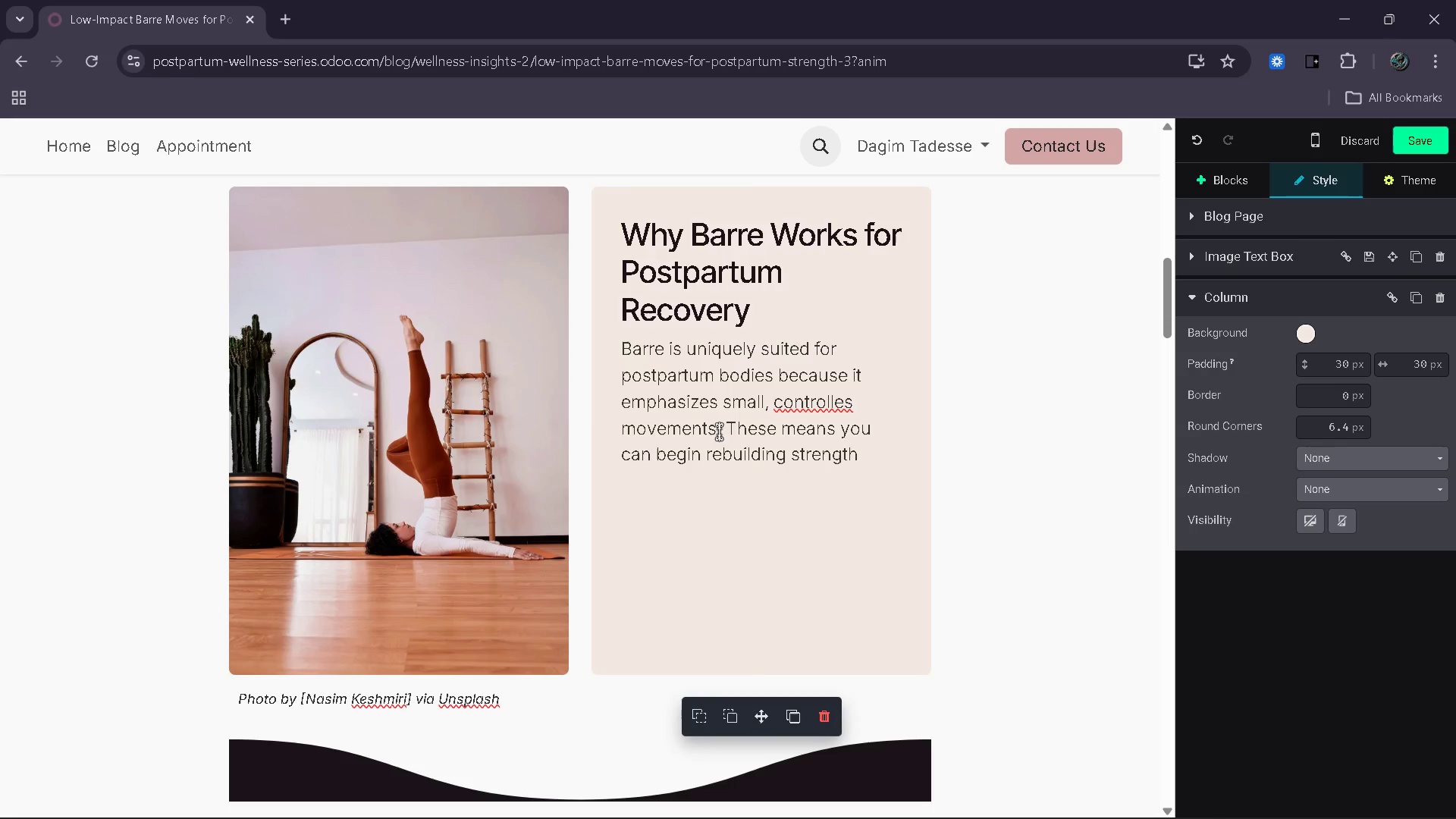 
key(ArrowUp)
 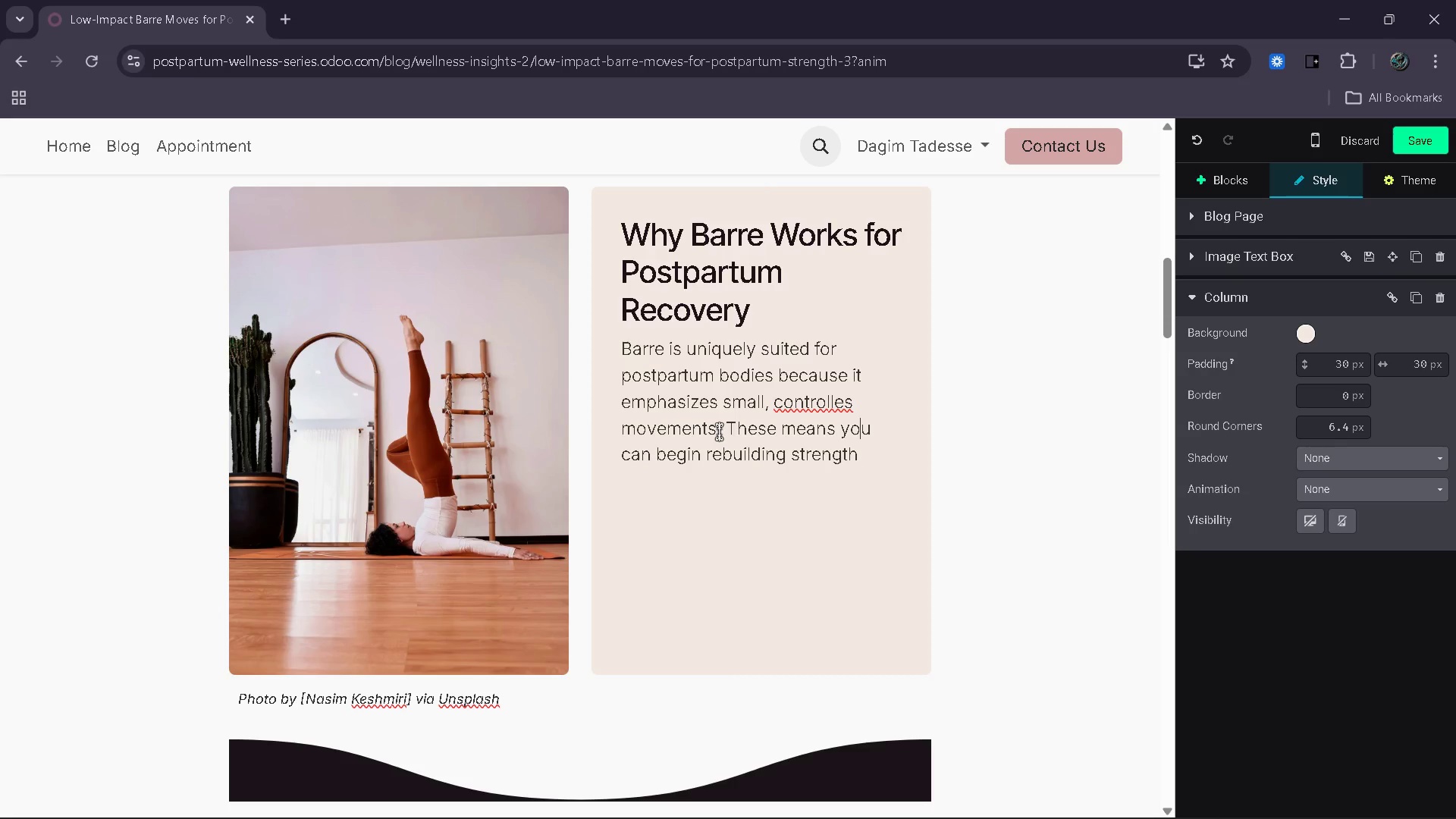 
key(ArrowUp)
 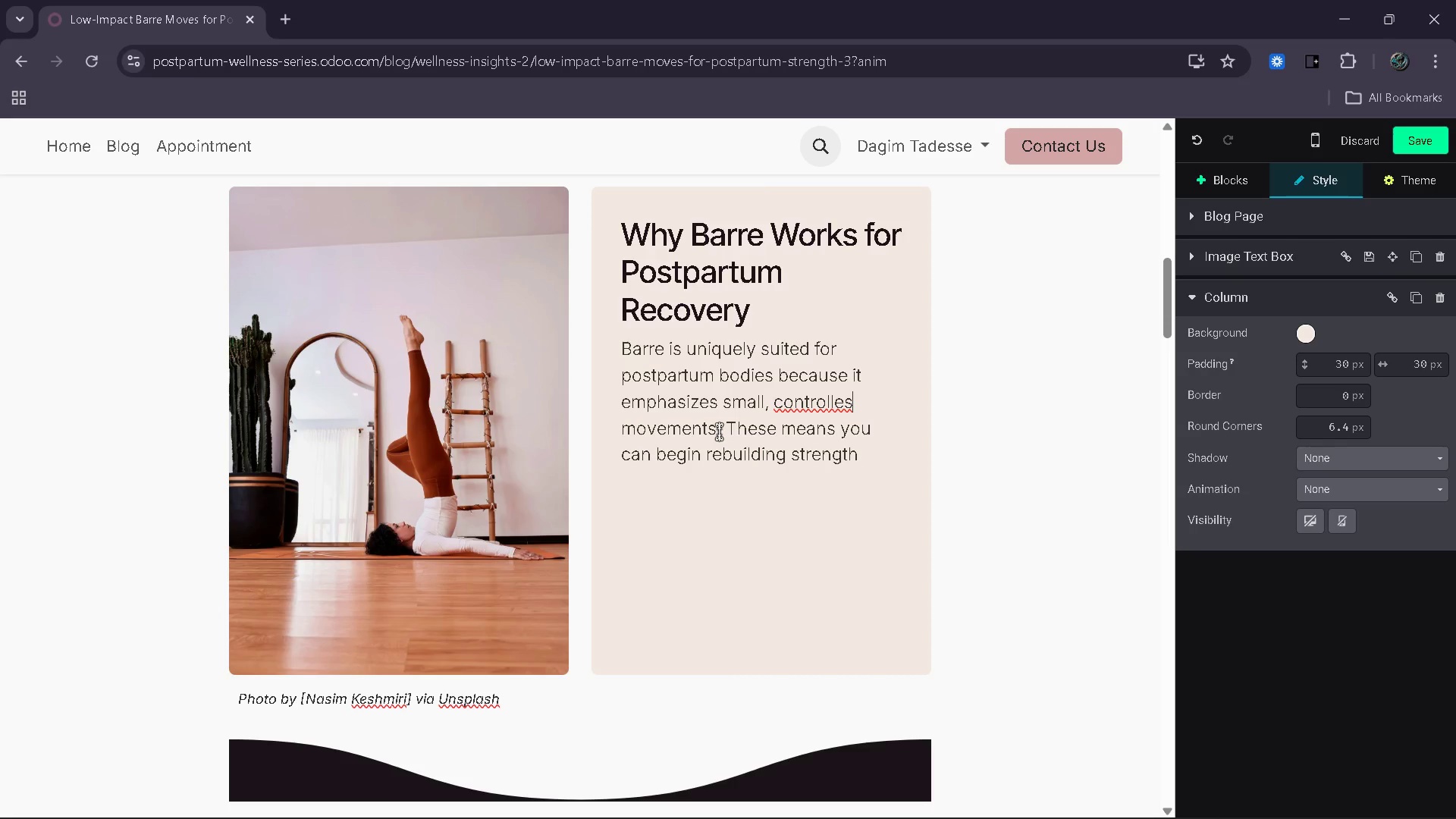 
key(ArrowDown)
 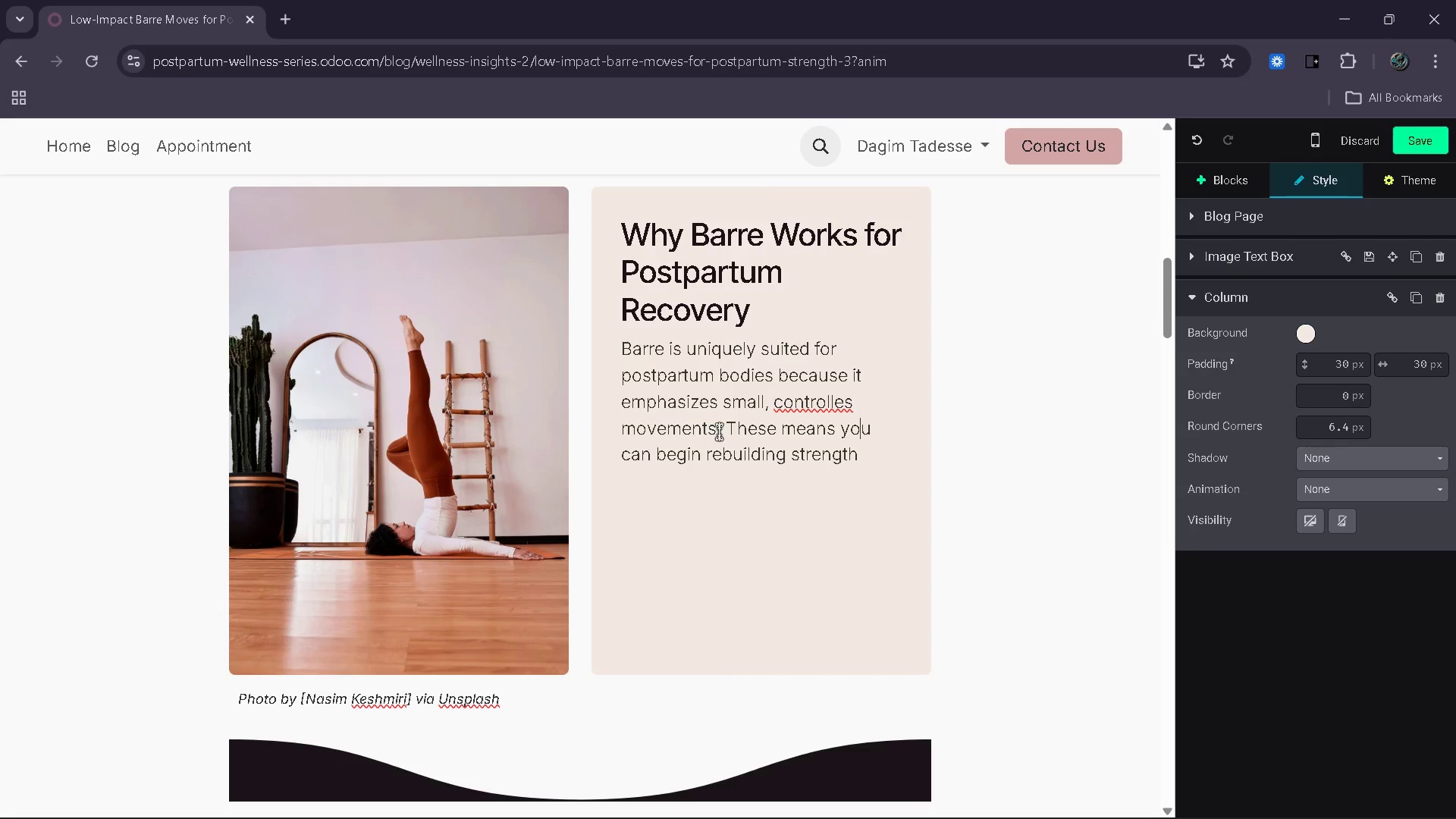 
key(ArrowRight)
 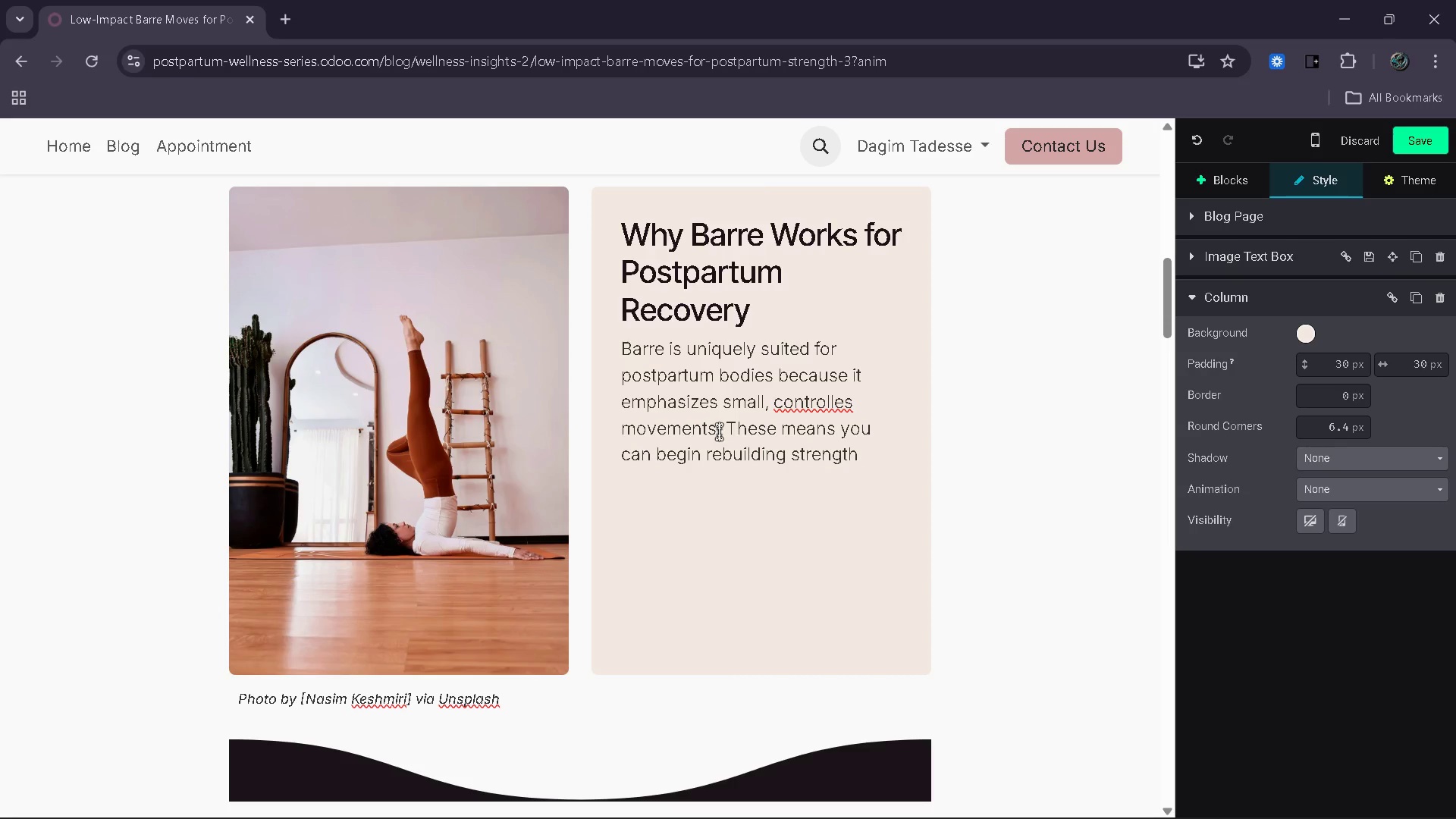 
key(ArrowUp)
 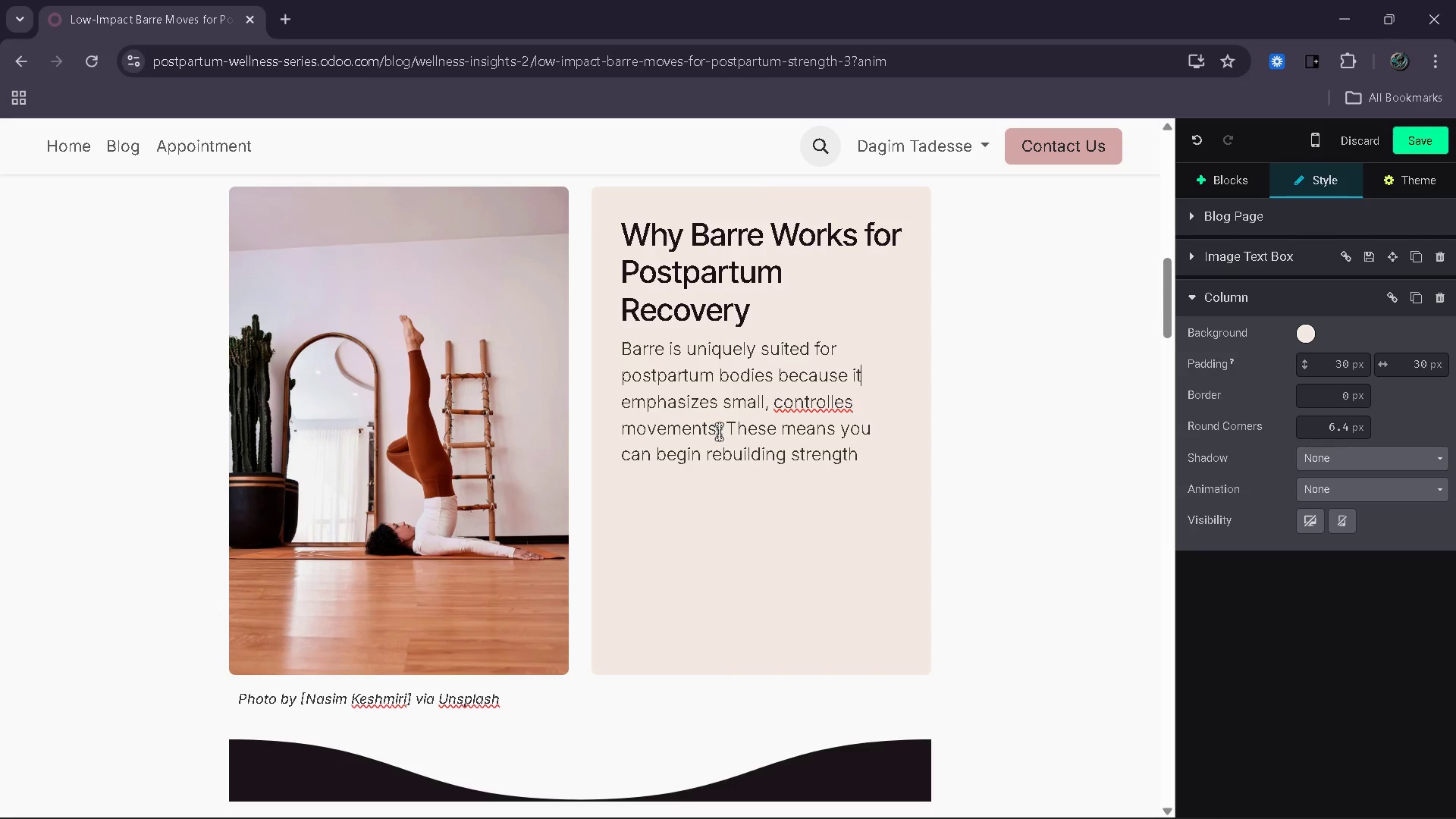 
key(ArrowUp)
 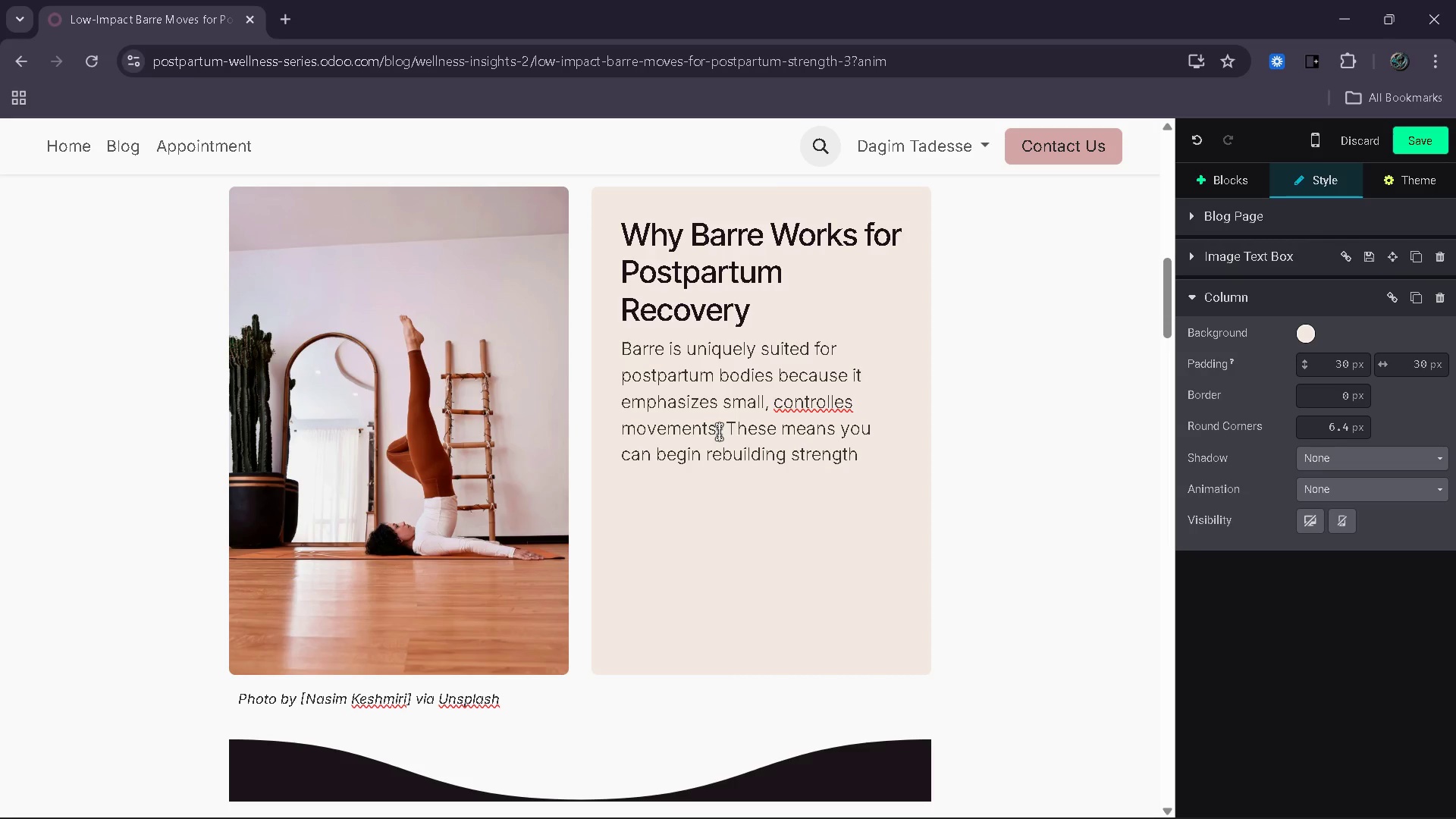 
key(ArrowDown)
 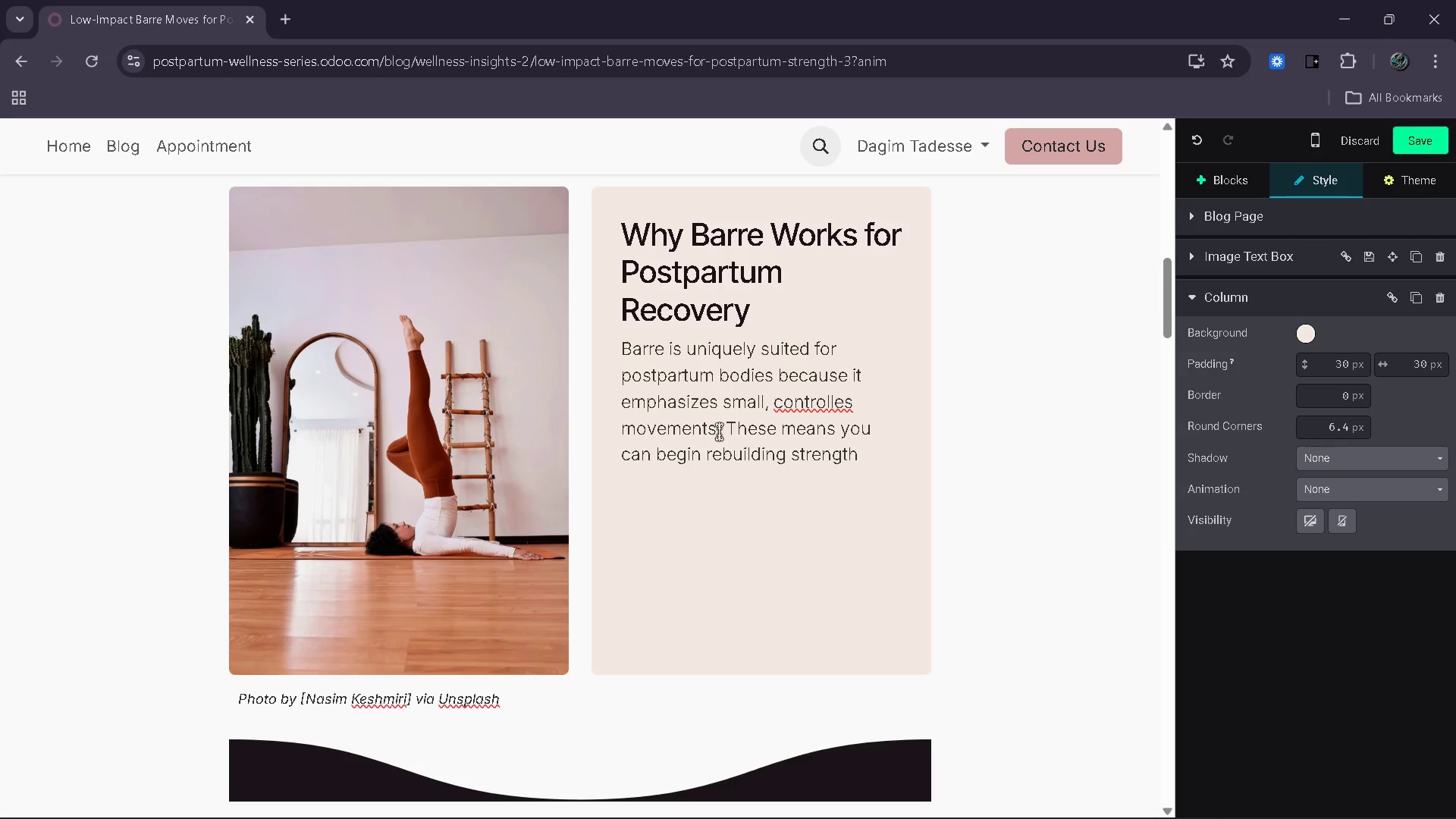 
key(Backspace)
 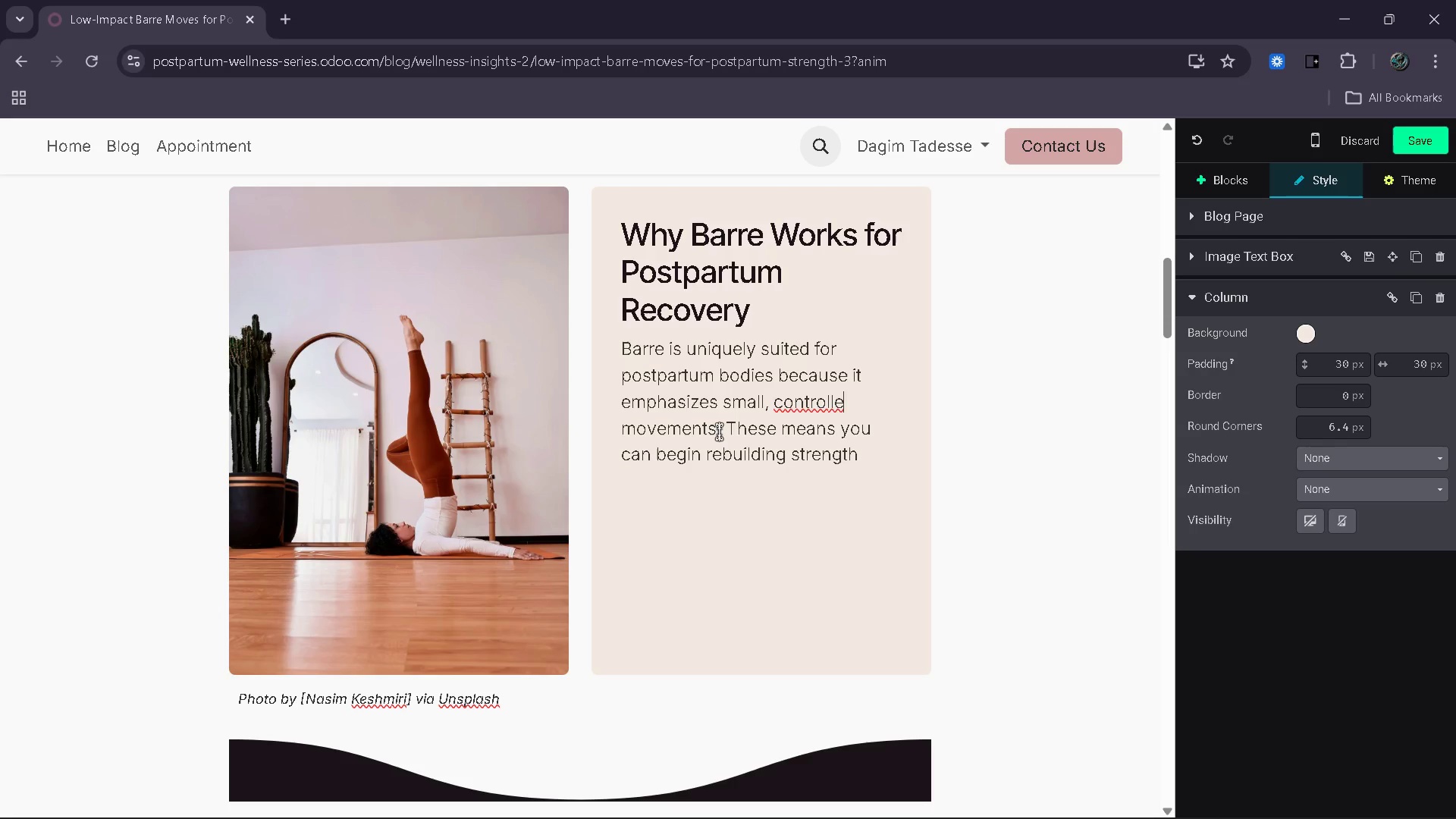 
key(D)
 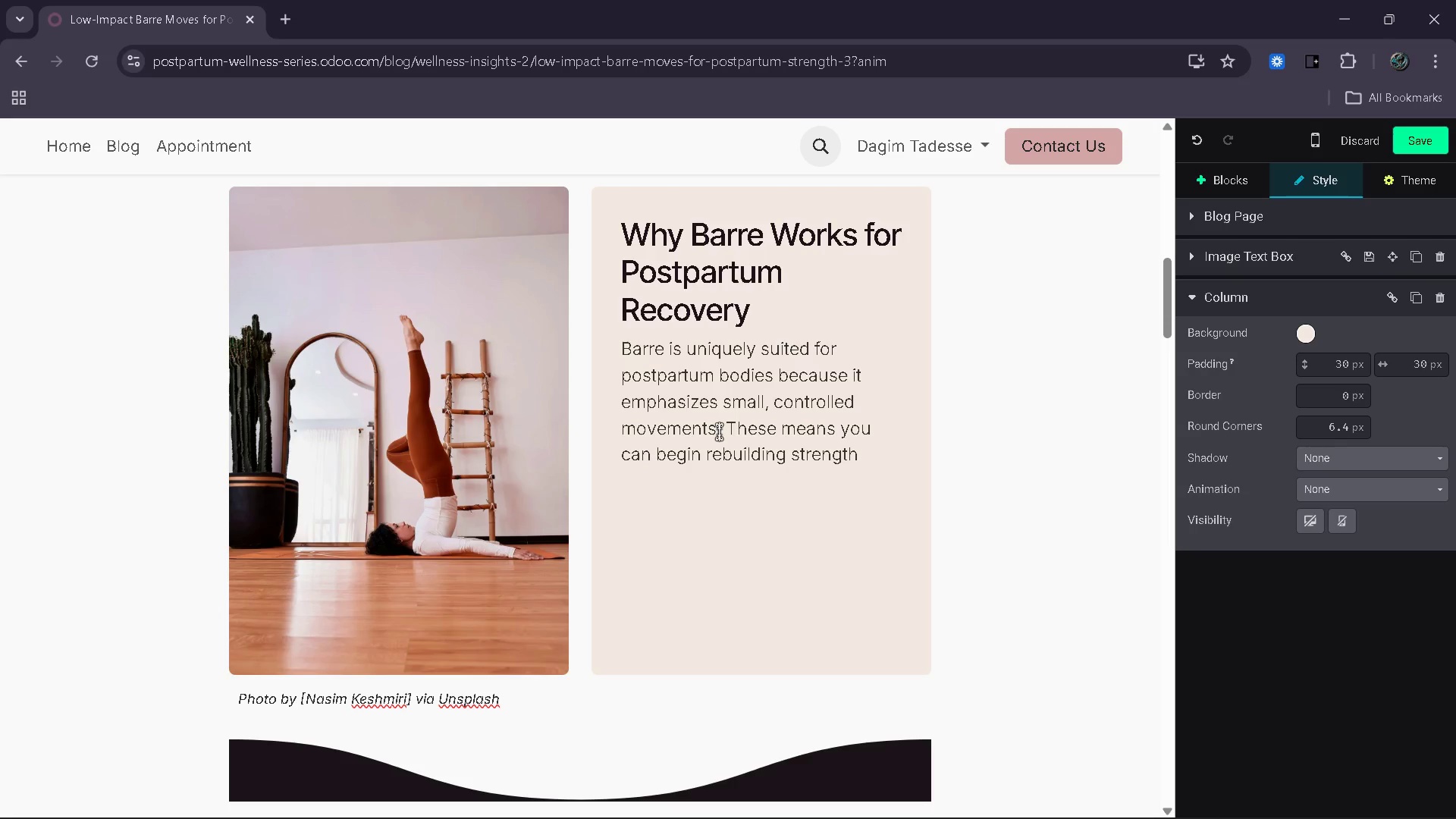 
key(ArrowDown)
 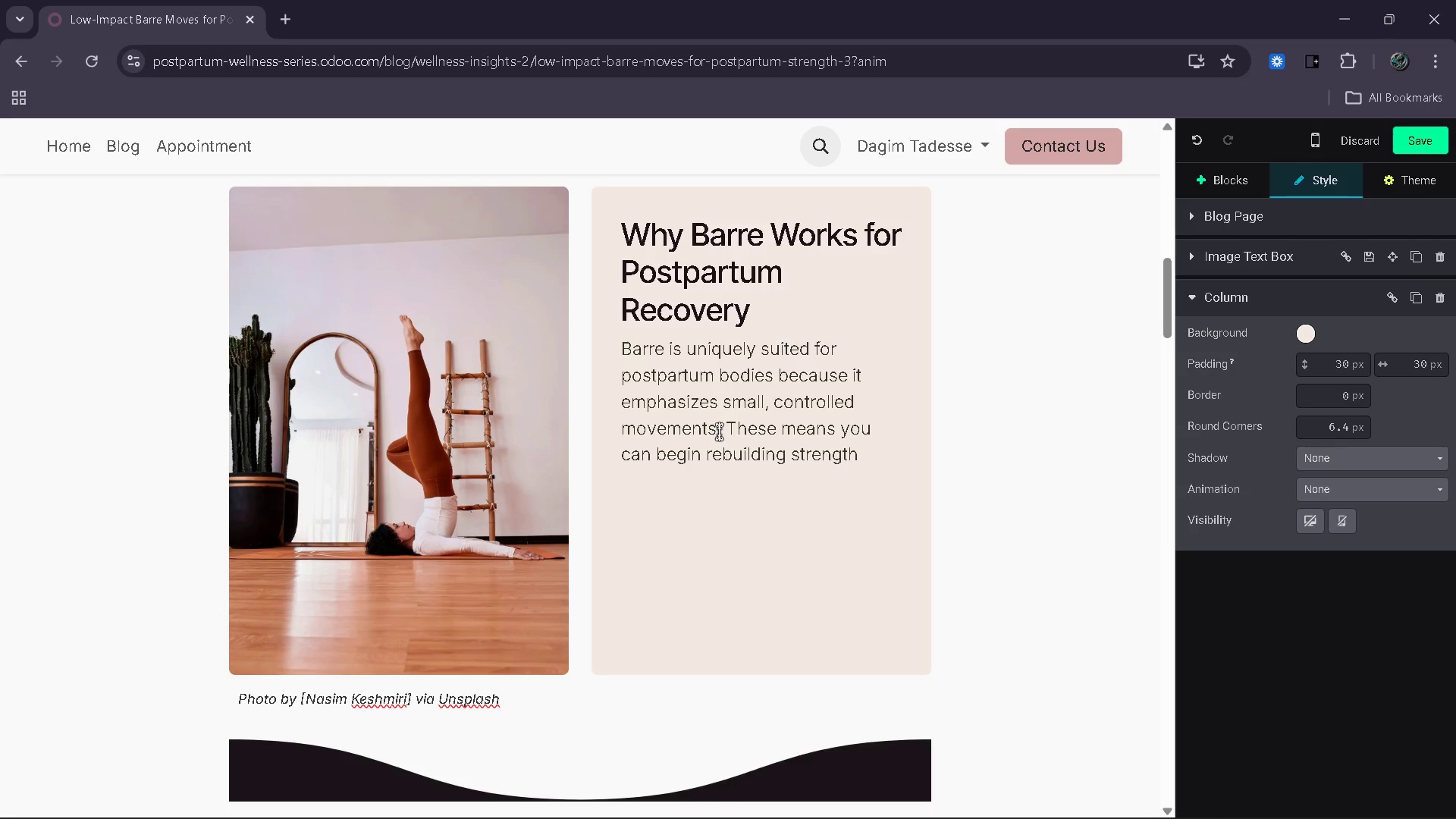 
key(ArrowDown)
 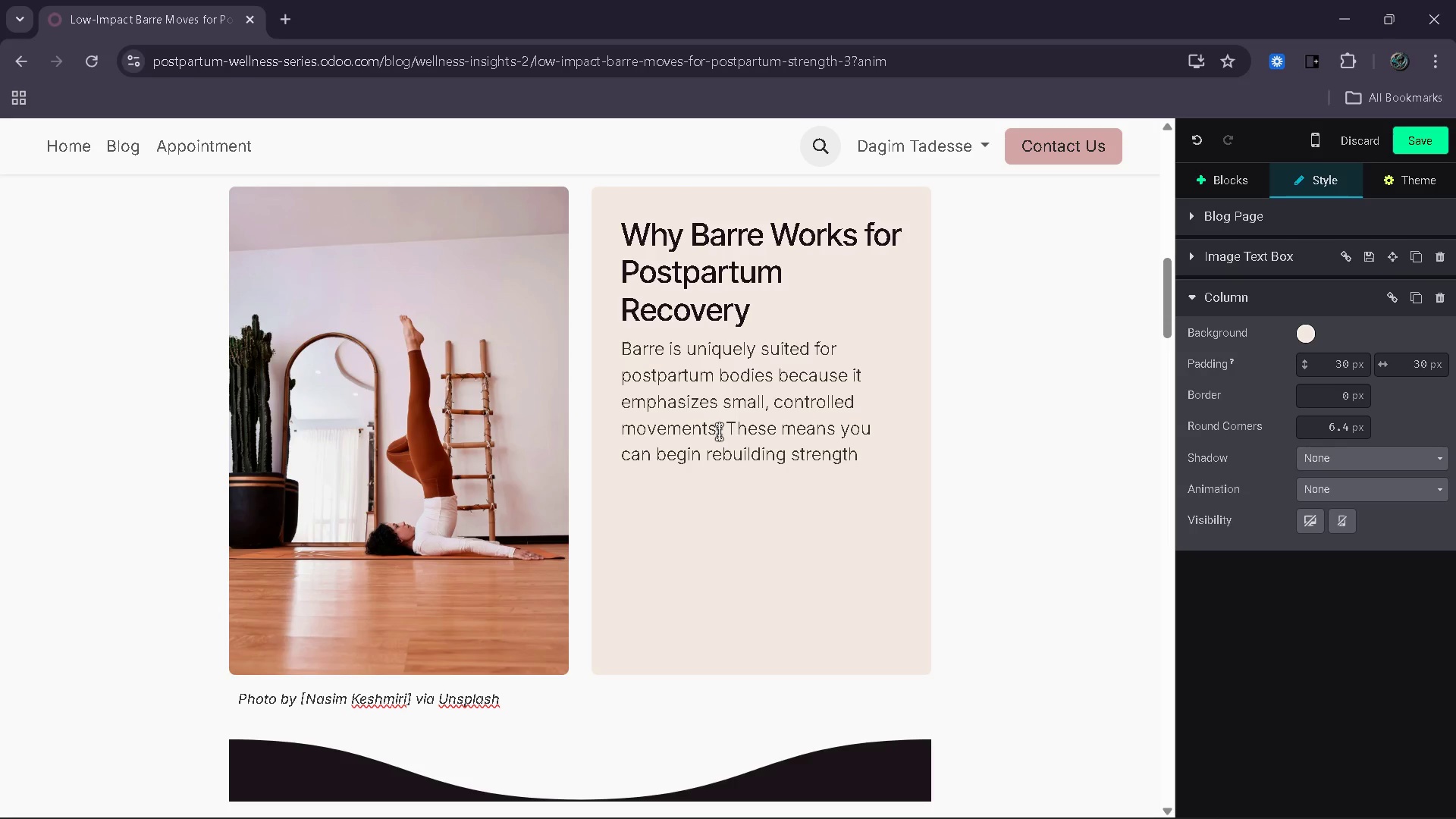 
wait(28.97)
 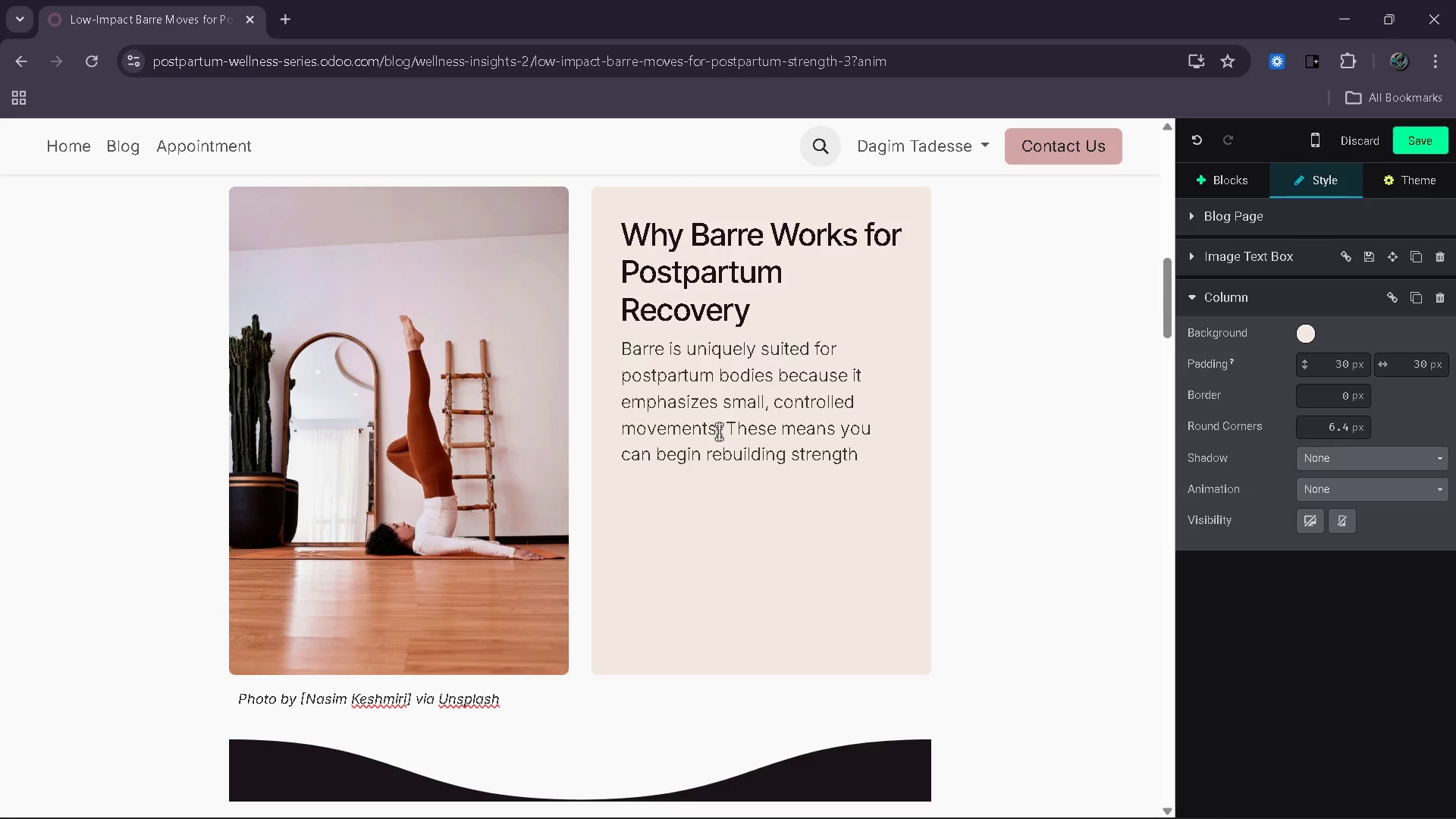 
hold_key(key=Backspace, duration=0.92)
 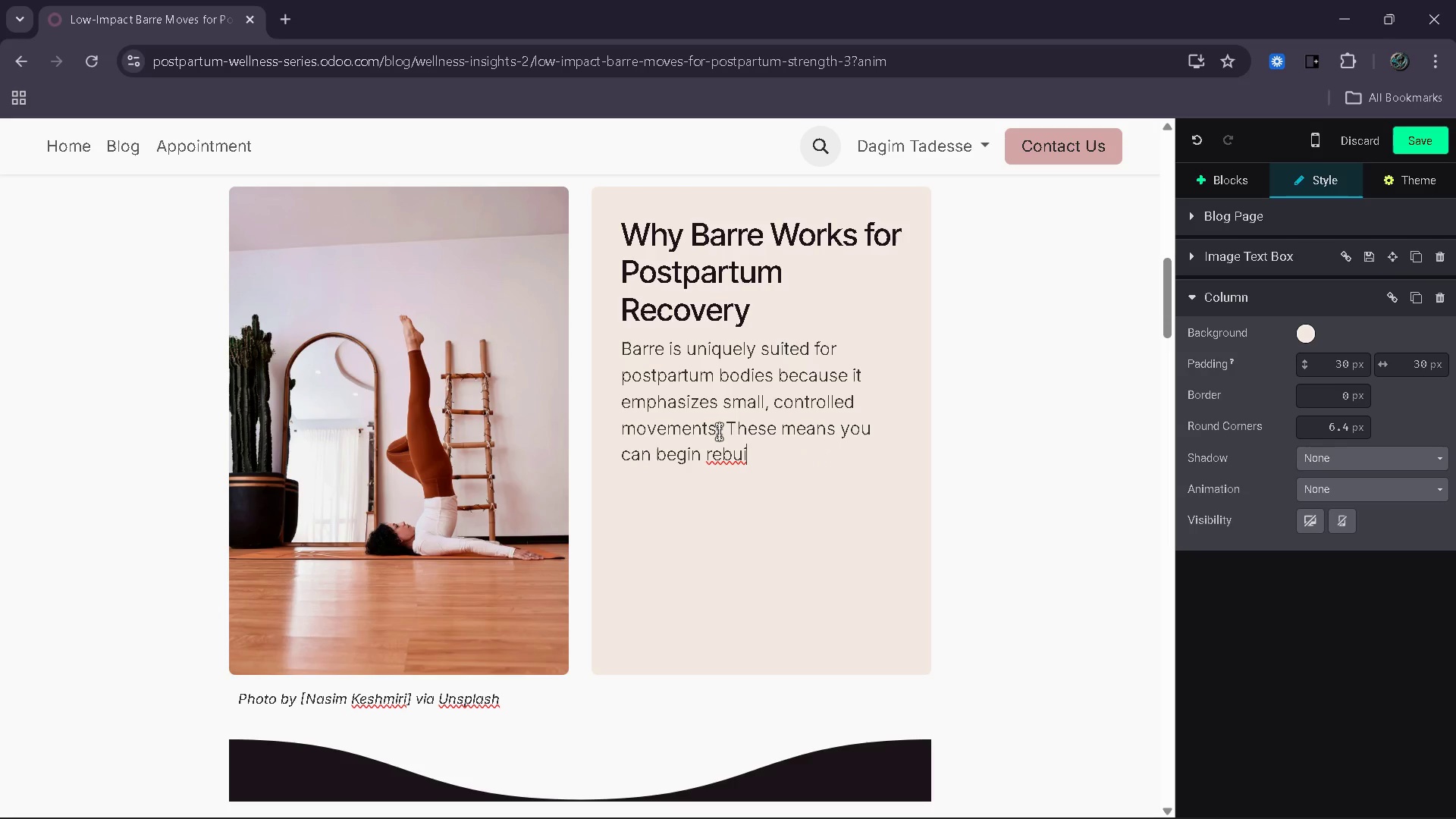 
key(Backspace)
key(Backspace)
key(Backspace)
key(Backspace)
key(Backspace)
key(Backspace)
key(Backspace)
key(Backspace)
key(Backspace)
key(Backspace)
type(movemetn)
key(Backspace)
key(Backspace)
type(nts activate deep stabilizing muscles without placing pressure on you )
key(Backspace)
type(r joints or core.\)
key(Backspace)
 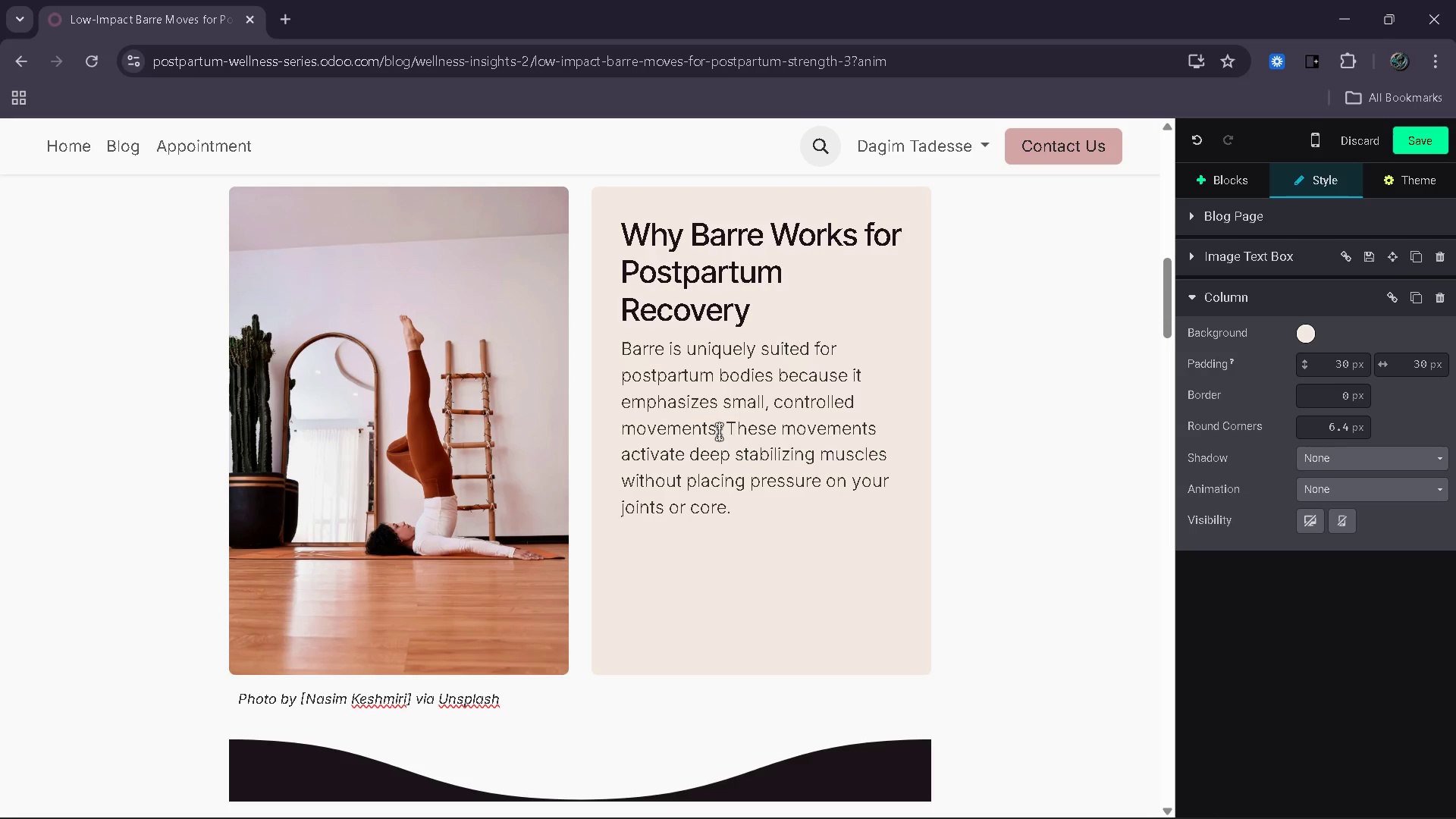 
key(Enter)
 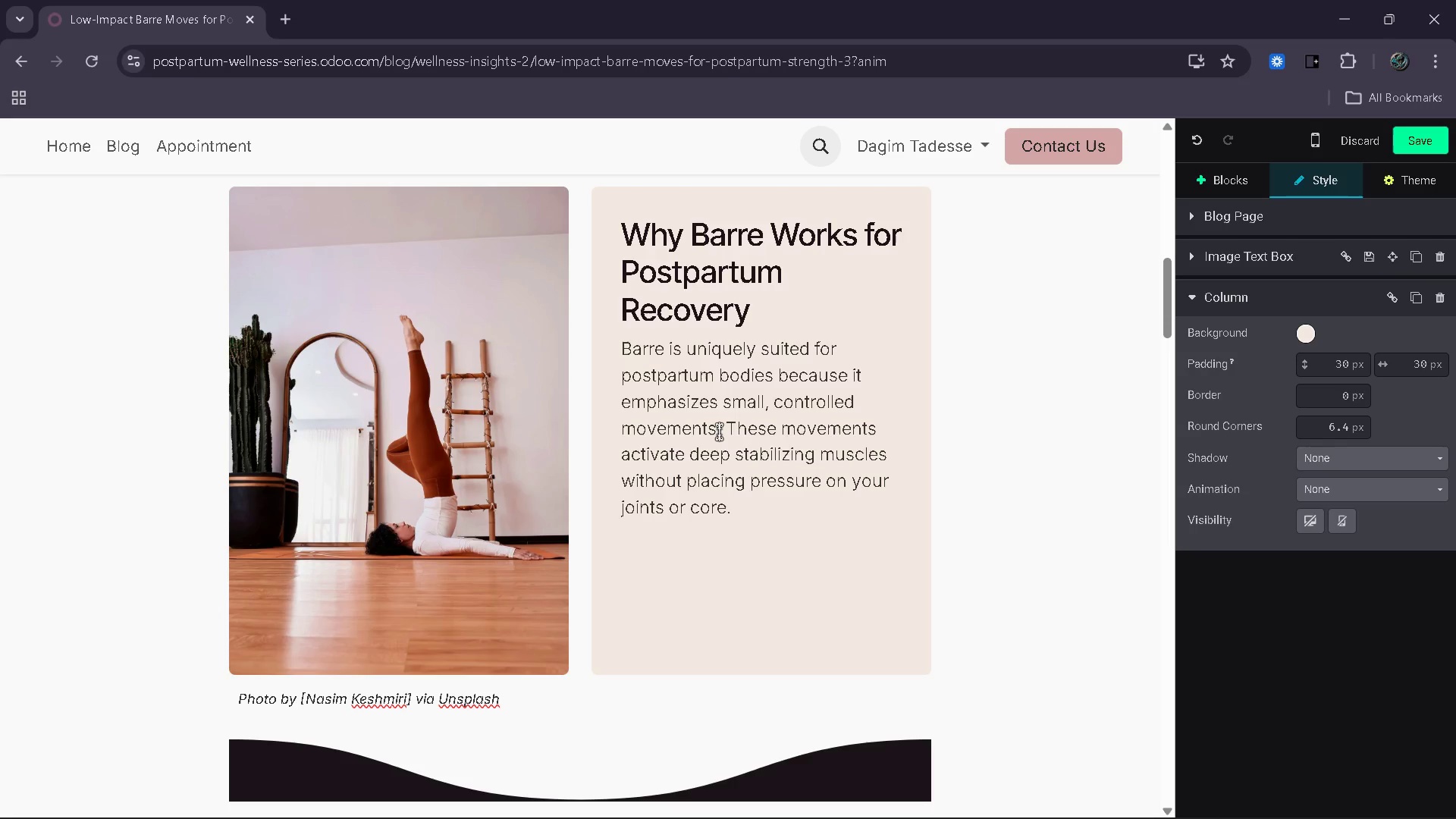 
type(For new mothers, this means yo )
key(Backspace)
type(u can being ==)
key(Backspace)
key(Backspace)
key(Backspace)
key(Backspace)
key(Backspace)
key(Backspace)
type(gin )
 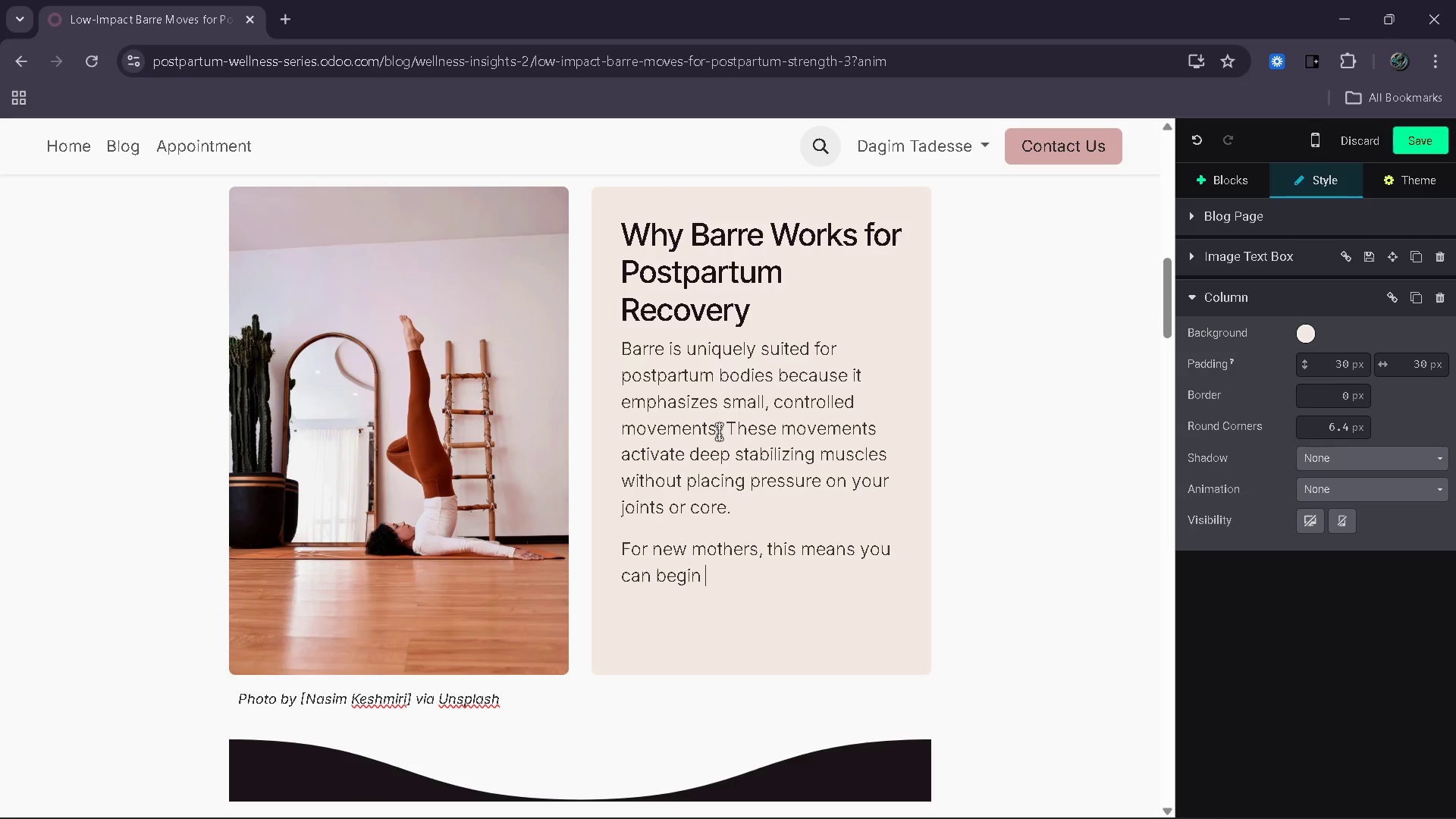 
wait(9.16)
 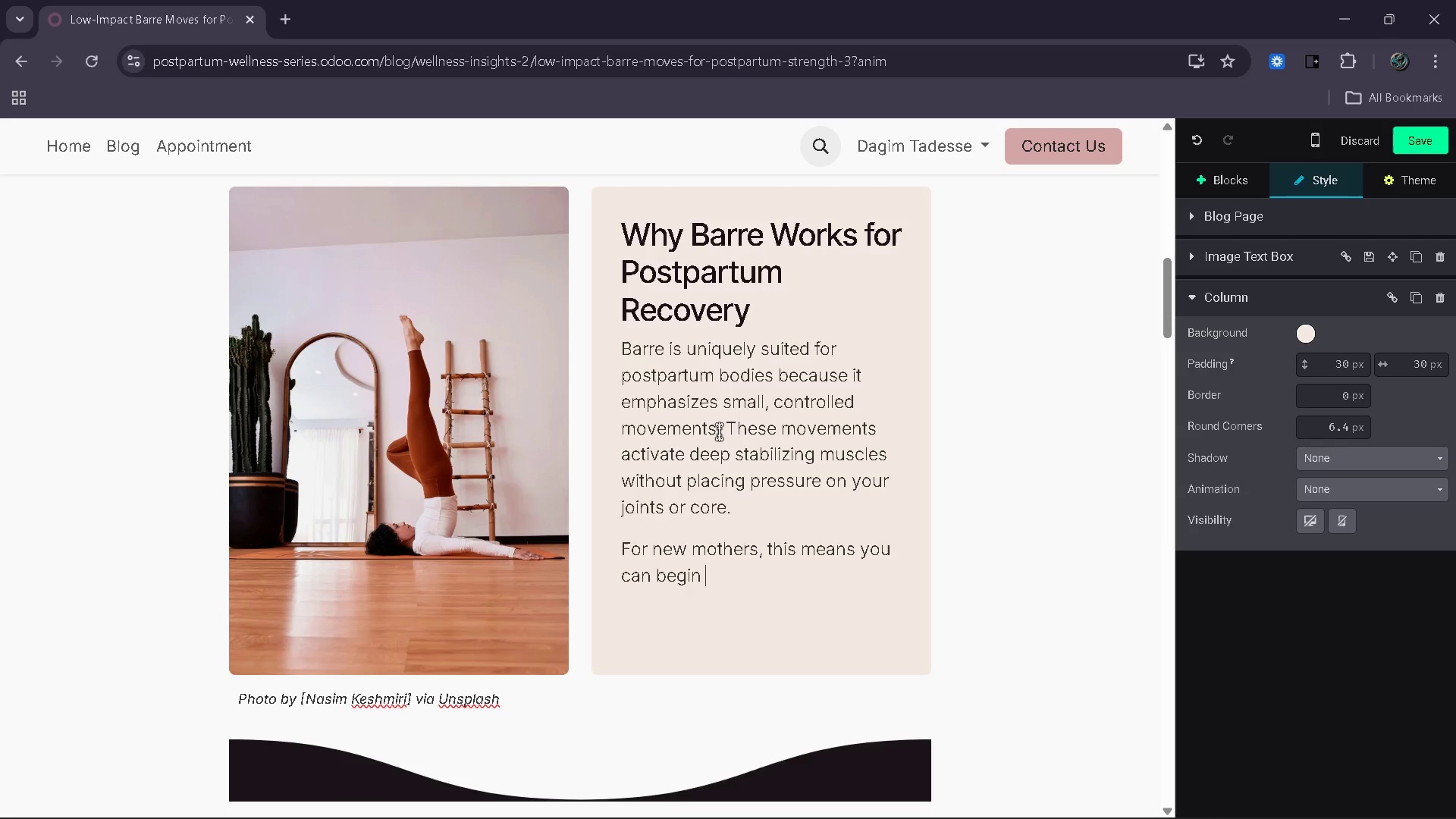 
type(rebuilding strength while resecting your )
 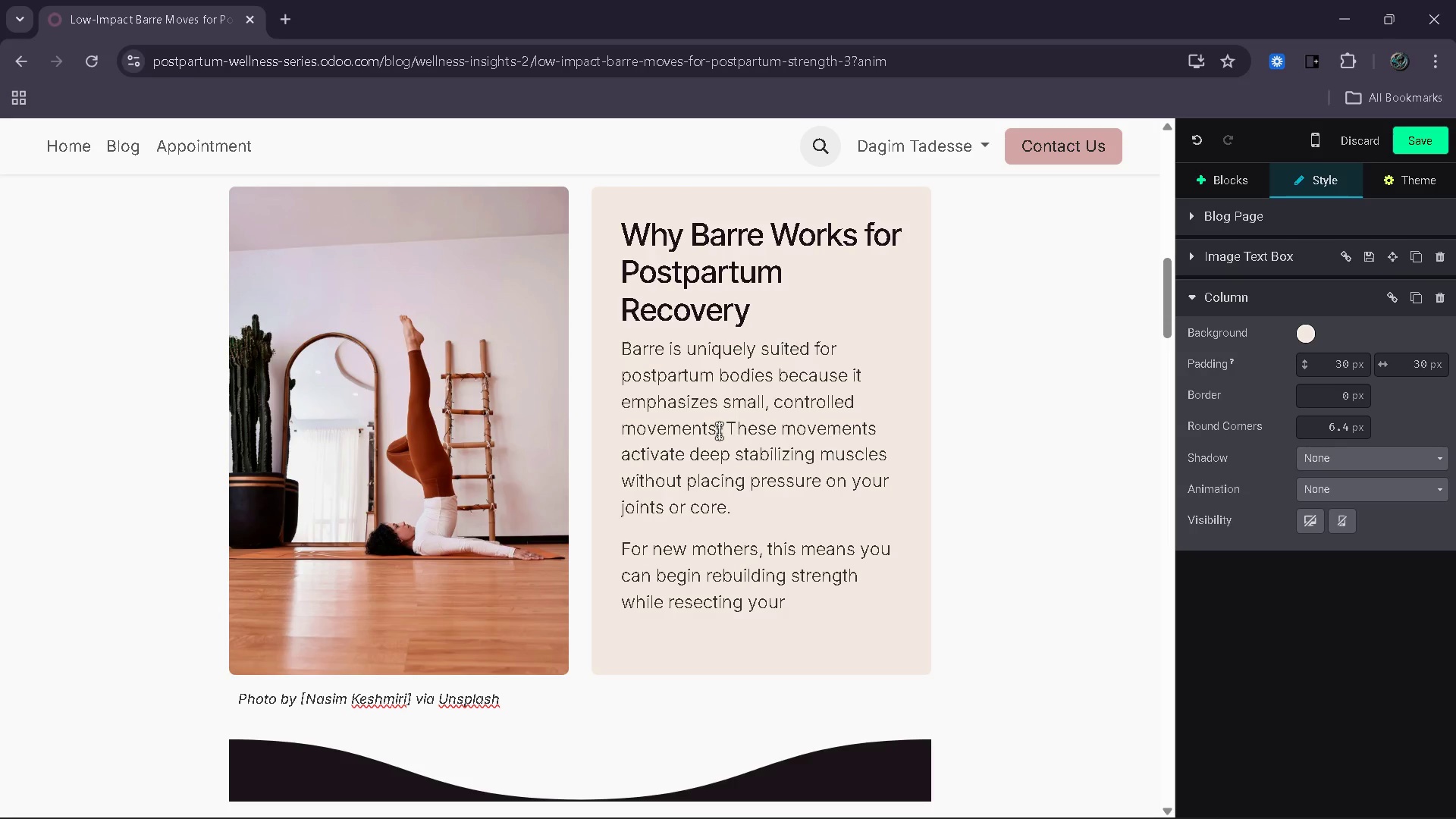 
hold_key(key=ArrowLeft, duration=0.89)
 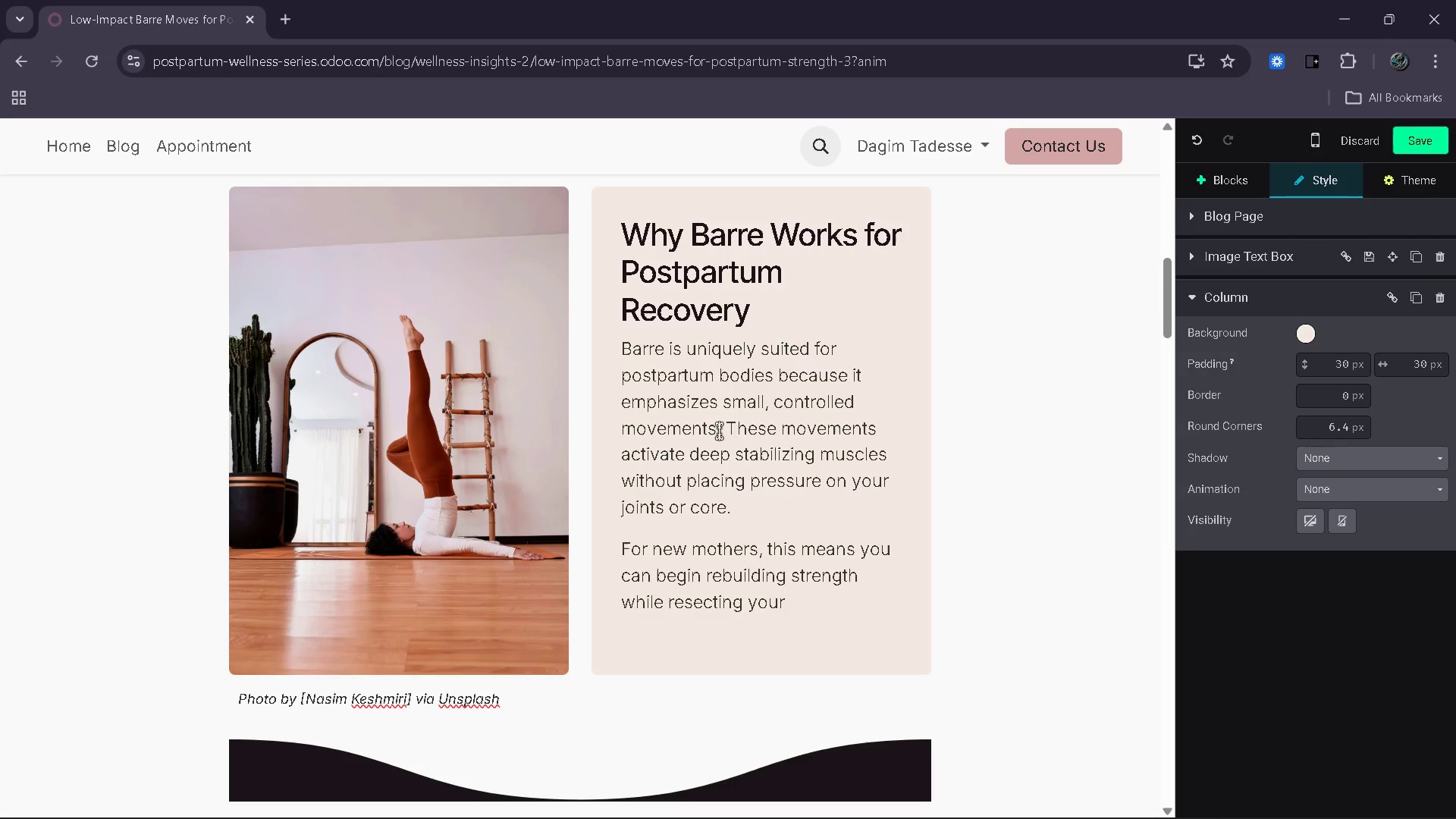 
key(ArrowRight)
 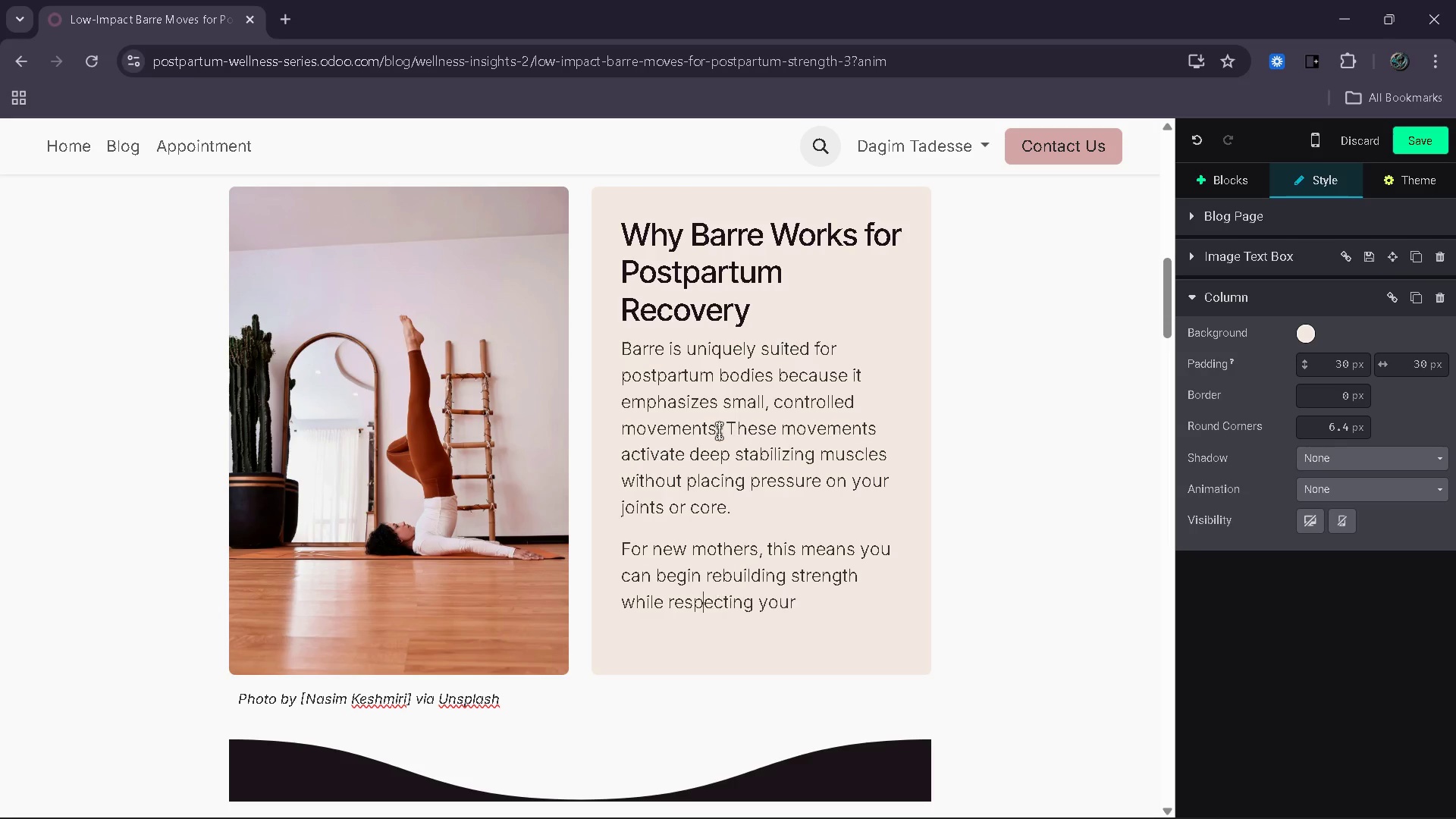 
key(P)
 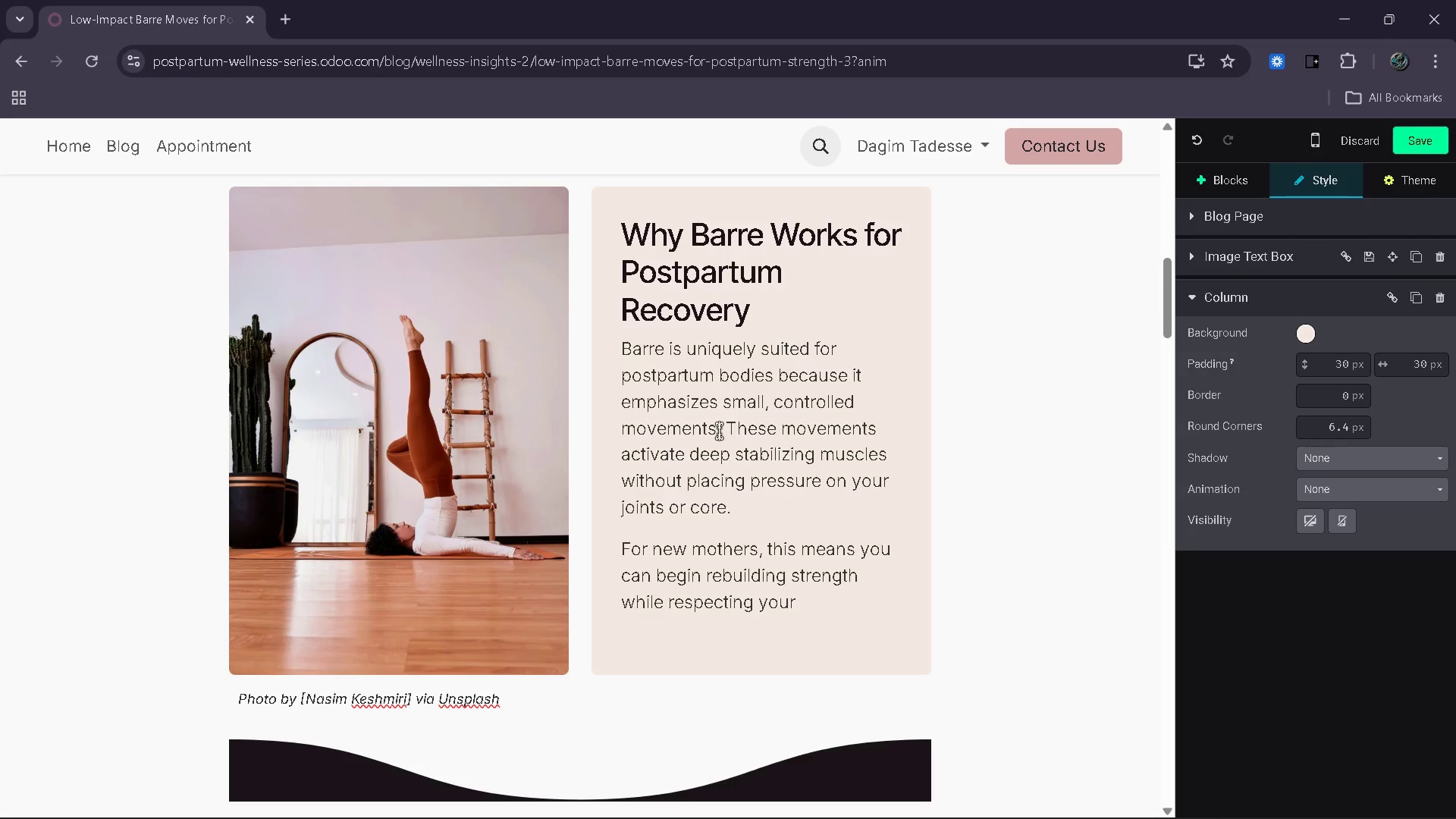 
hold_key(key=ArrowRight, duration=0.95)
 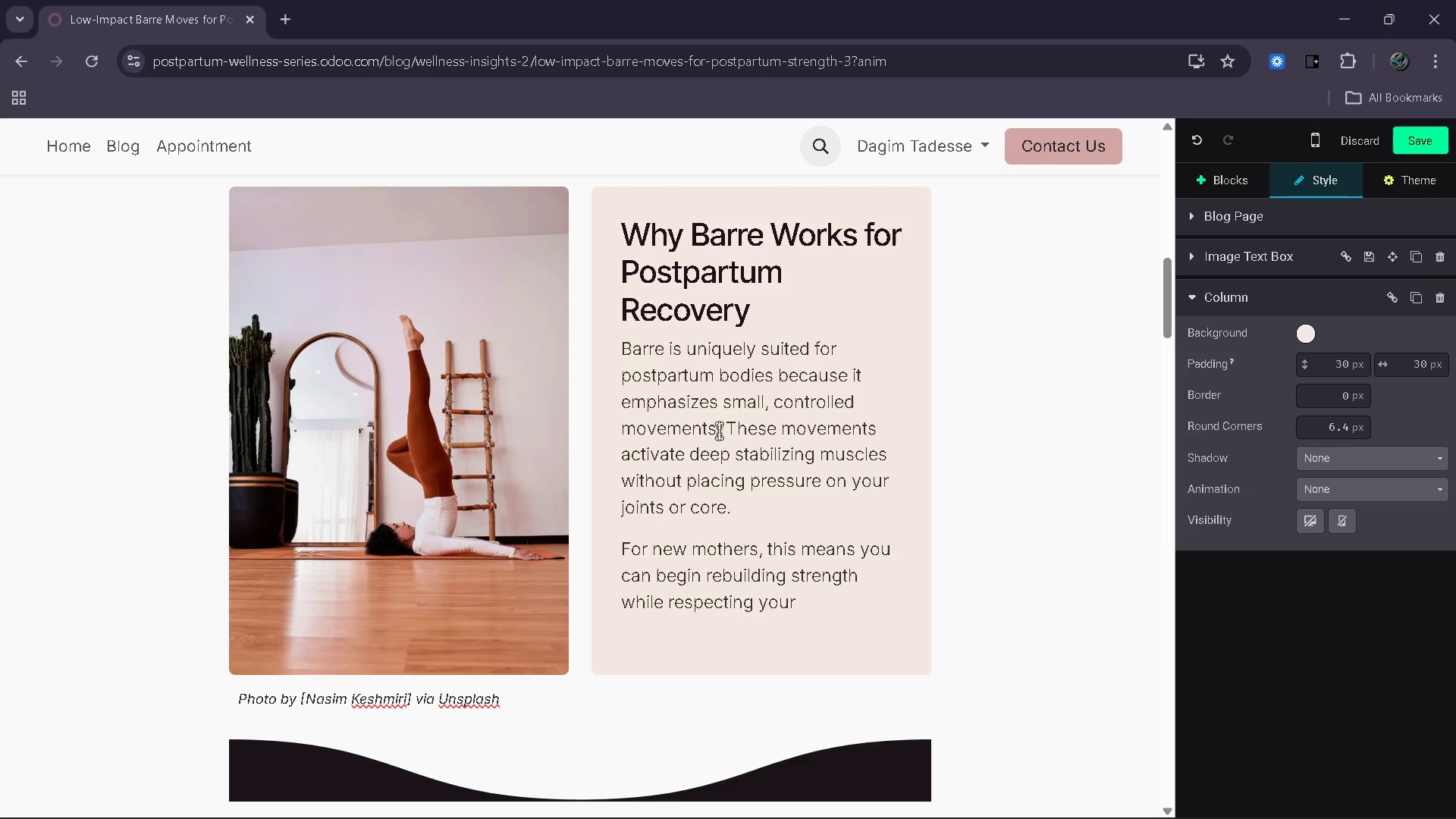 
key(ArrowLeft)
 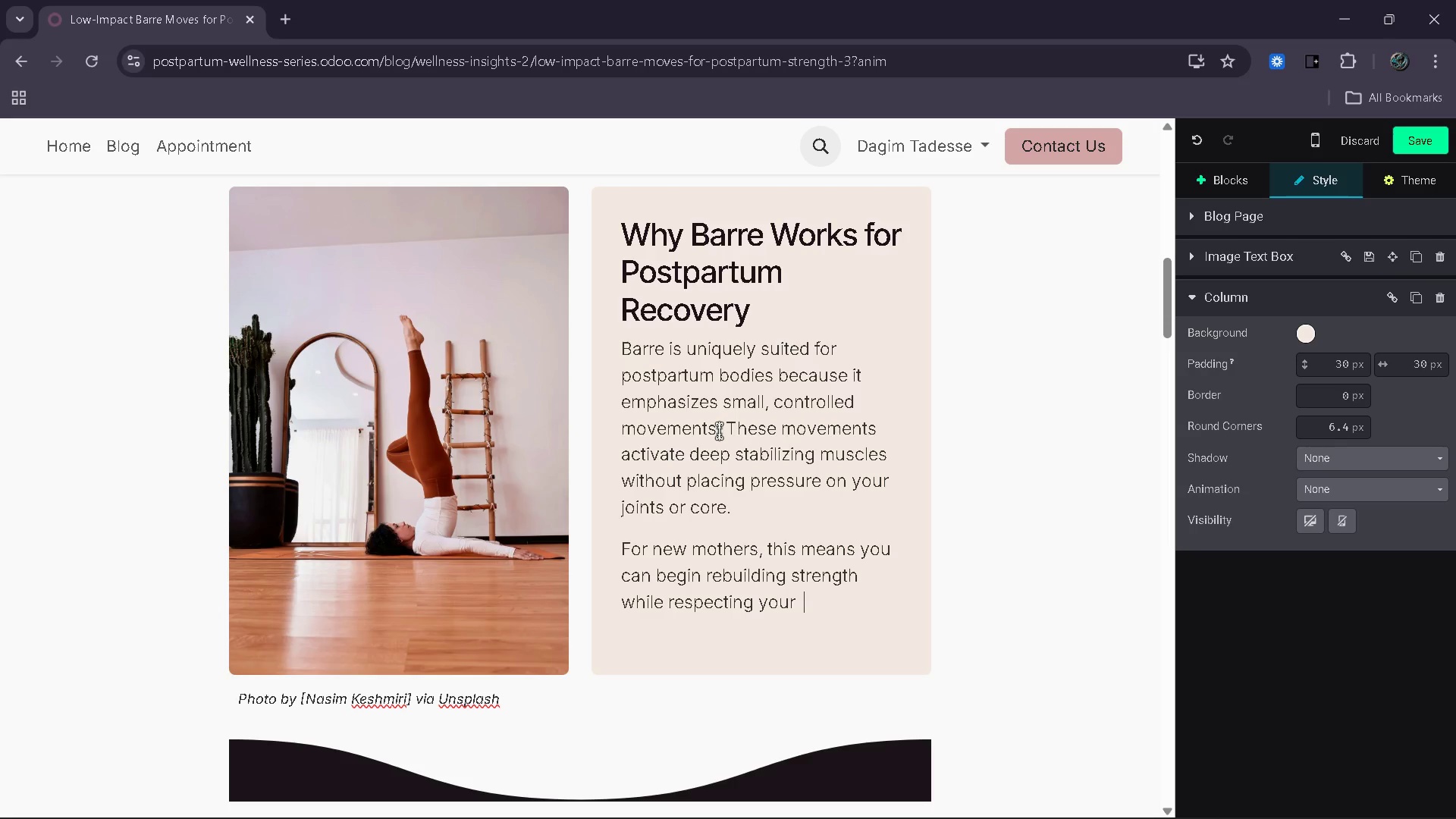 
key(ArrowLeft)
 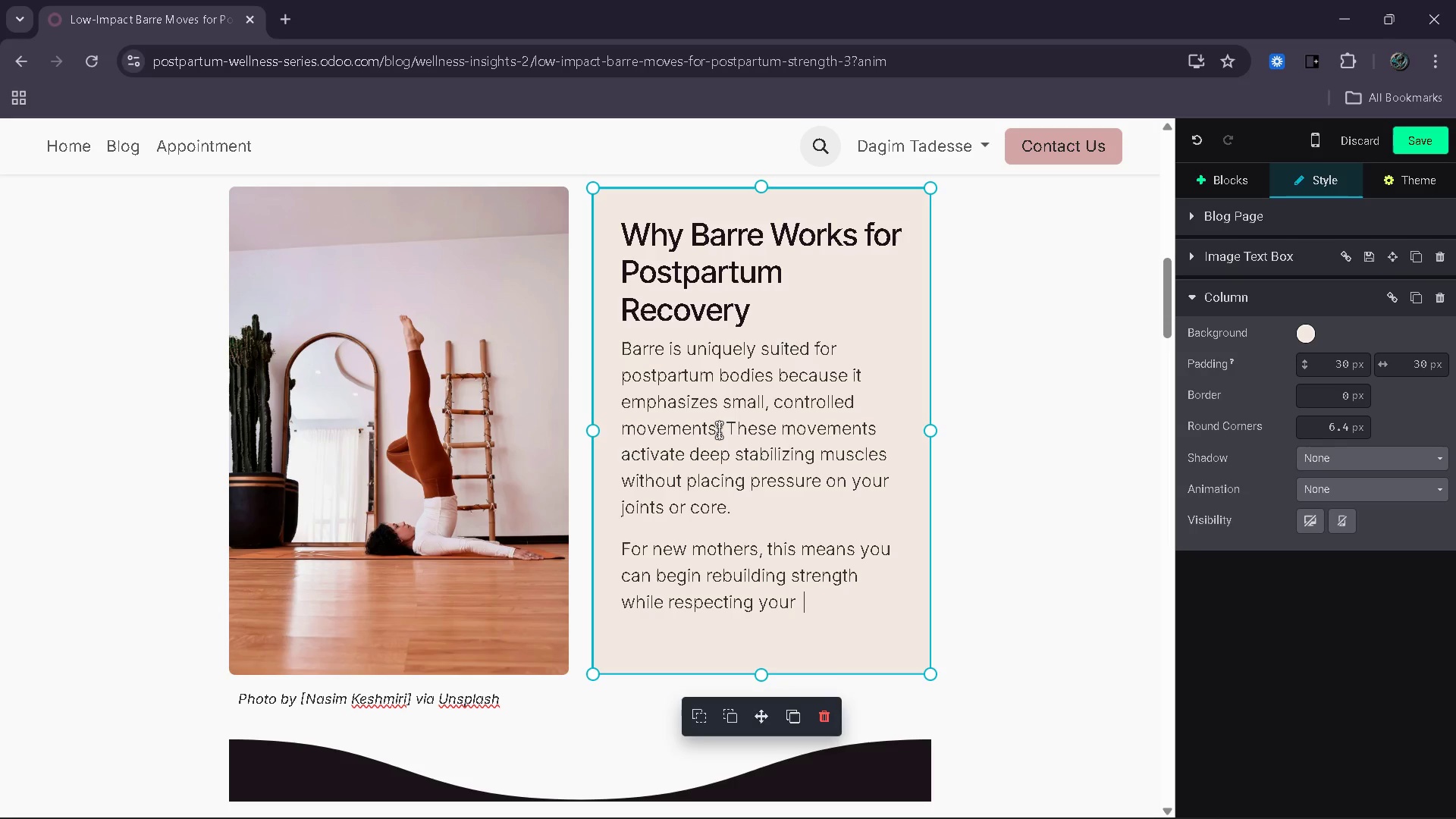 
key(Backspace)
 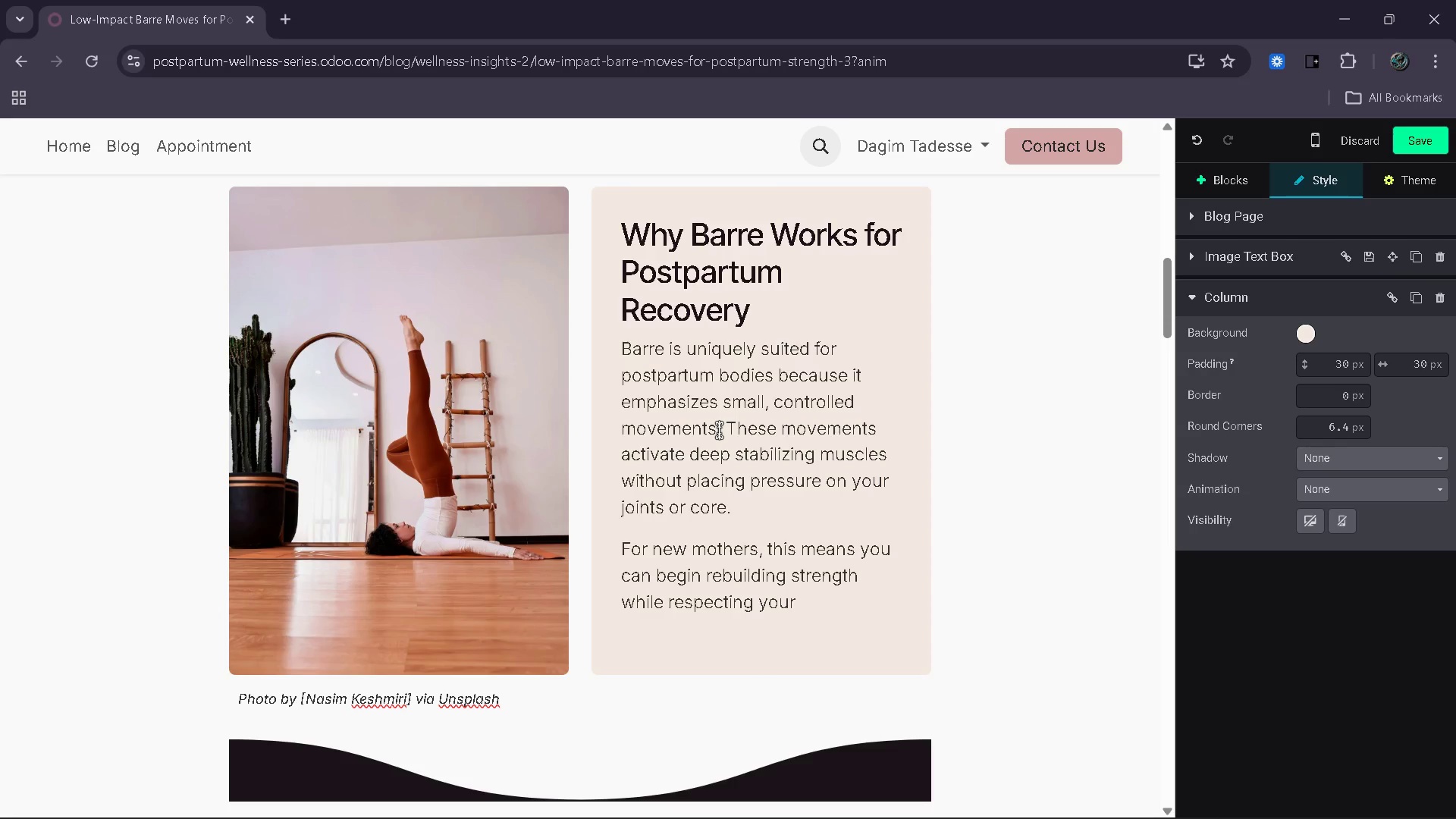 
wait(9.02)
 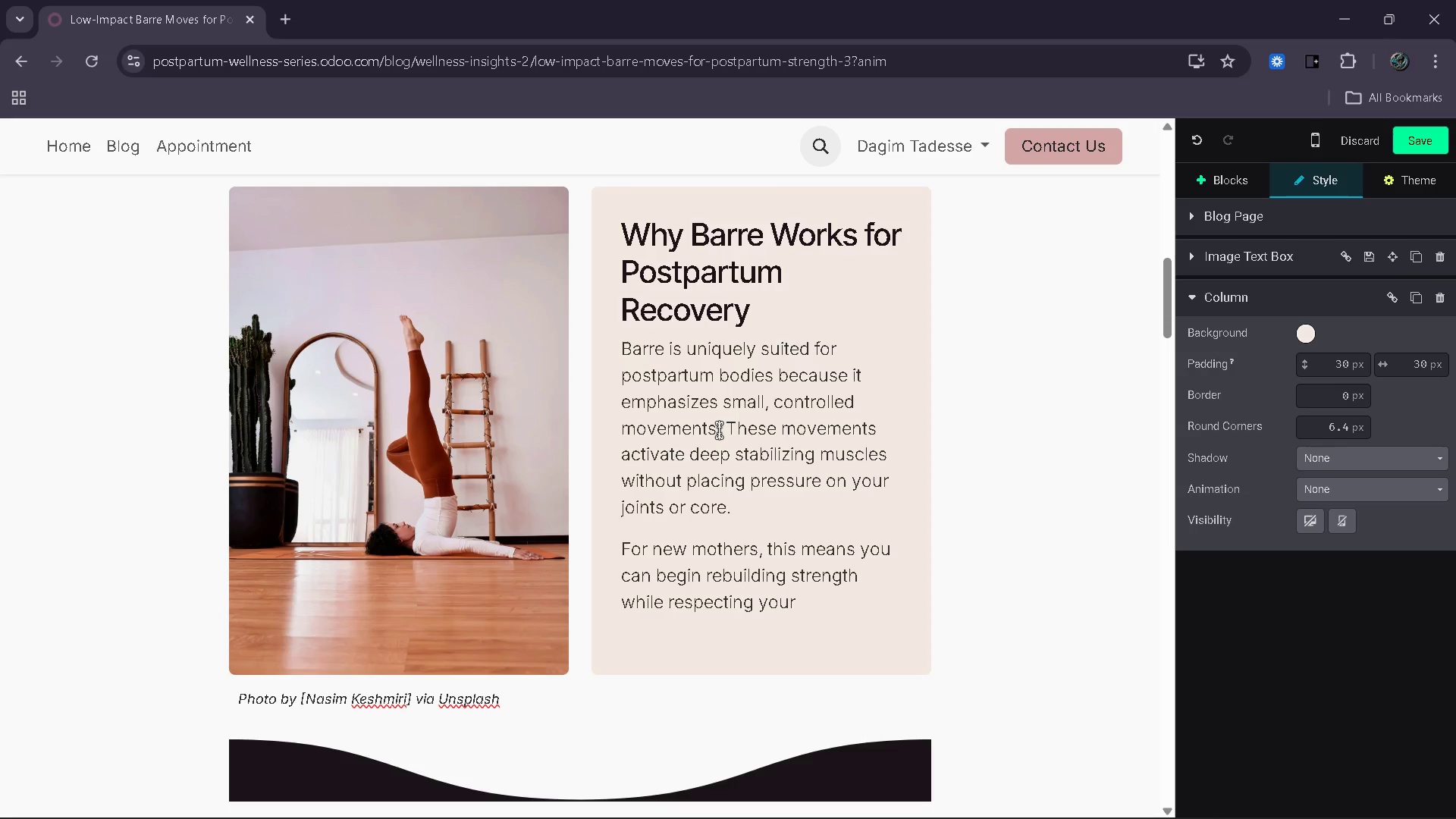 
type(bodu's recovery process )
key(Backspace)
type(. Barre allows)
 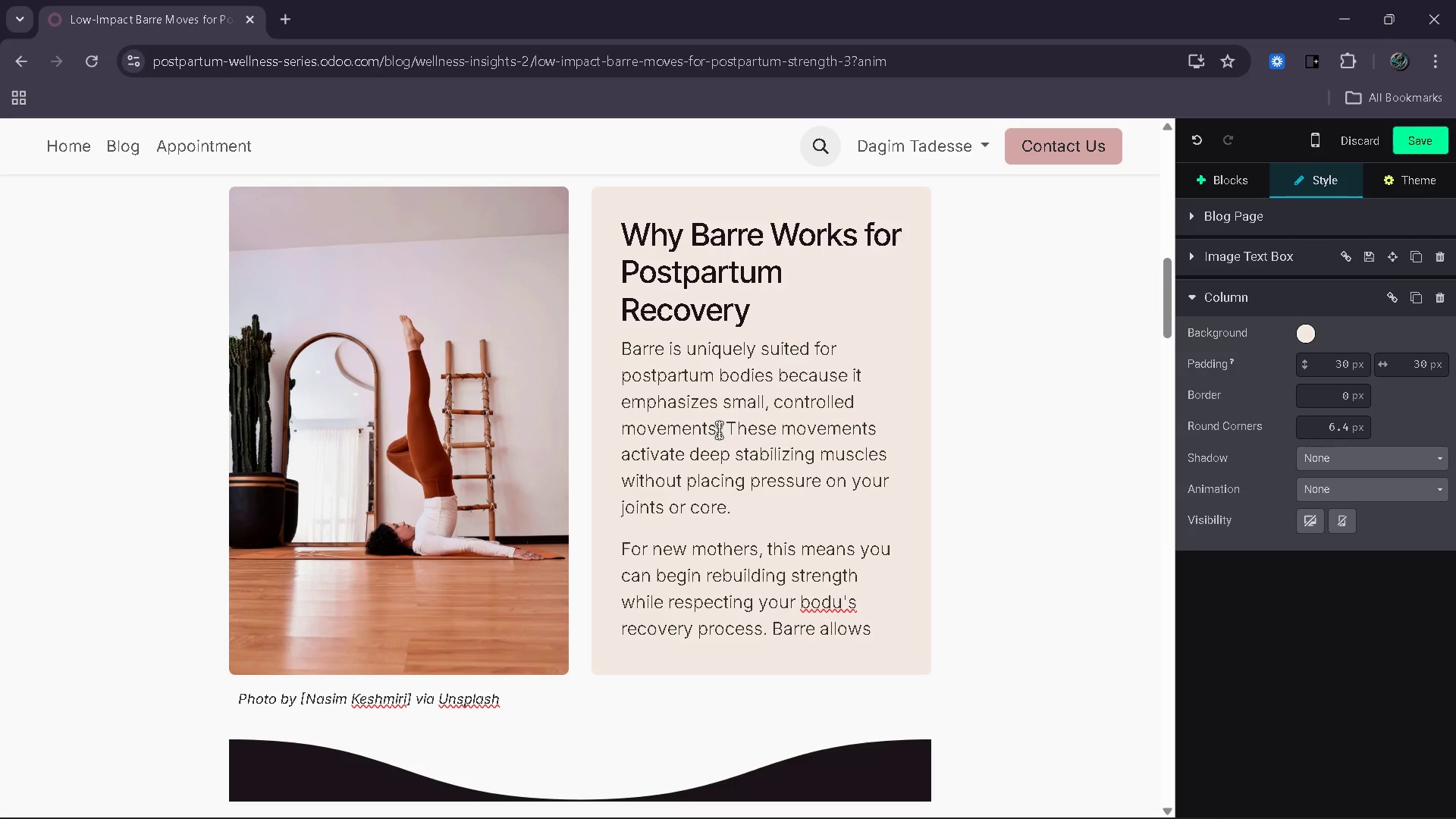 
key(ArrowUp)
 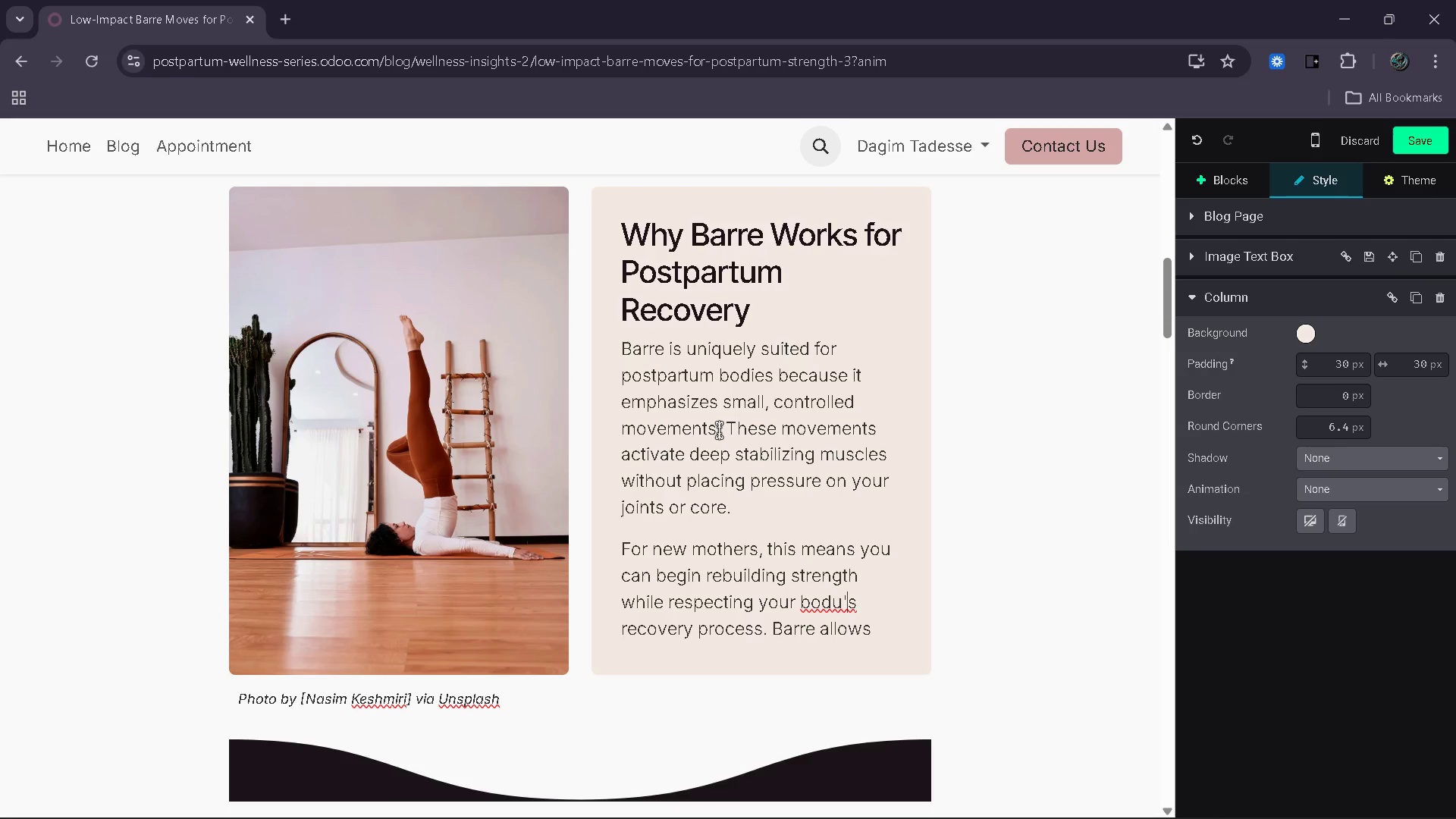 
key(ArrowLeft)
 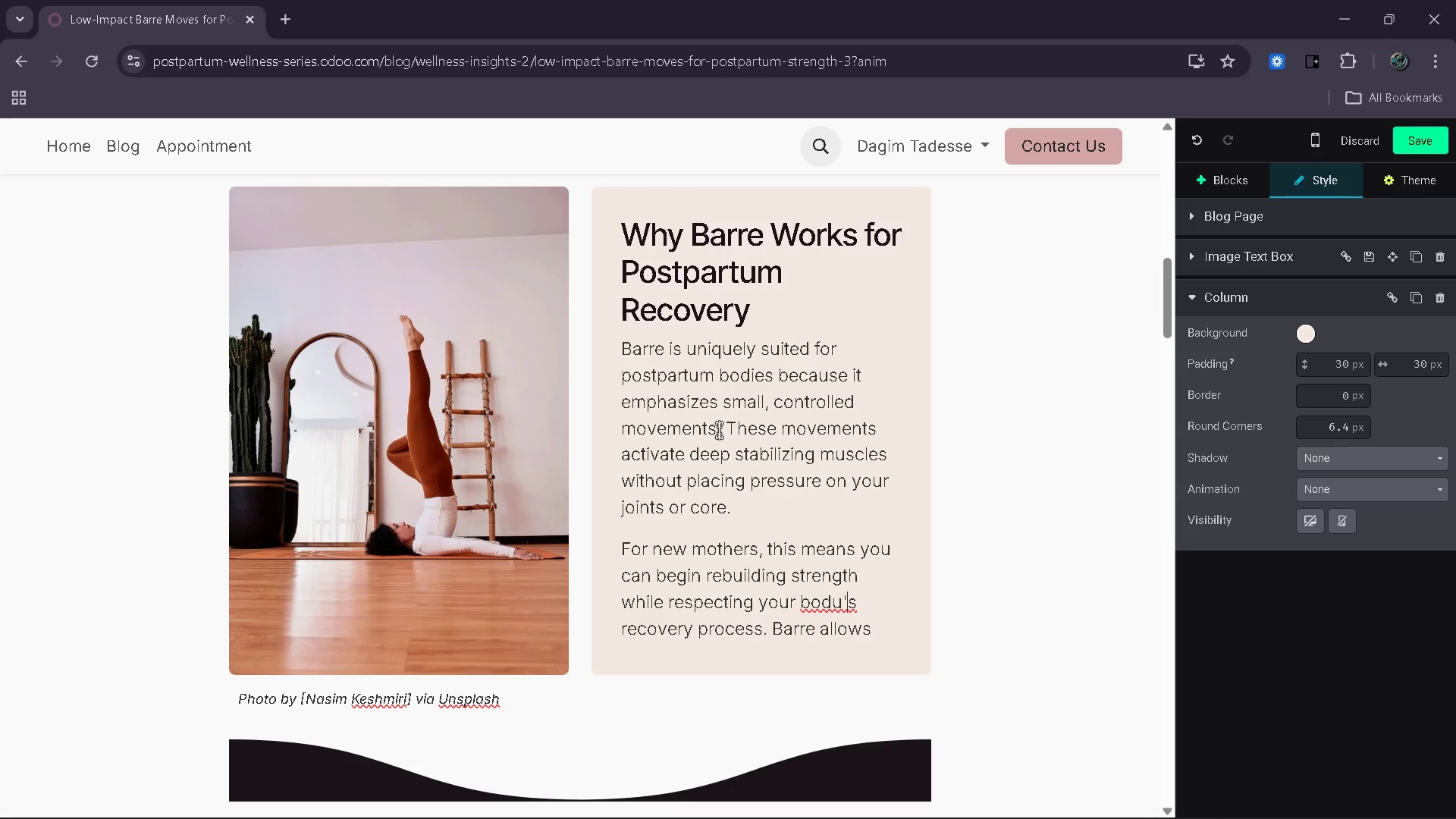 
key(ArrowLeft)
 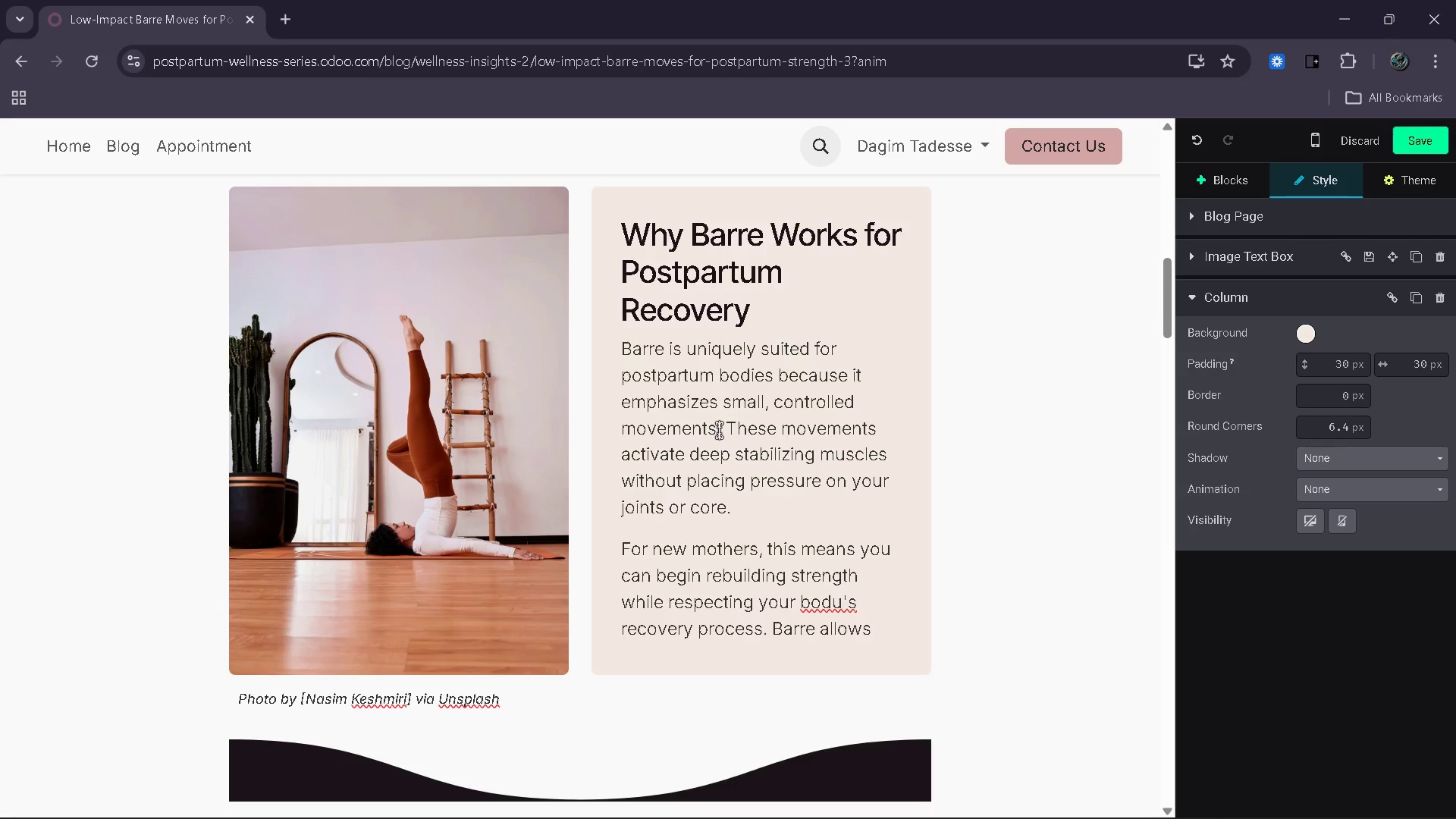 
key(Backspace)
 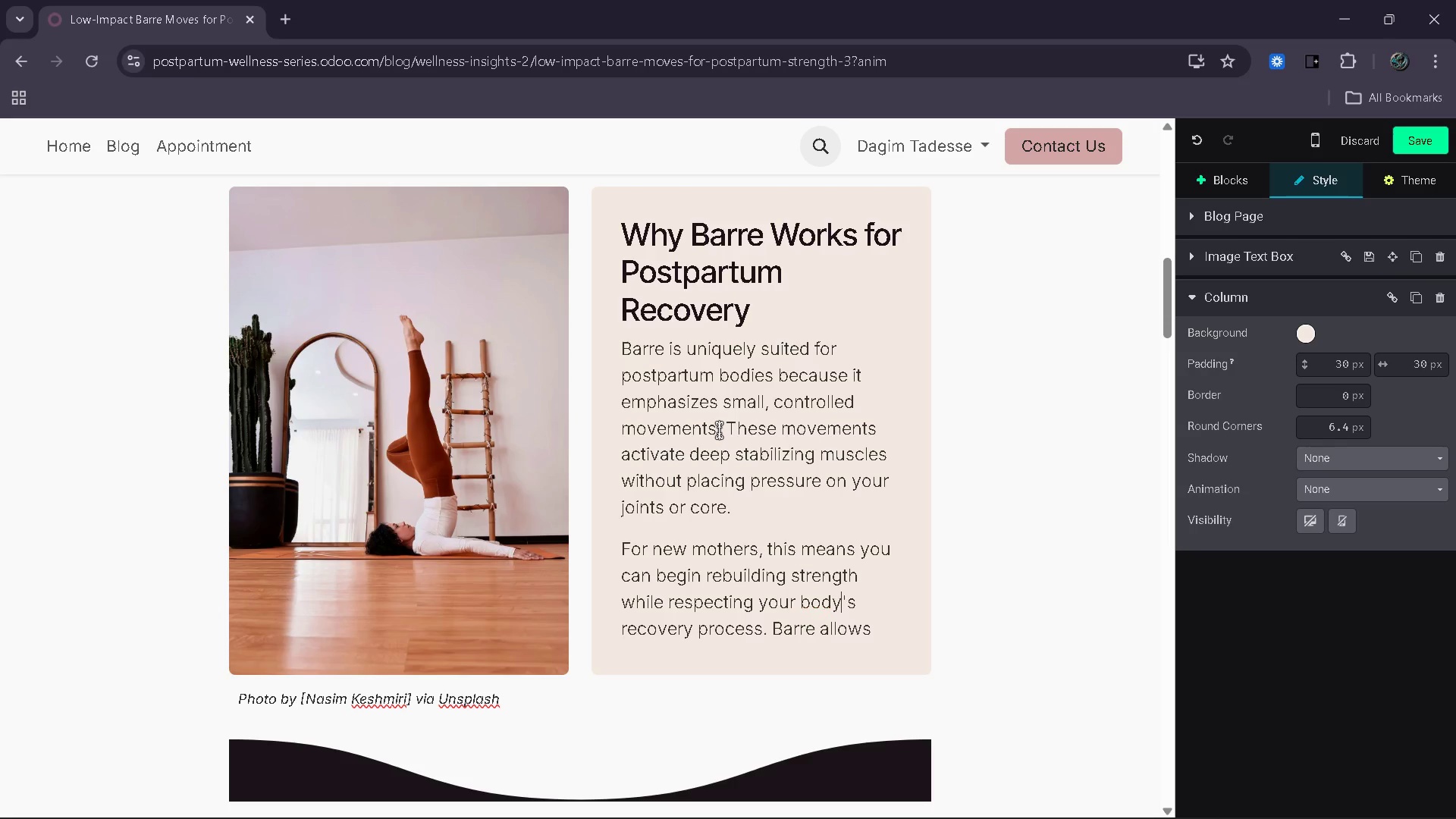 
key(Y)
 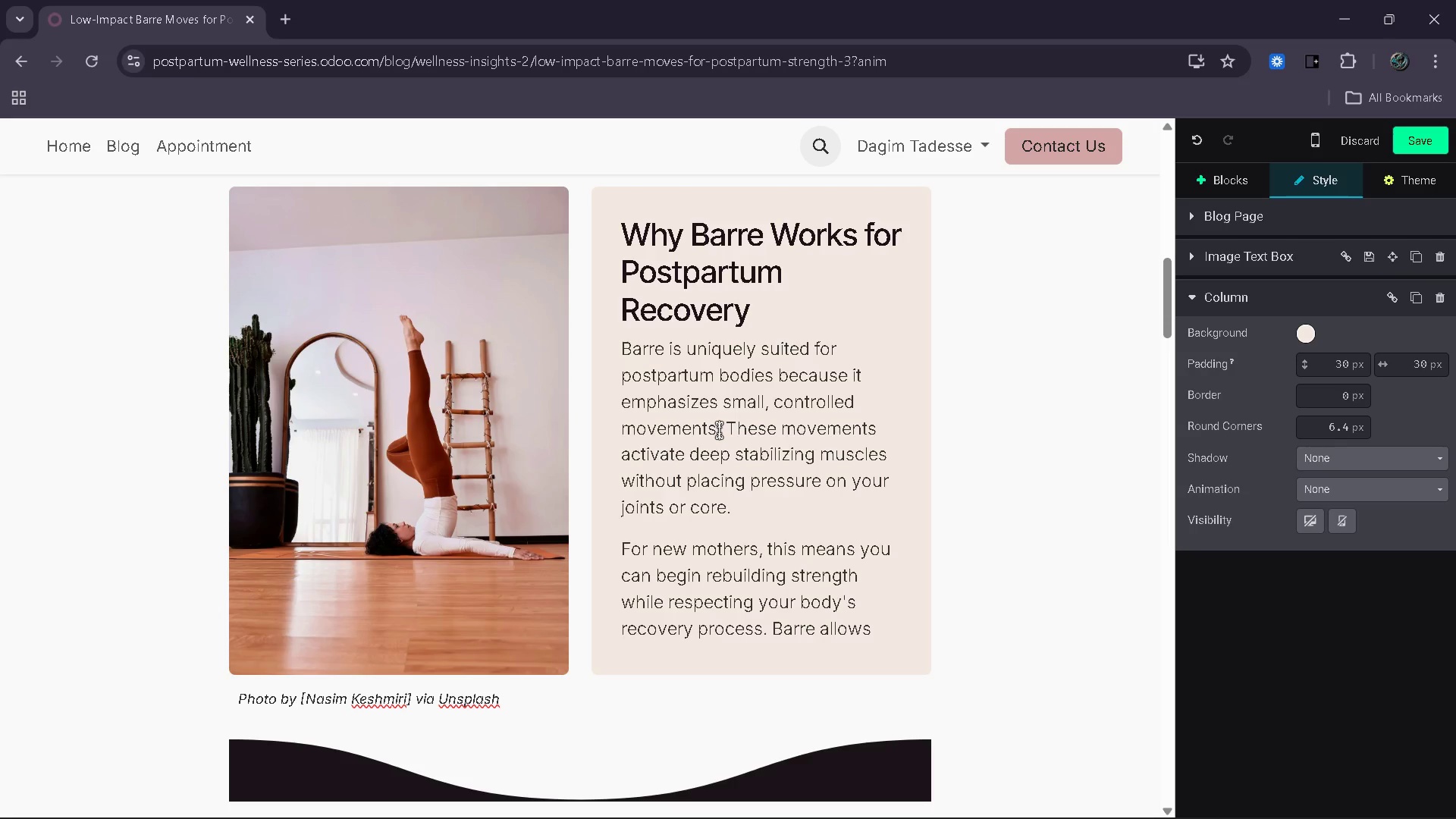 
key(ArrowDown)
 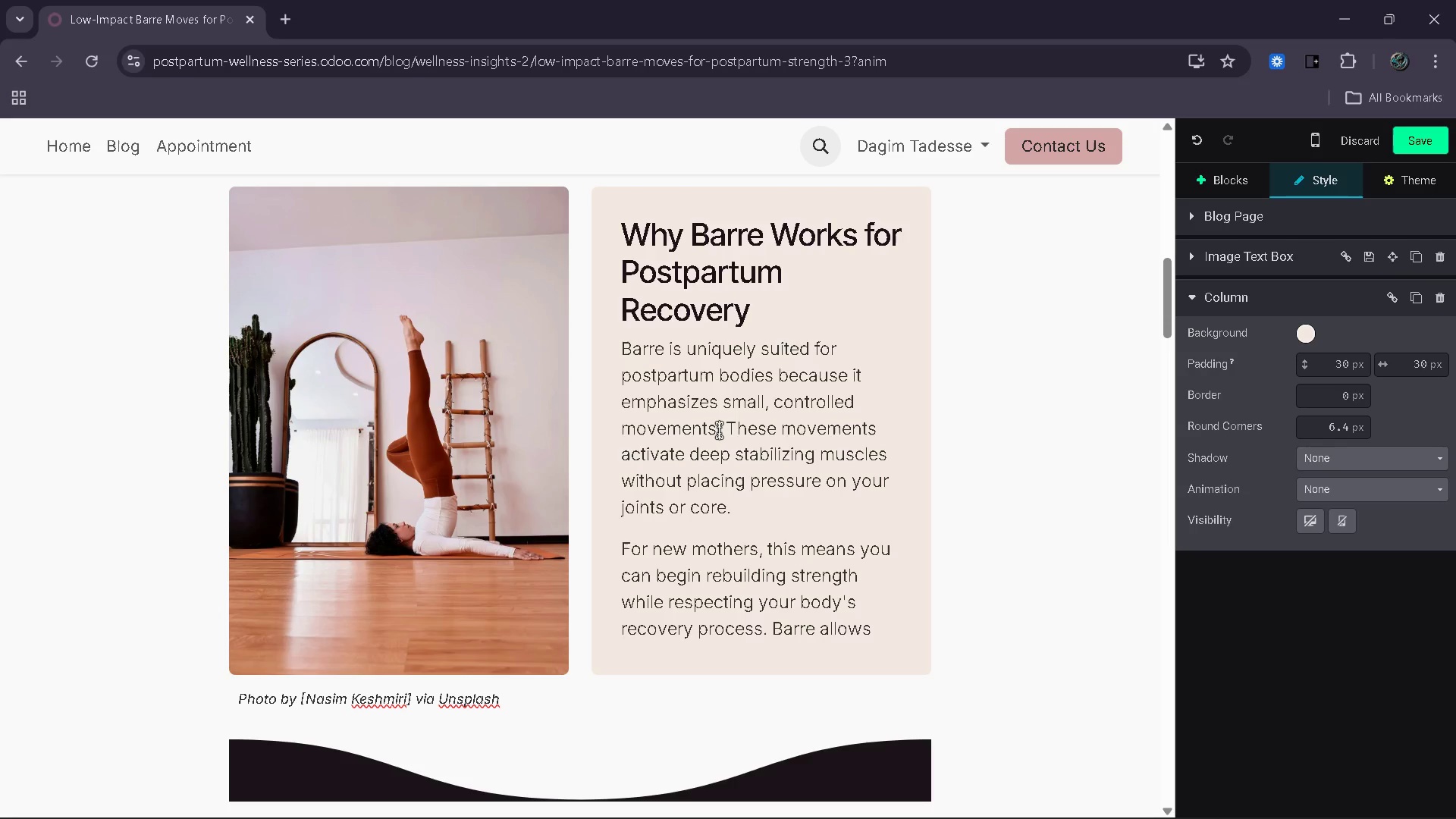 
key(ArrowRight)
 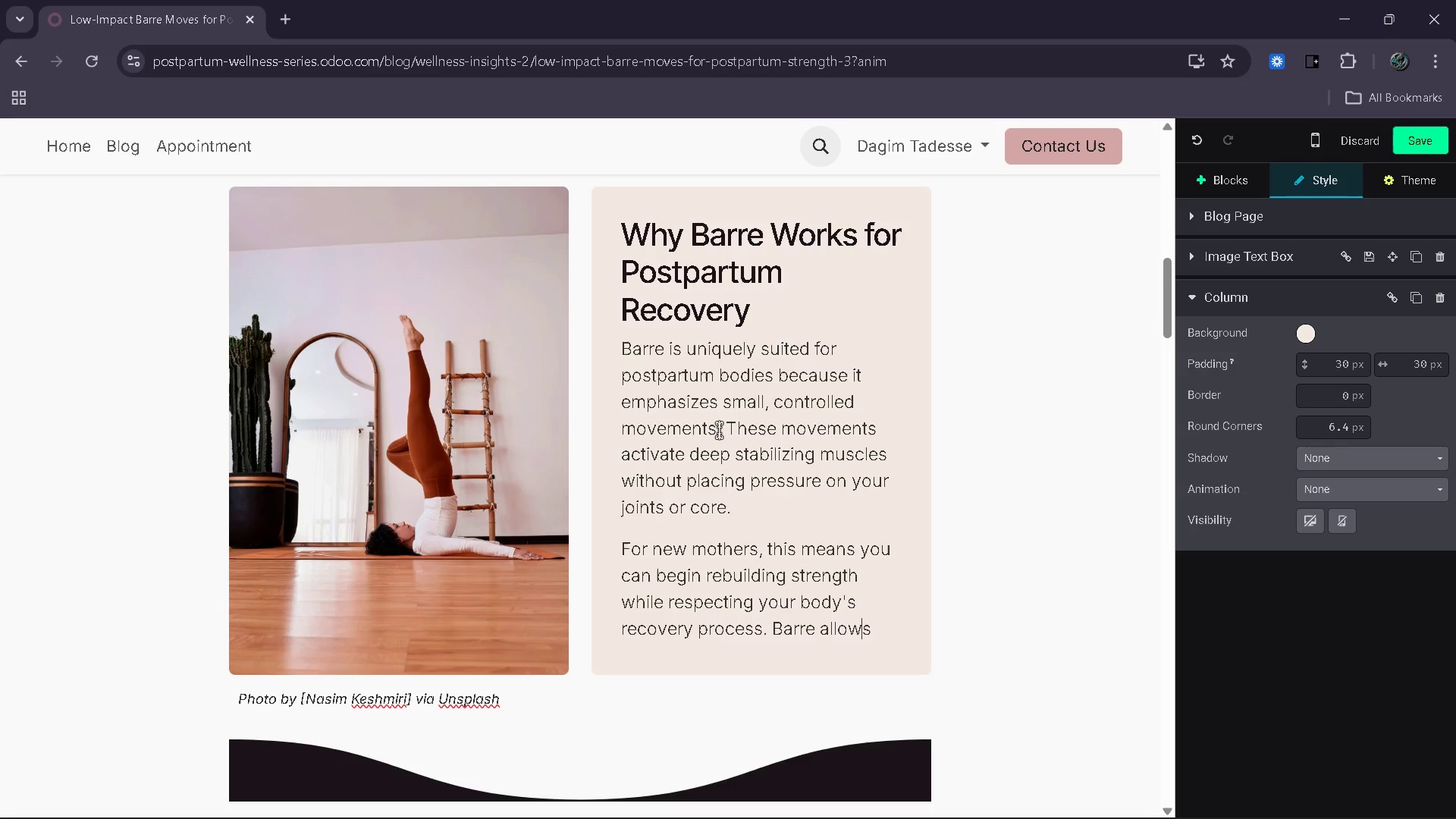 
key(ArrowRight)
 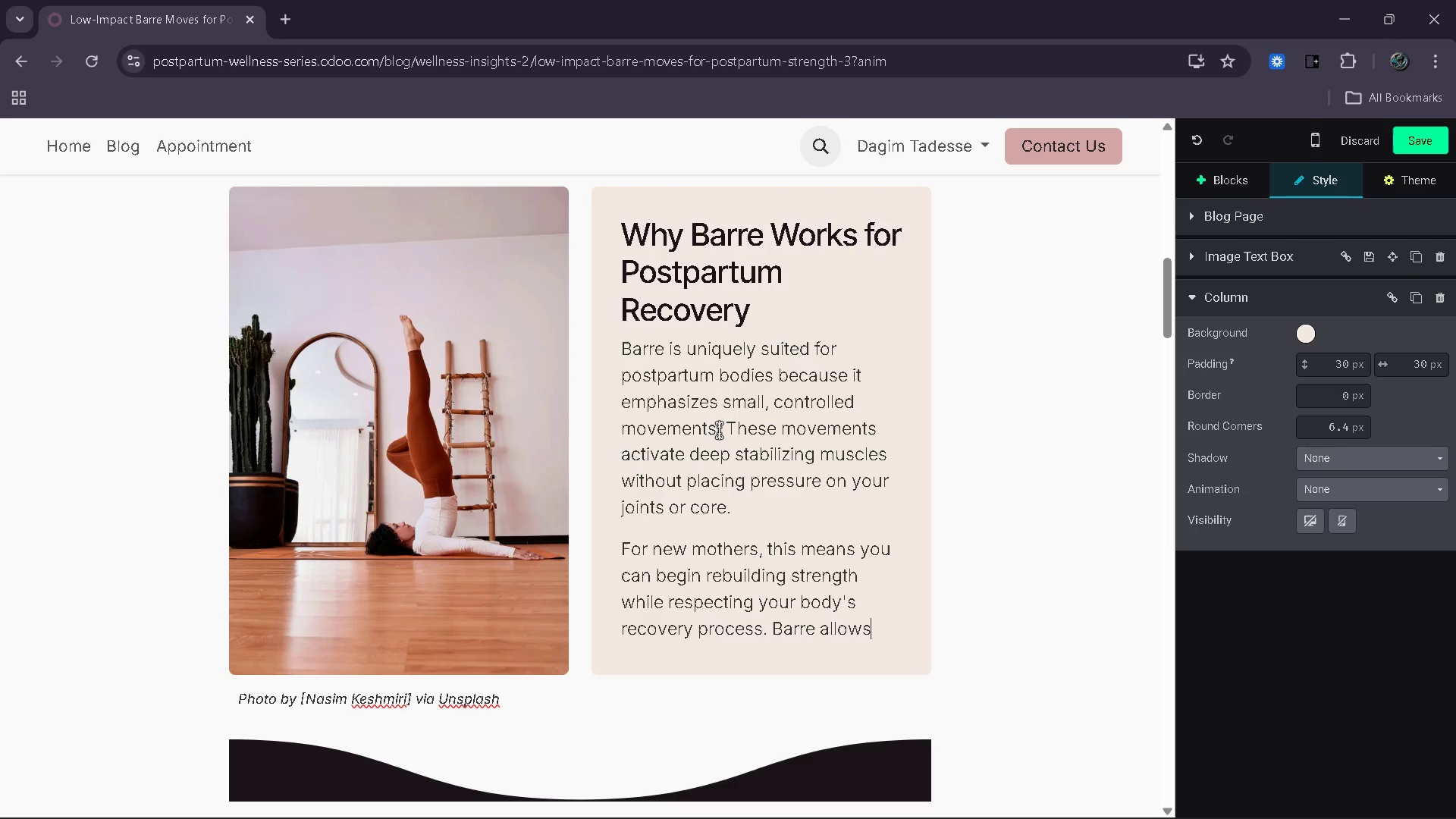 
key(ArrowRight)
 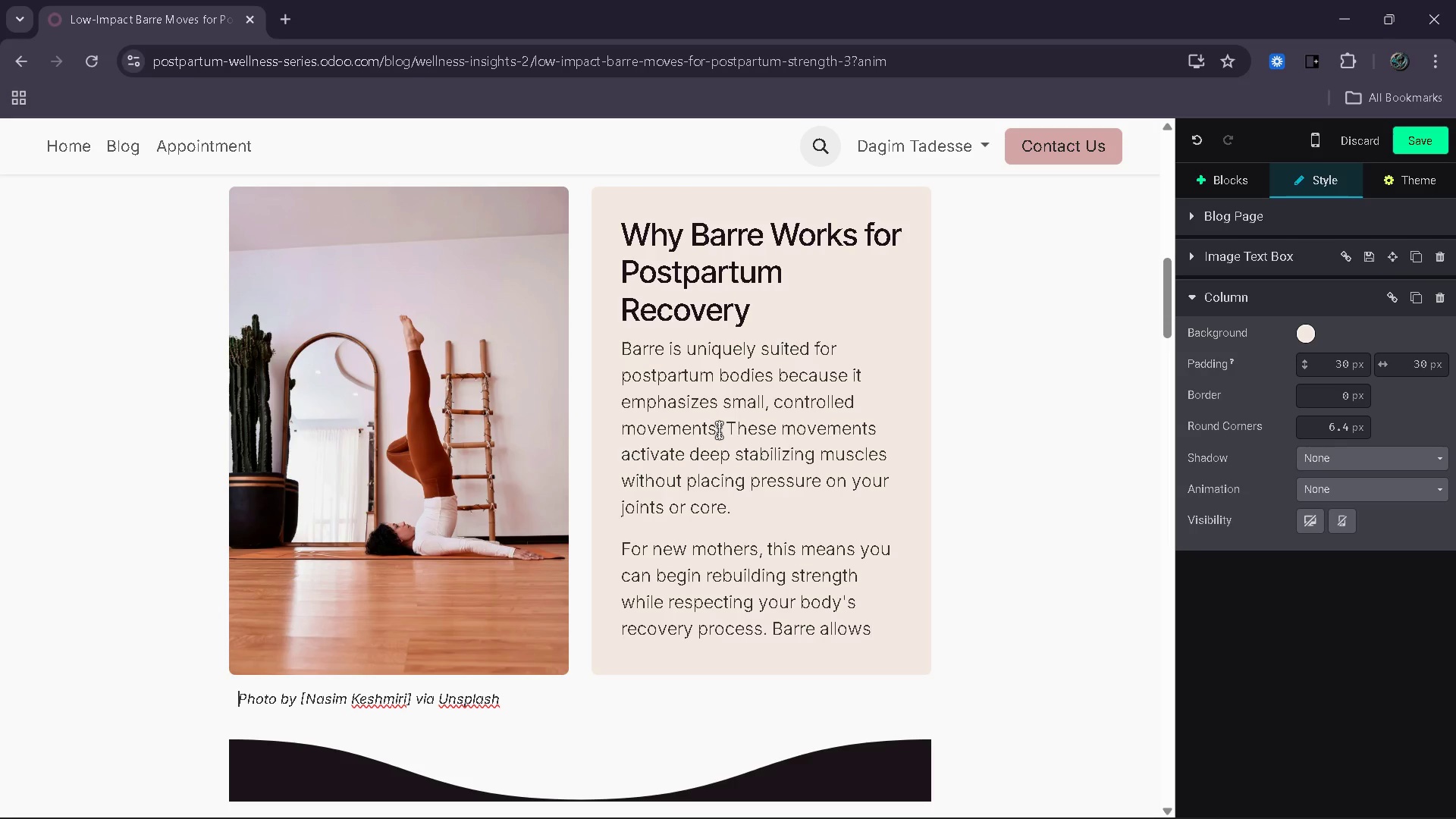 
key(ArrowRight)
 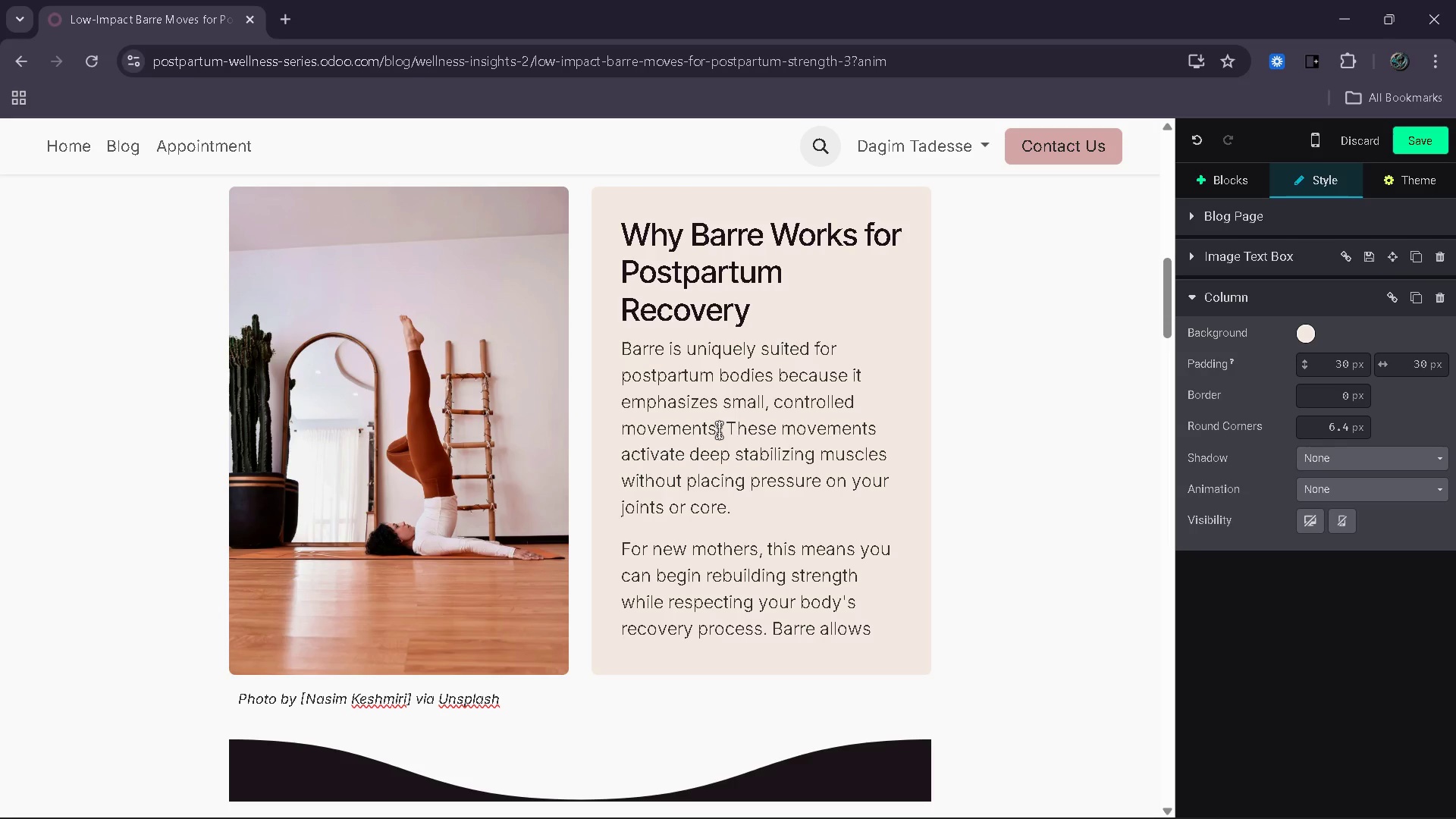 
key(ArrowLeft)
 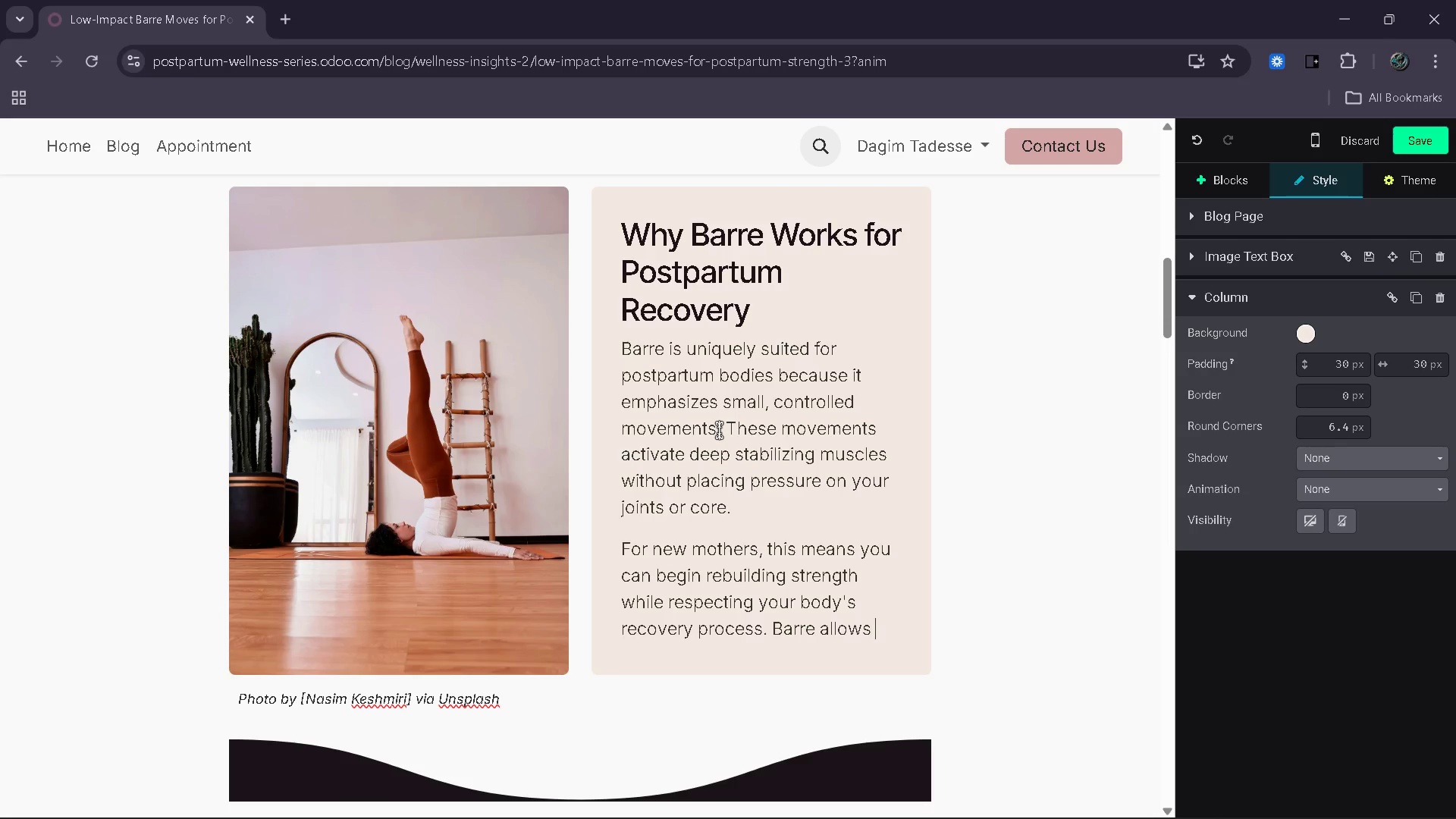 
type( you to omoe)
key(Backspace)
key(Backspace)
key(Backspace)
key(Backspace)
type(mvoe)
key(Backspace)
key(Backspace)
key(Backspace)
type(oe)
key(Backspace)
type(ve with intention, focusing on alignment and breath rather tha)
key(Backspace)
type(an intensity or speed.)
 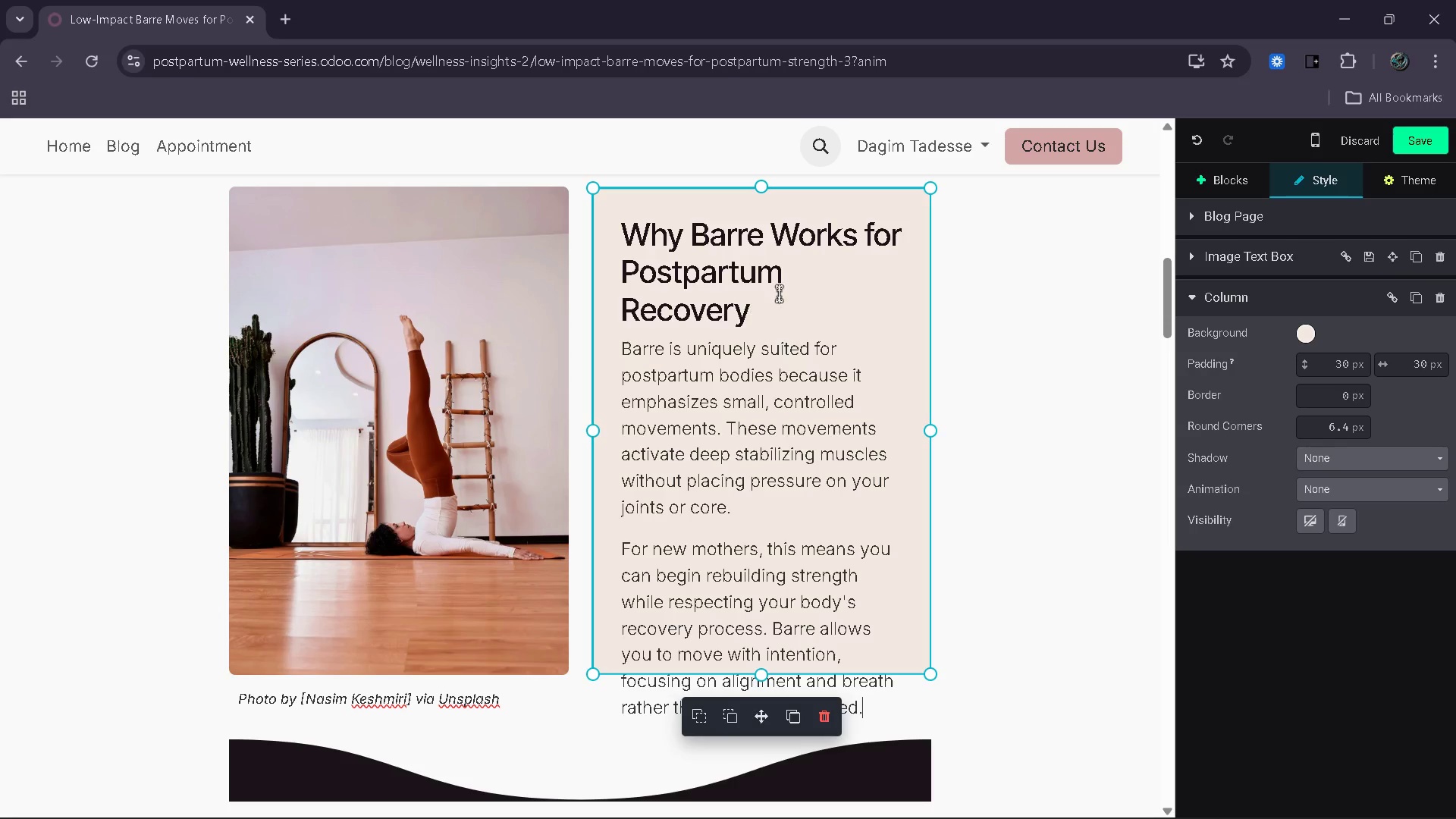 
left_click([783, 299])
 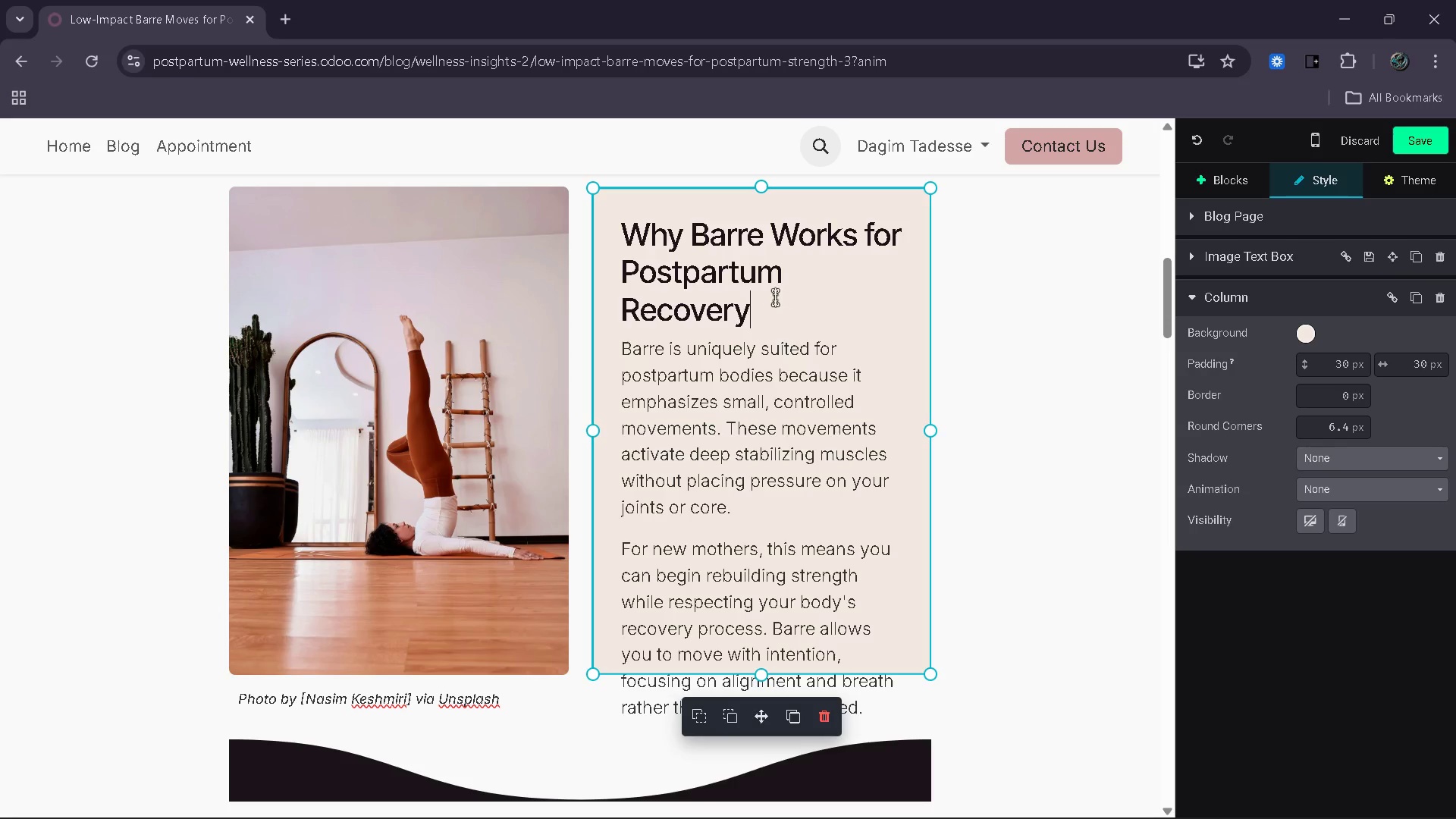 
left_click_drag(start_coordinate=[781, 299], to_coordinate=[624, 237])
 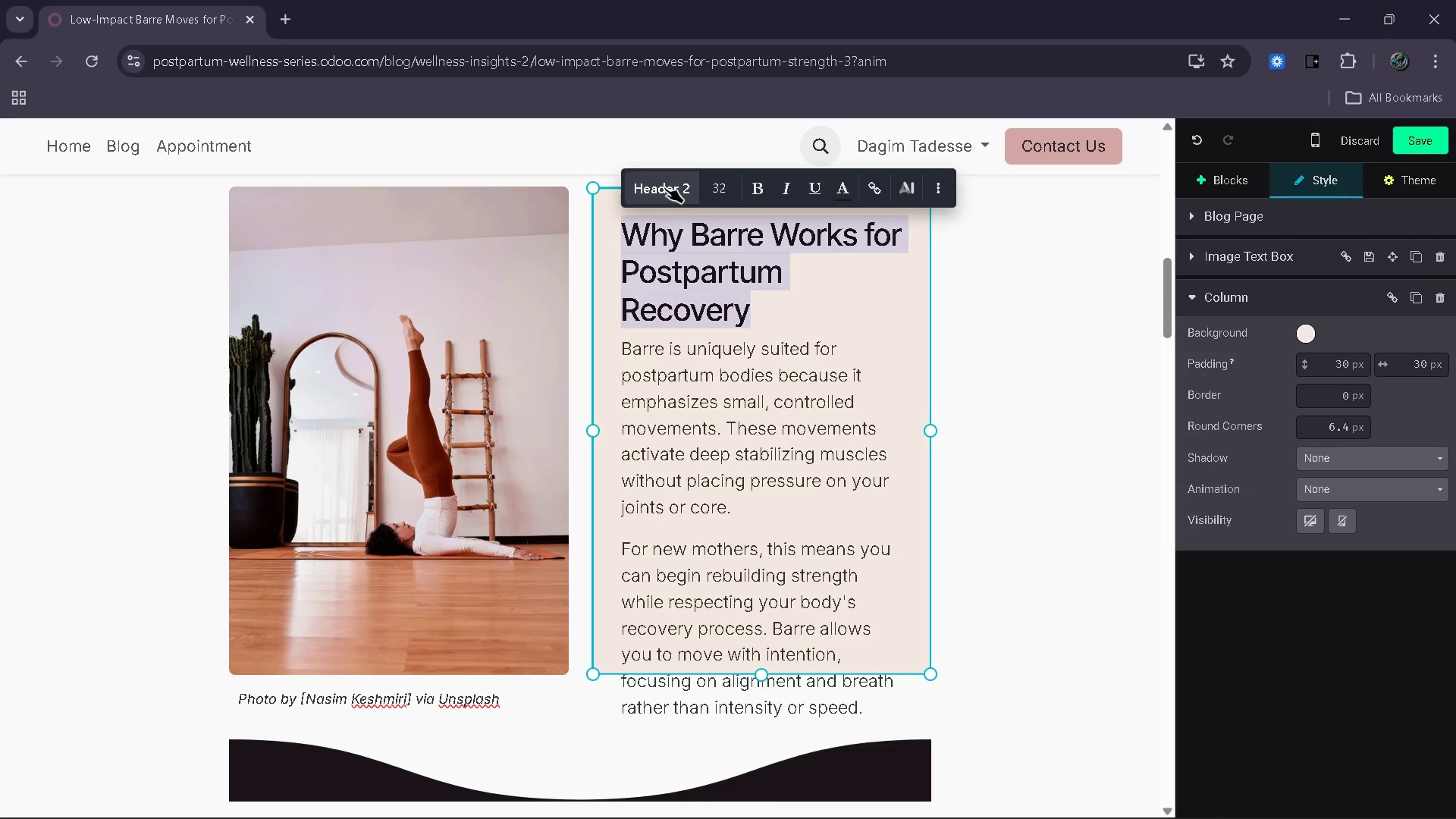 
left_click([667, 171])
 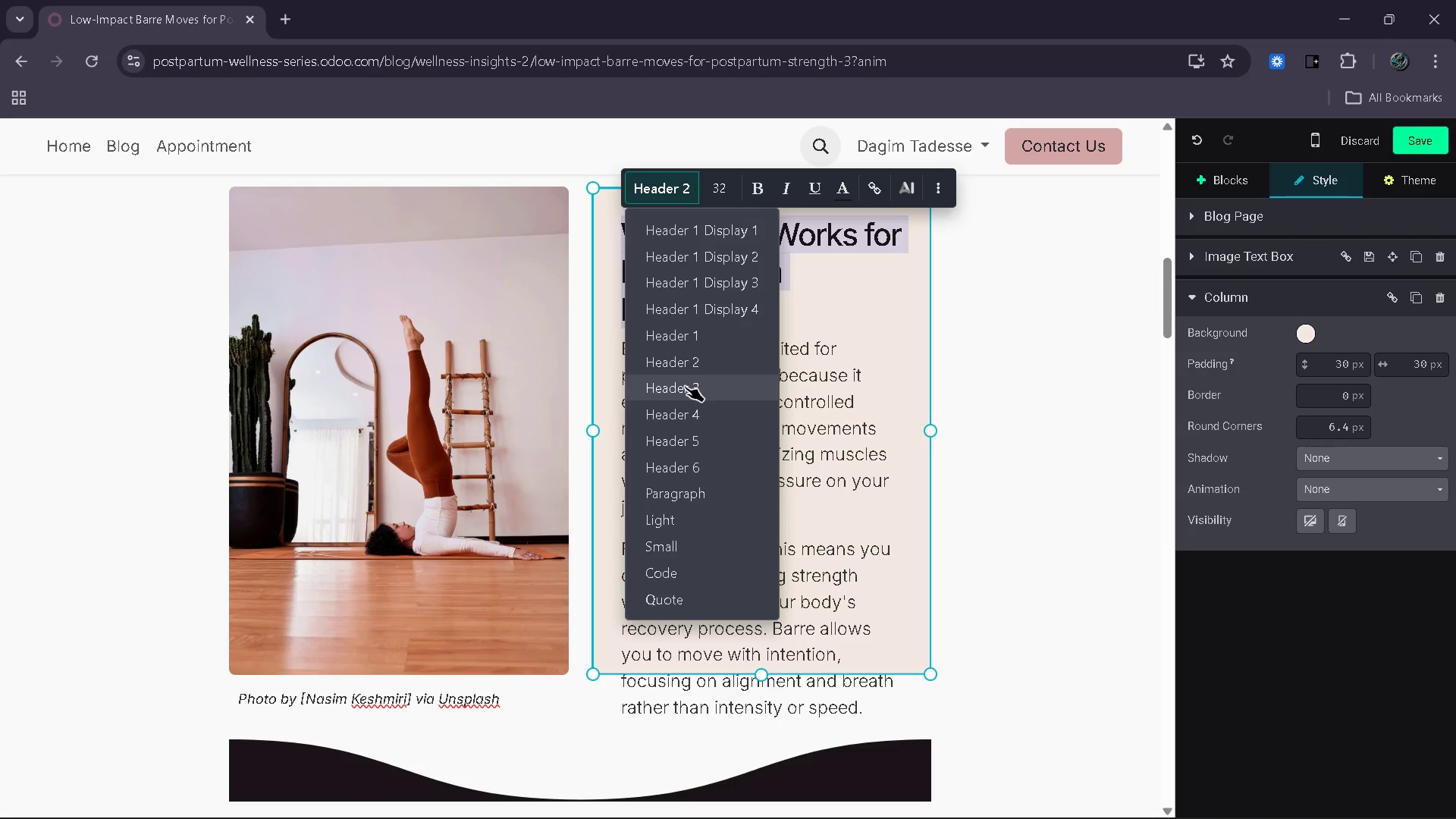 
left_click([685, 386])
 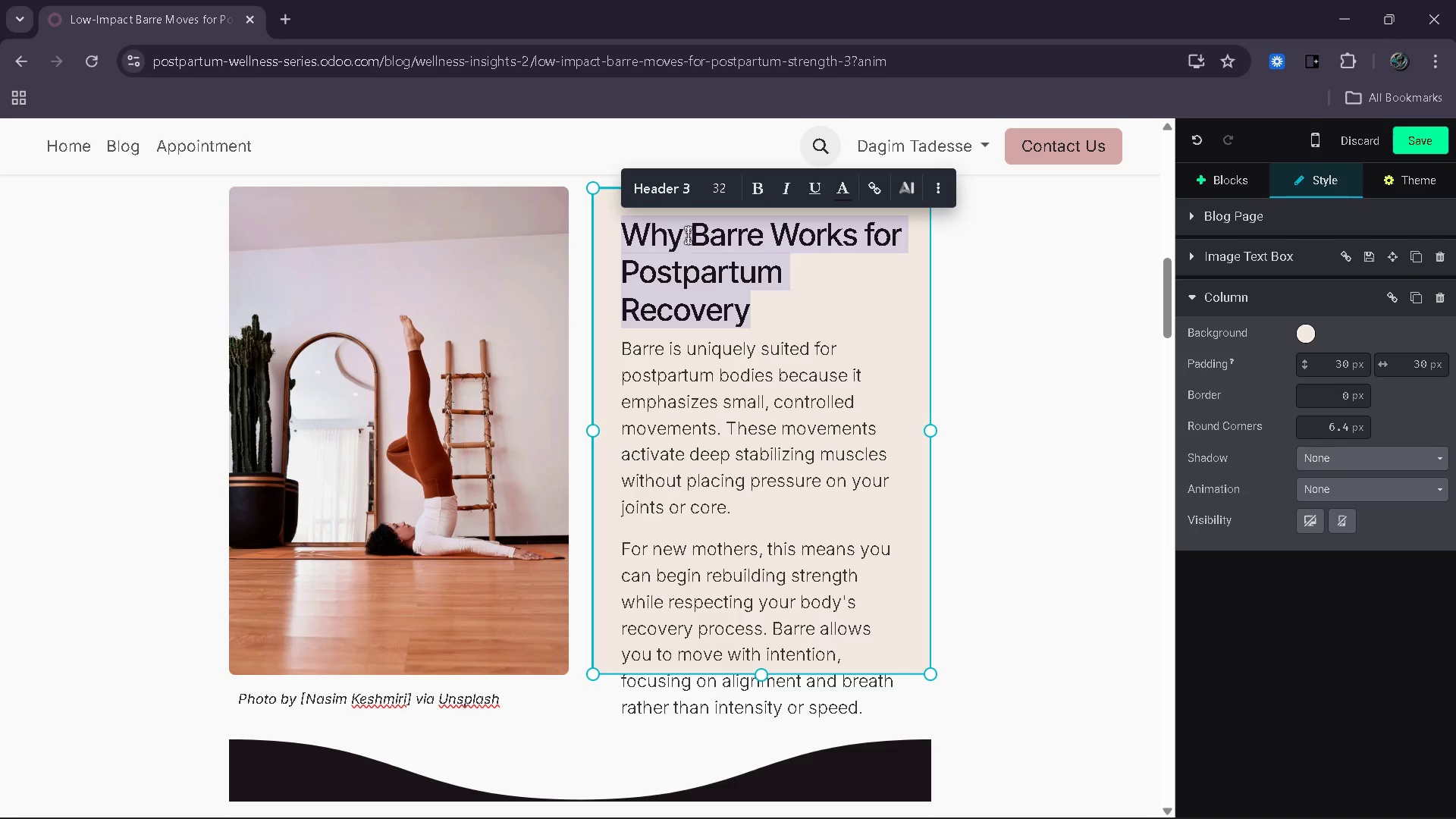 
left_click([678, 199])
 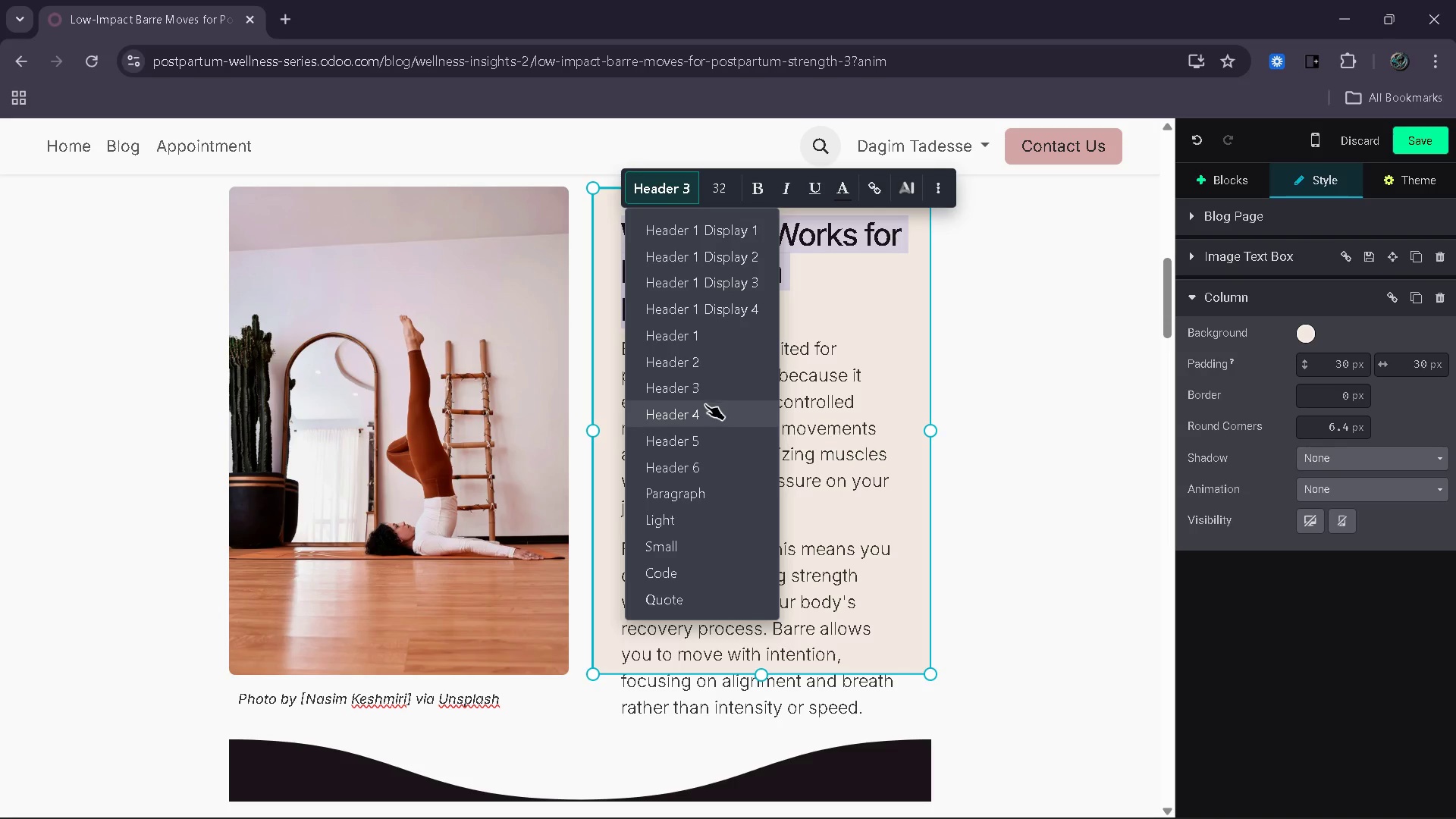 
left_click([704, 407])
 